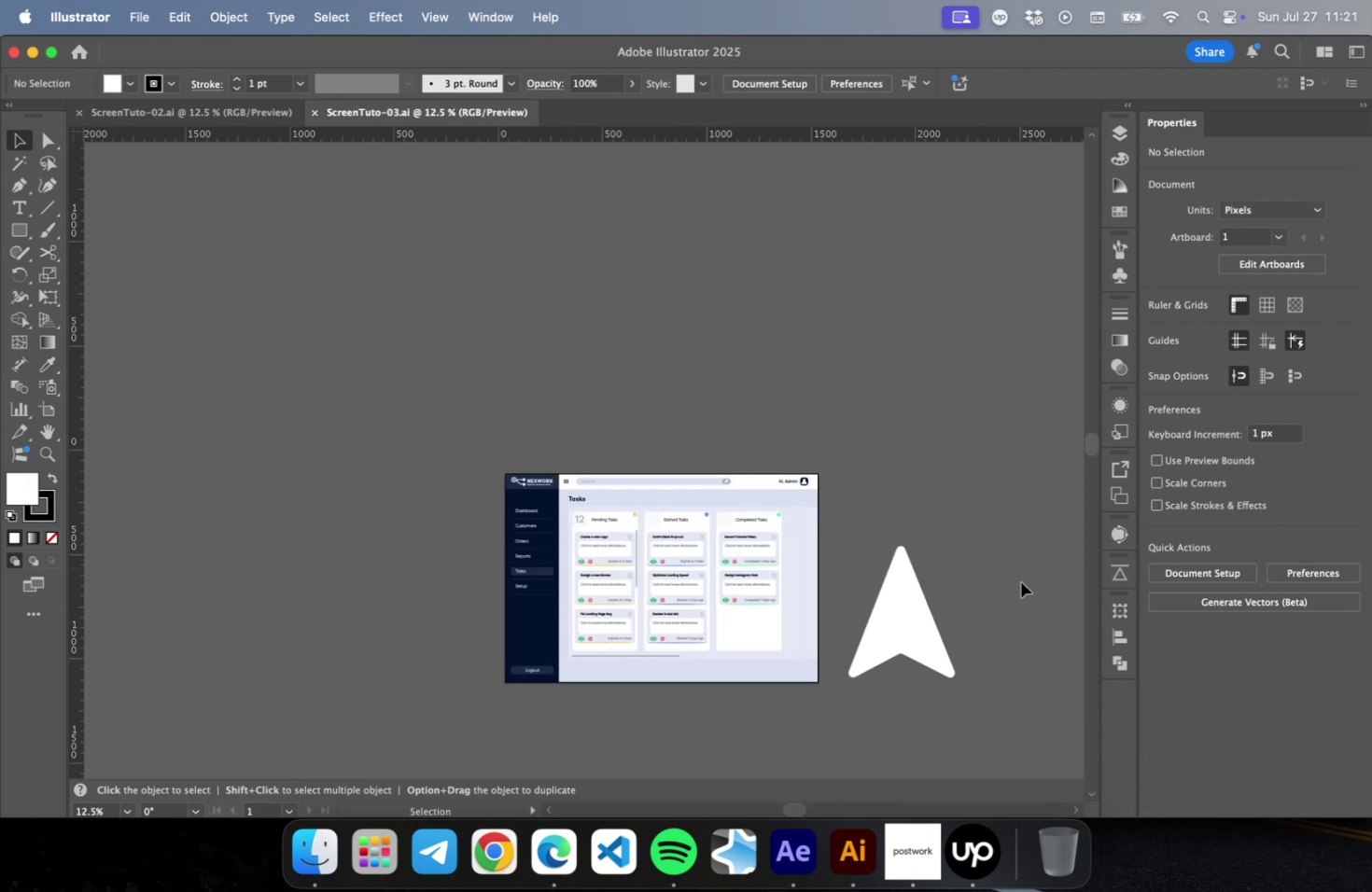 
scroll: coordinate [938, 669], scroll_direction: up, amount: 2.0
 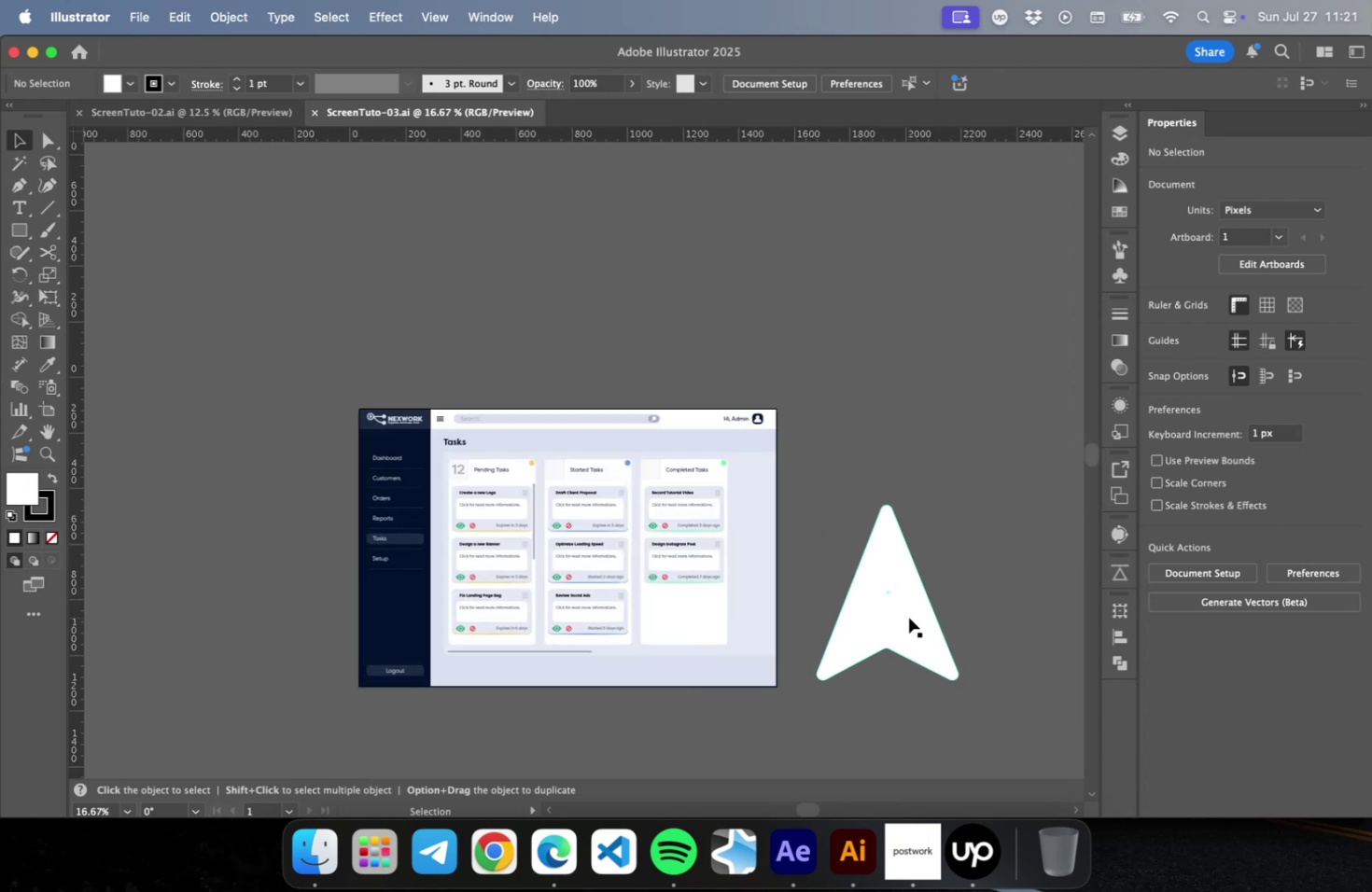 
left_click([908, 617])
 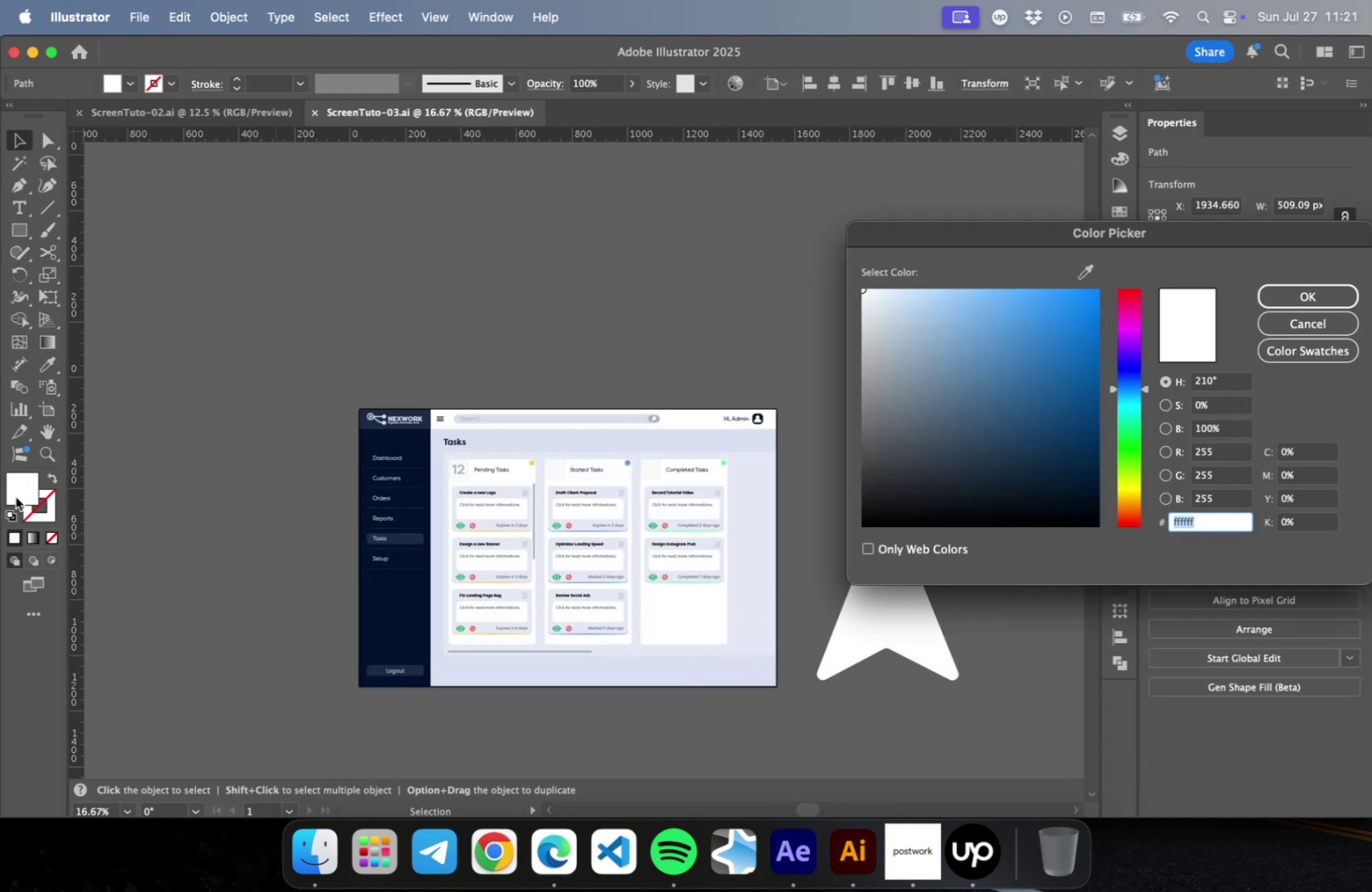 
left_click_drag(start_coordinate=[929, 401], to_coordinate=[679, 665])
 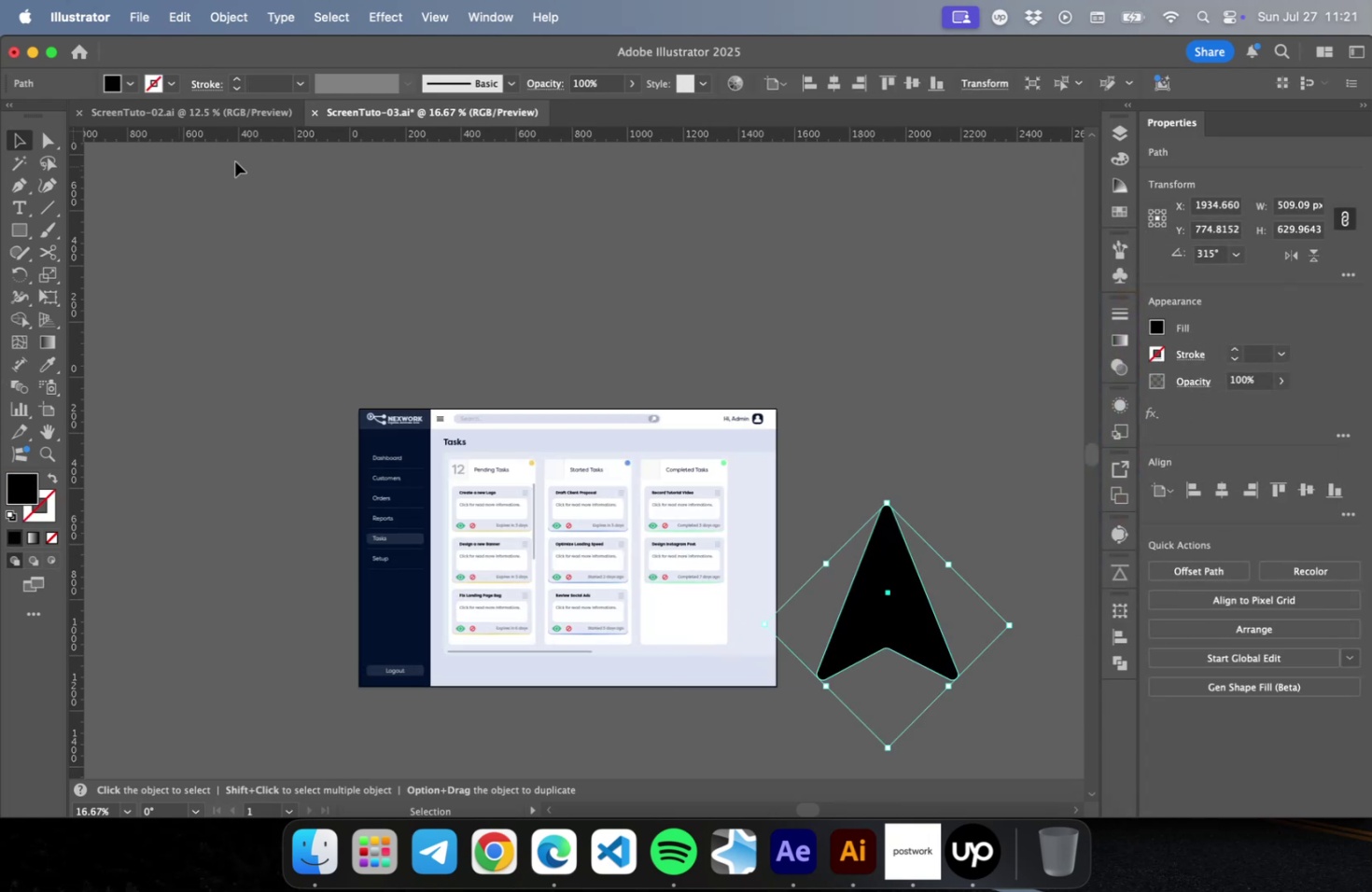 
left_click([187, 114])
 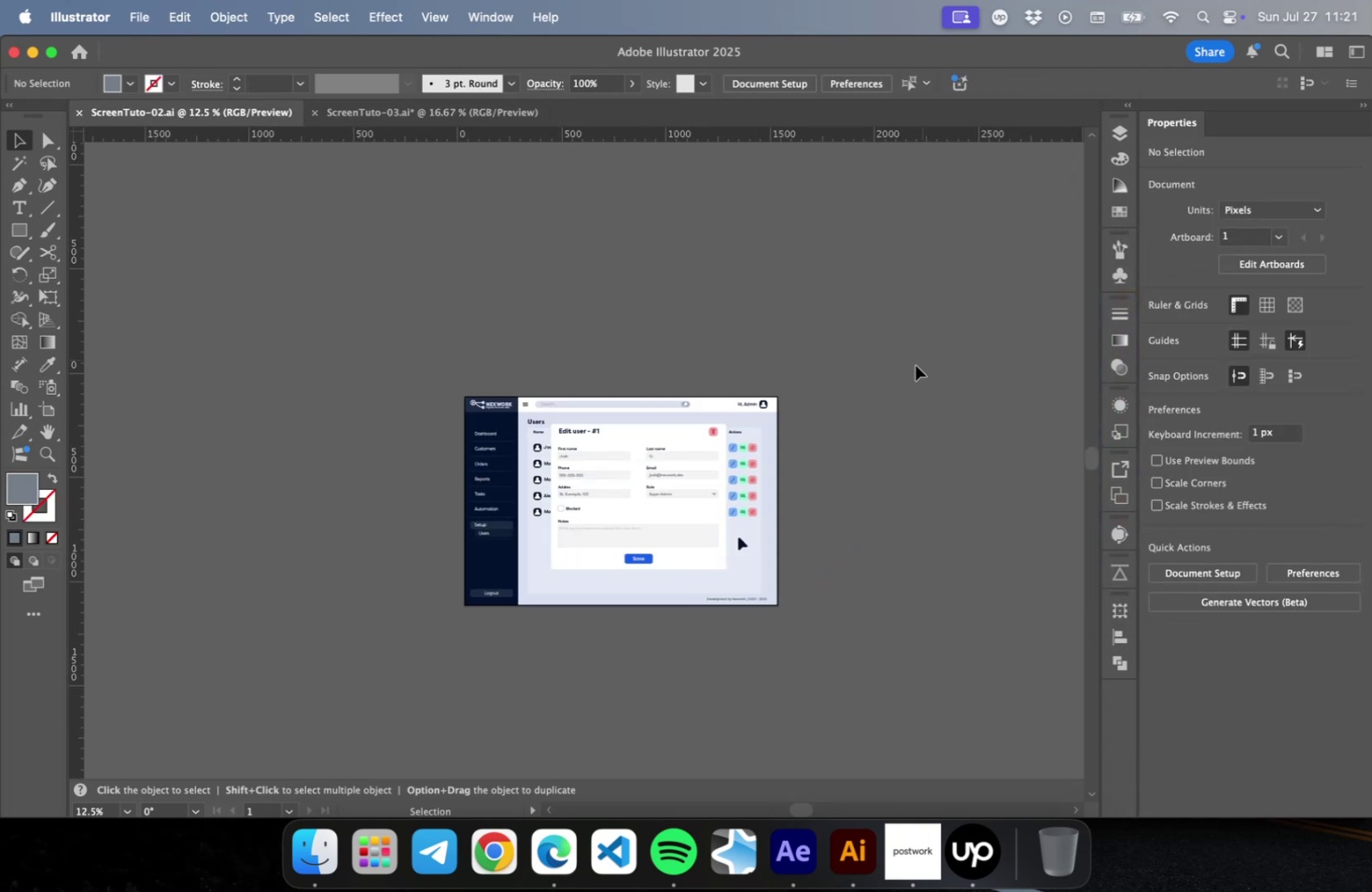 
hold_key(key=OptionLeft, duration=0.34)
scroll: coordinate [743, 558], scroll_direction: up, amount: 5.0
 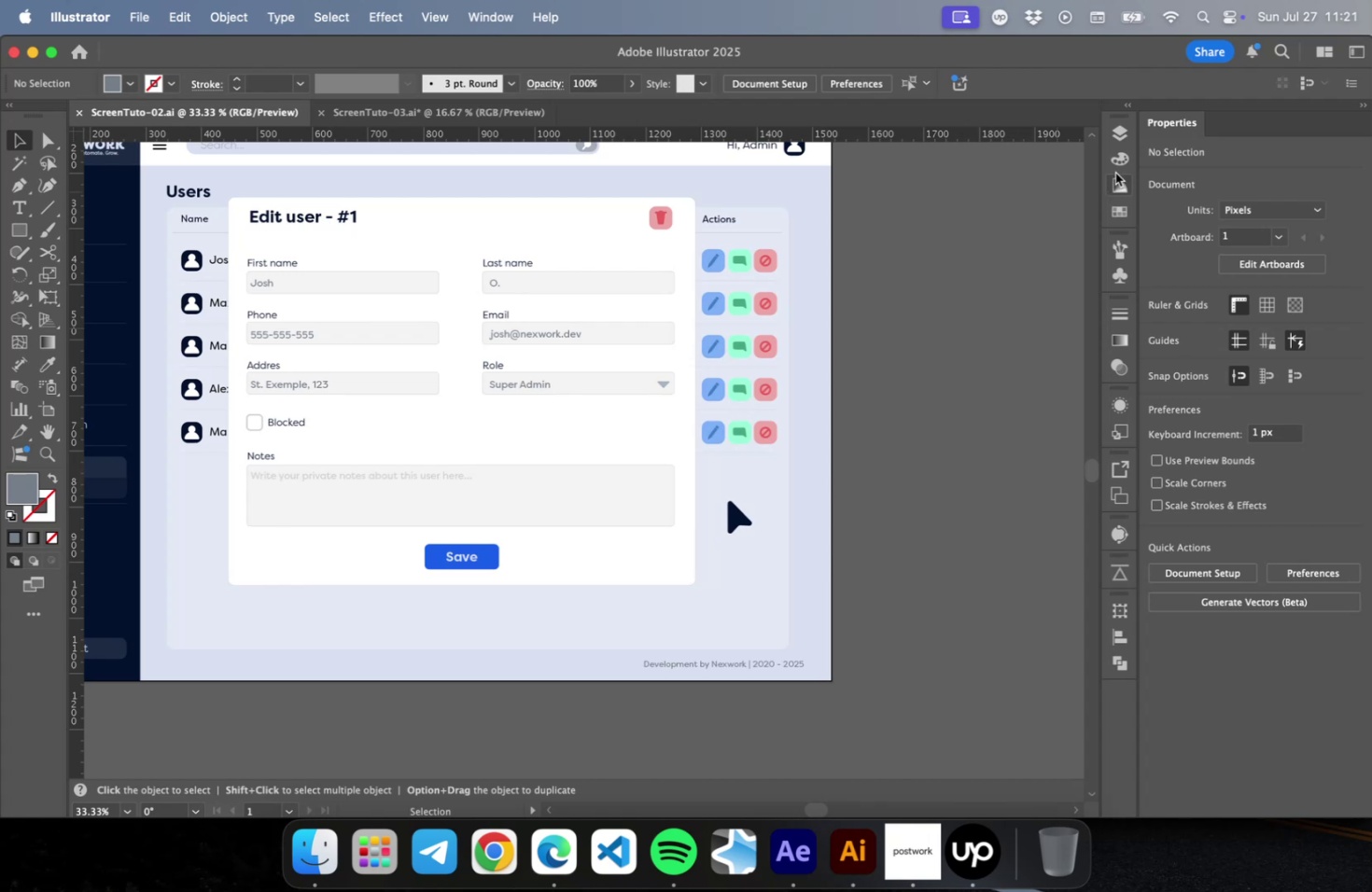 
left_click([1113, 132])
 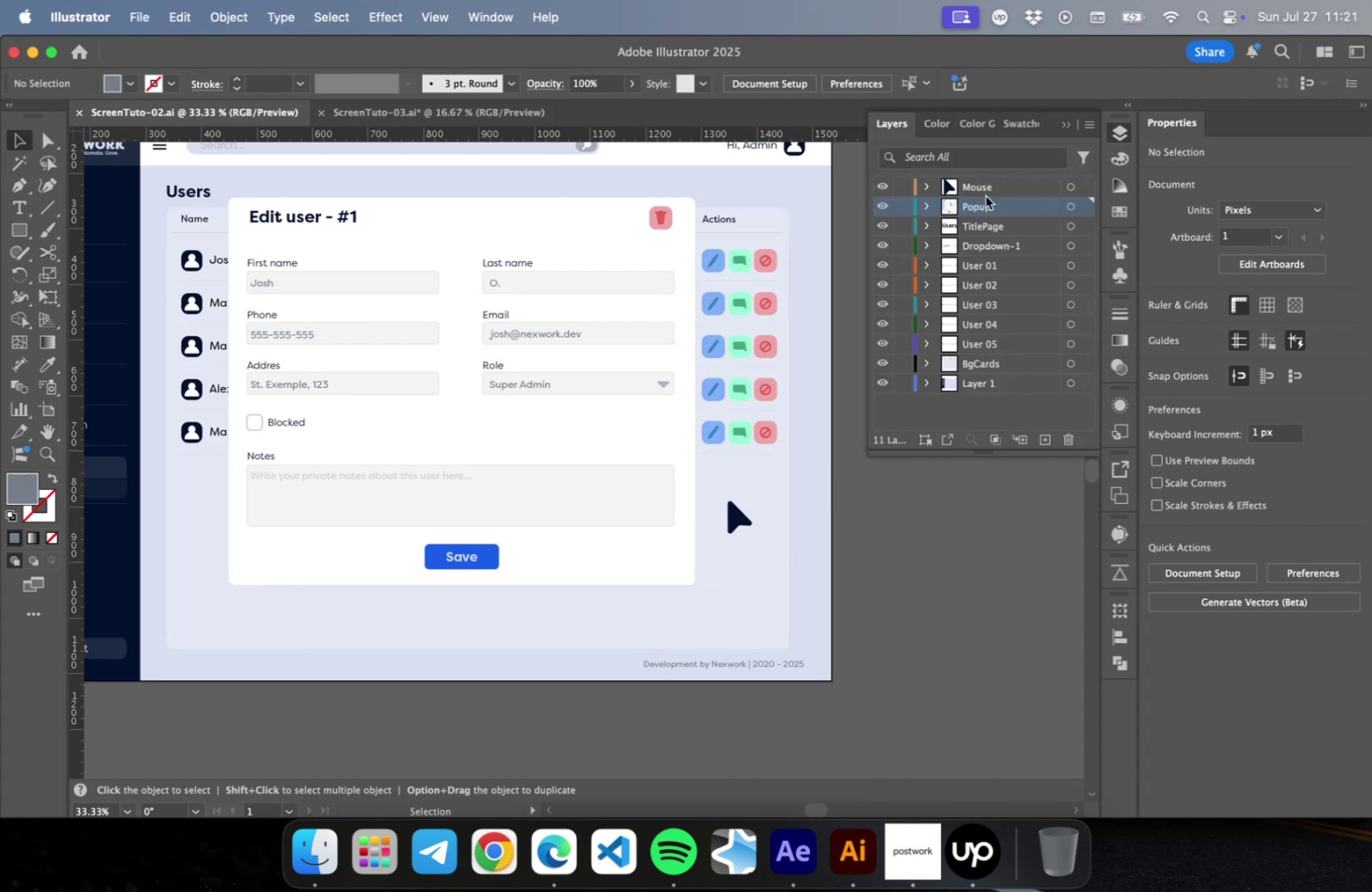 
key(Meta+C)
 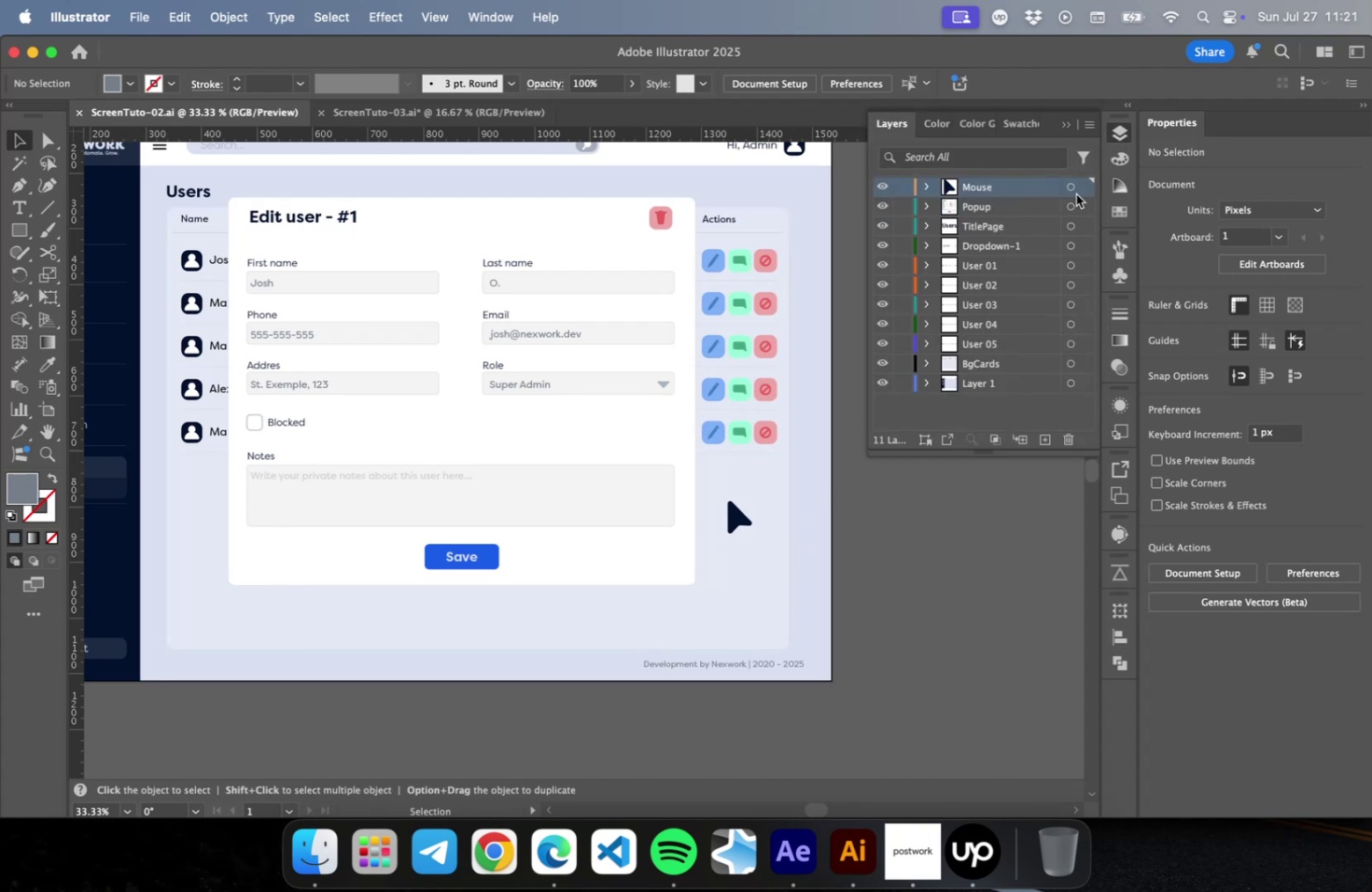 
left_click([1084, 185])
 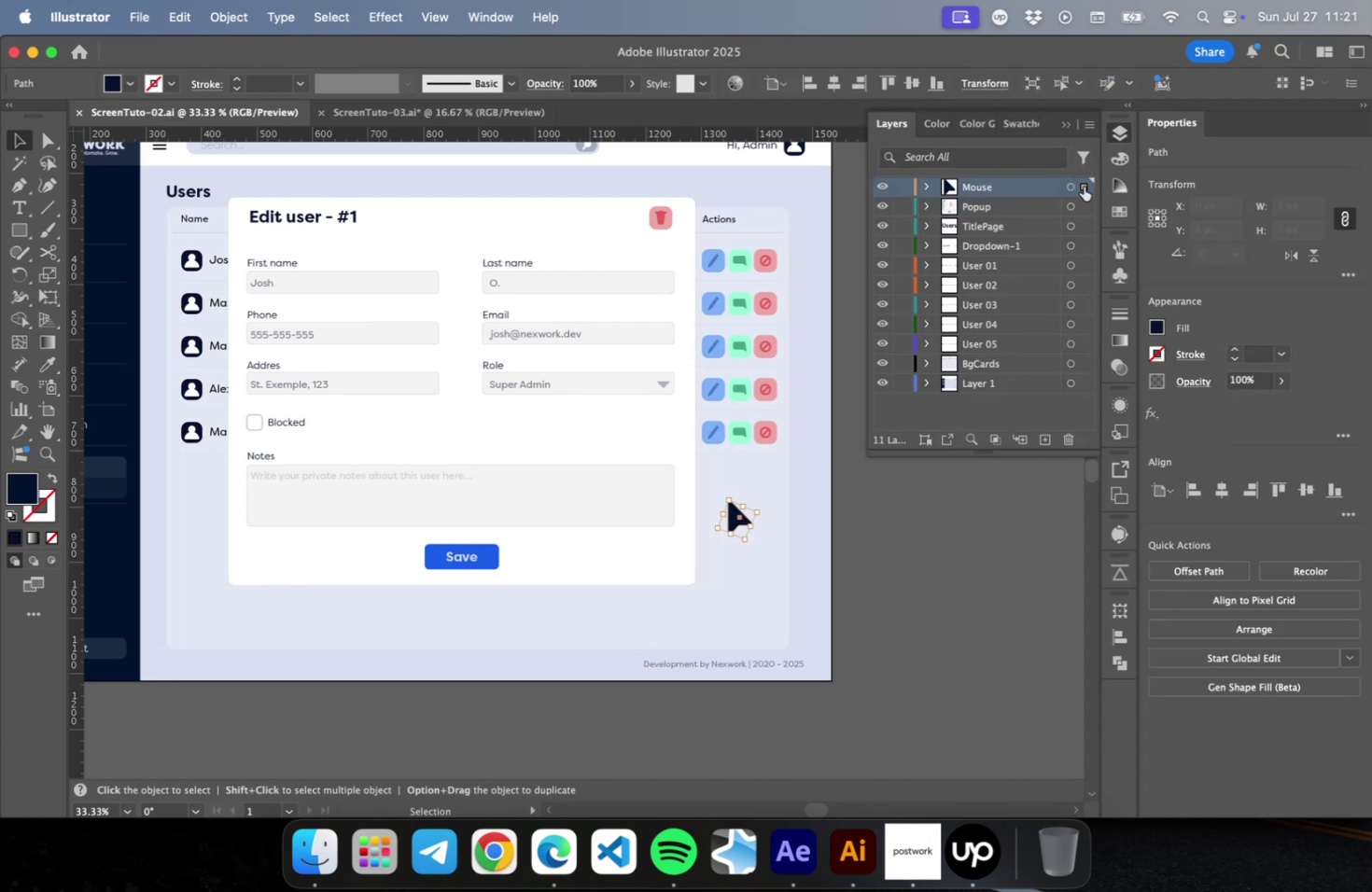 
key(Meta+C)
 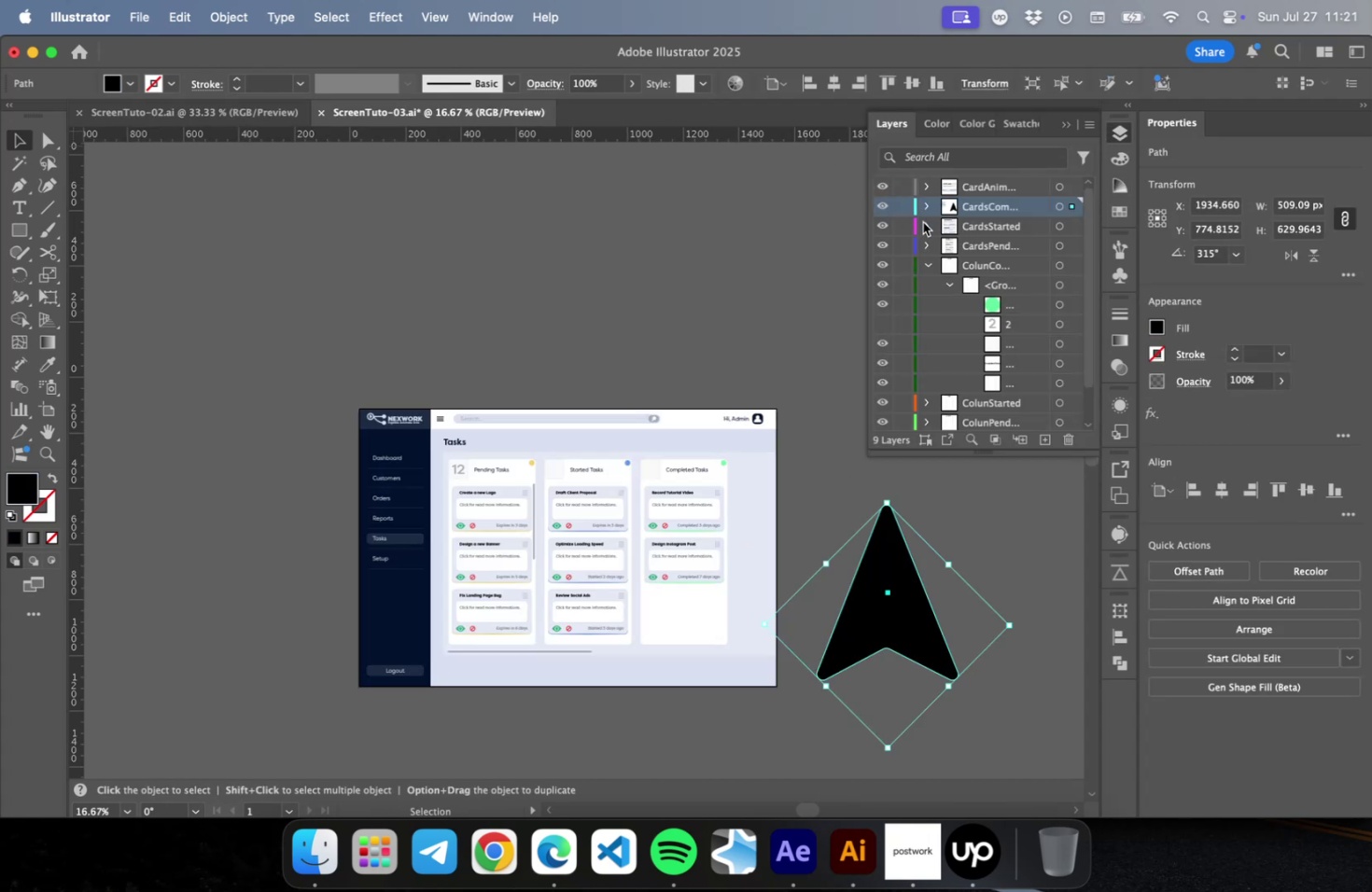 
wait(5.88)
 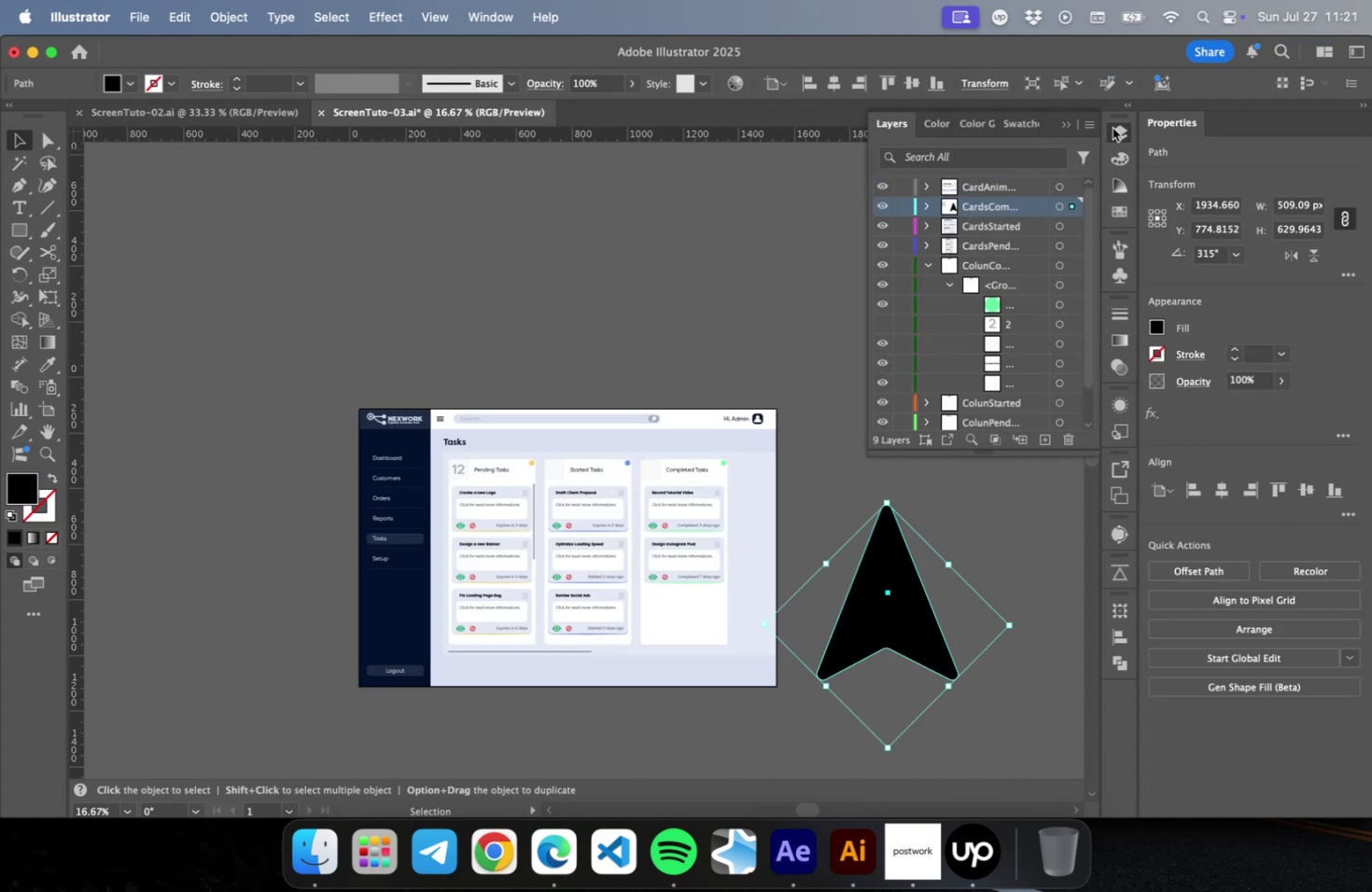 
key(Meta+CommandLeft)
 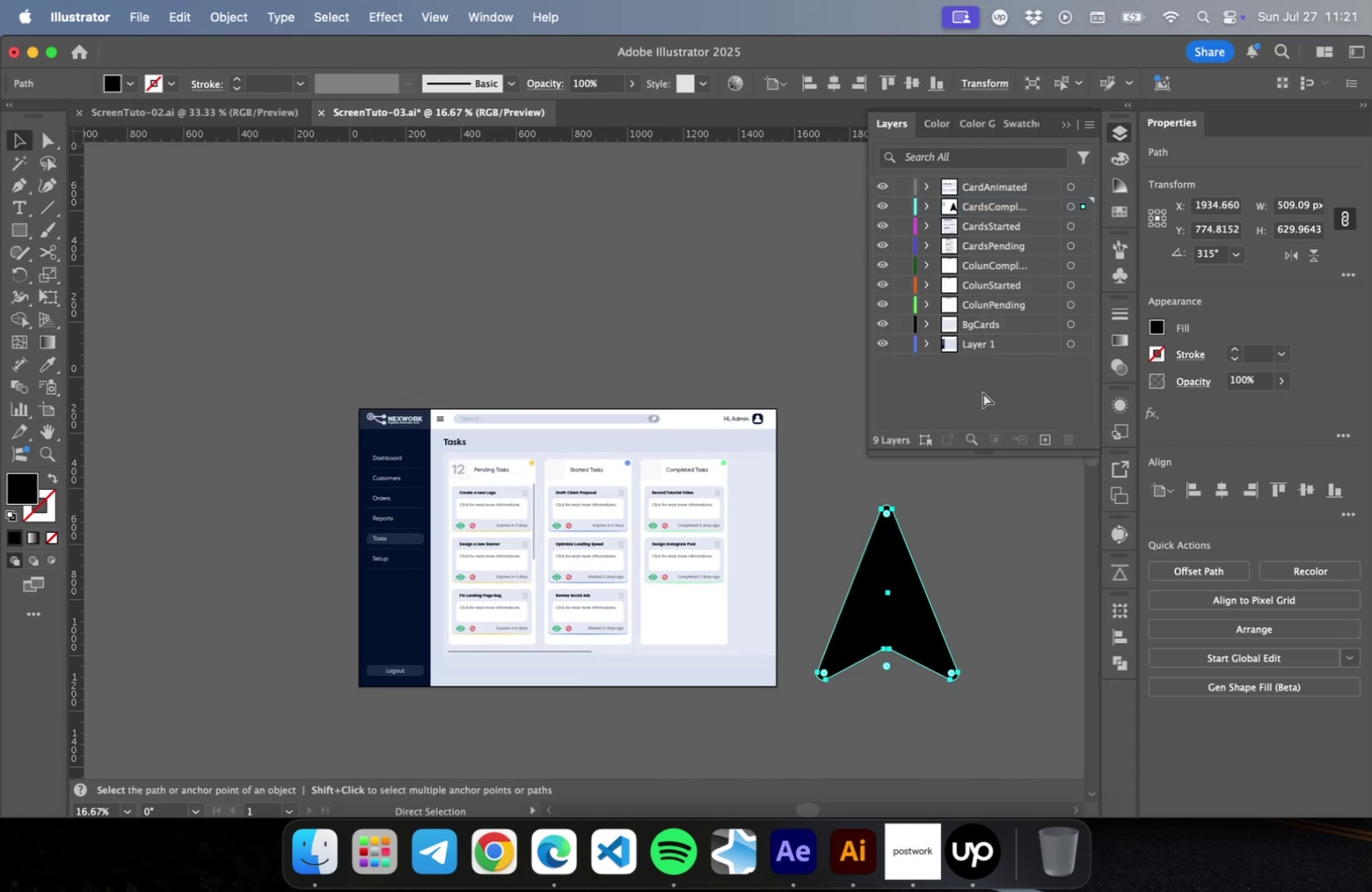 
key(Meta+V)
 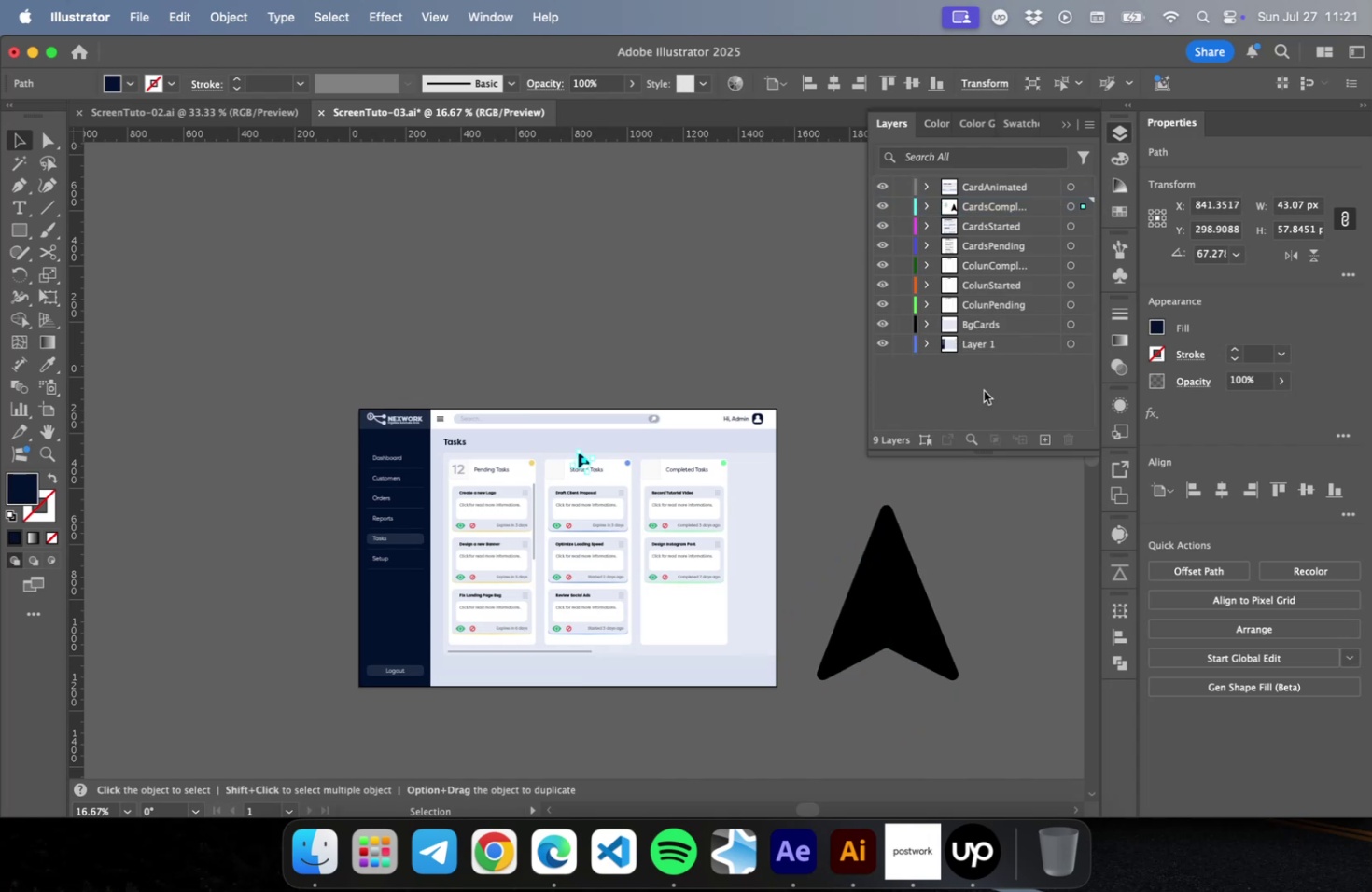 
key(Meta+CommandLeft)
 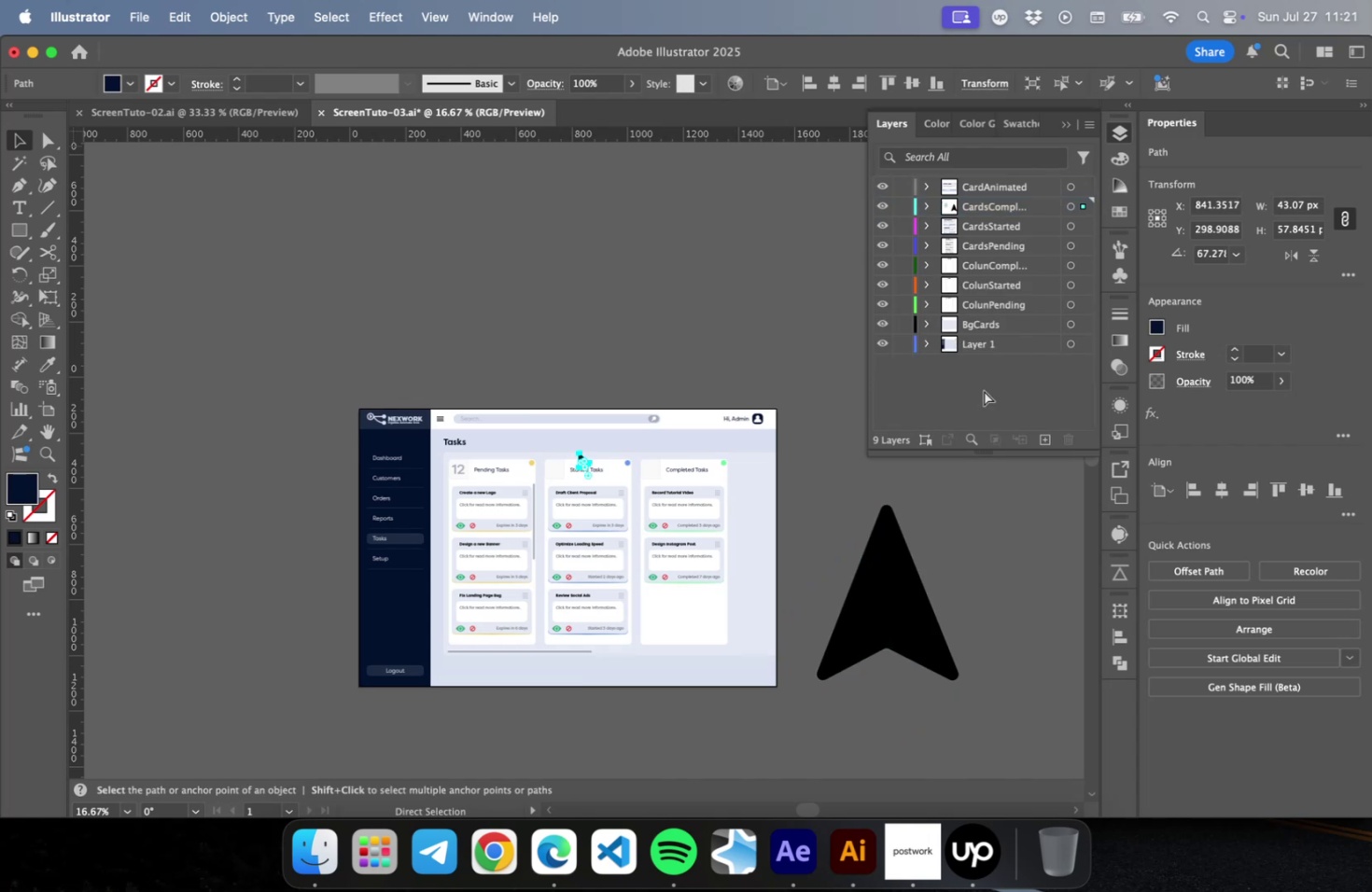 
key(Meta+Z)
 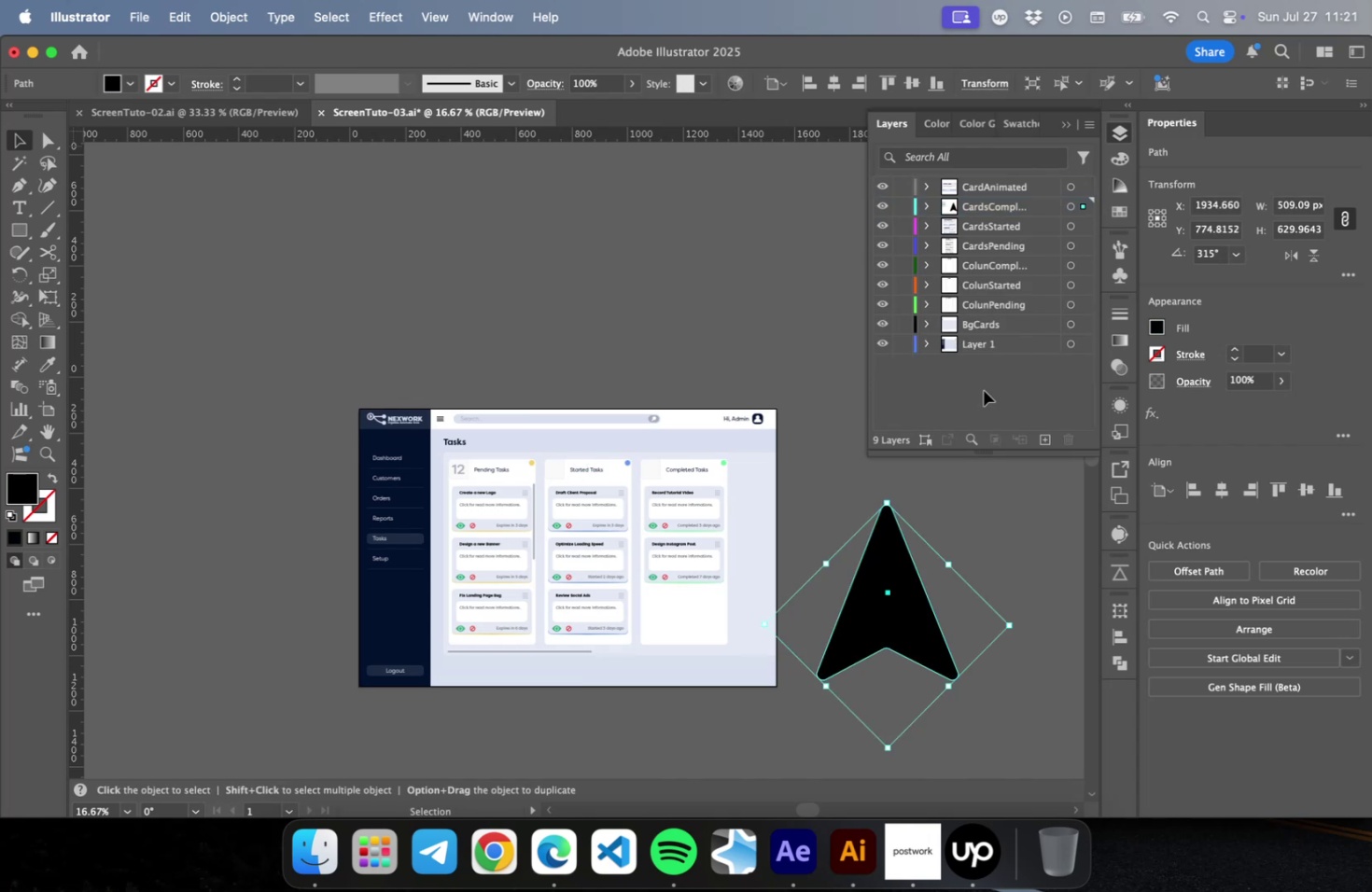 
key(Meta+CommandLeft)
 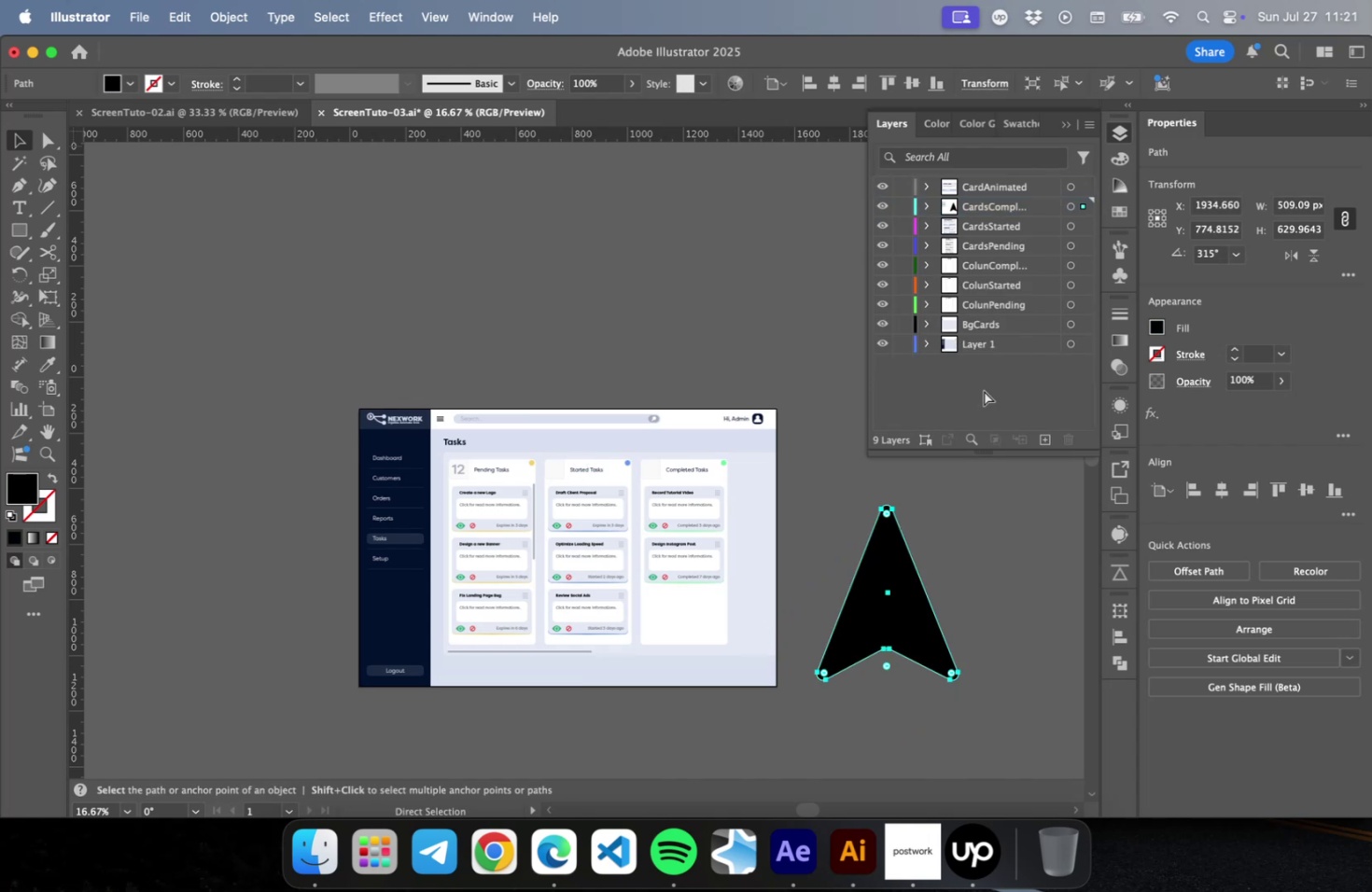 
key(Meta+V)
 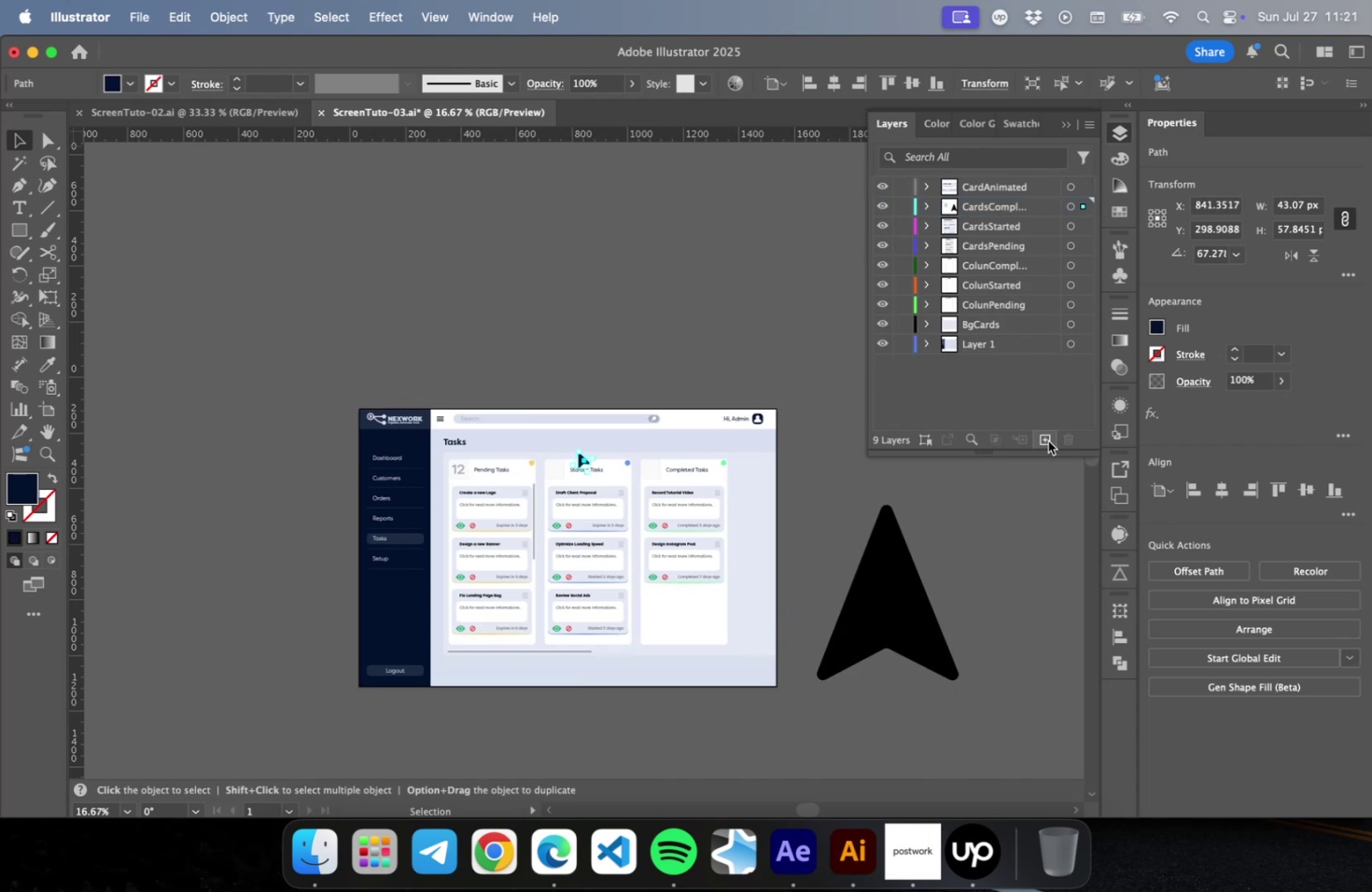 
left_click([1048, 439])
 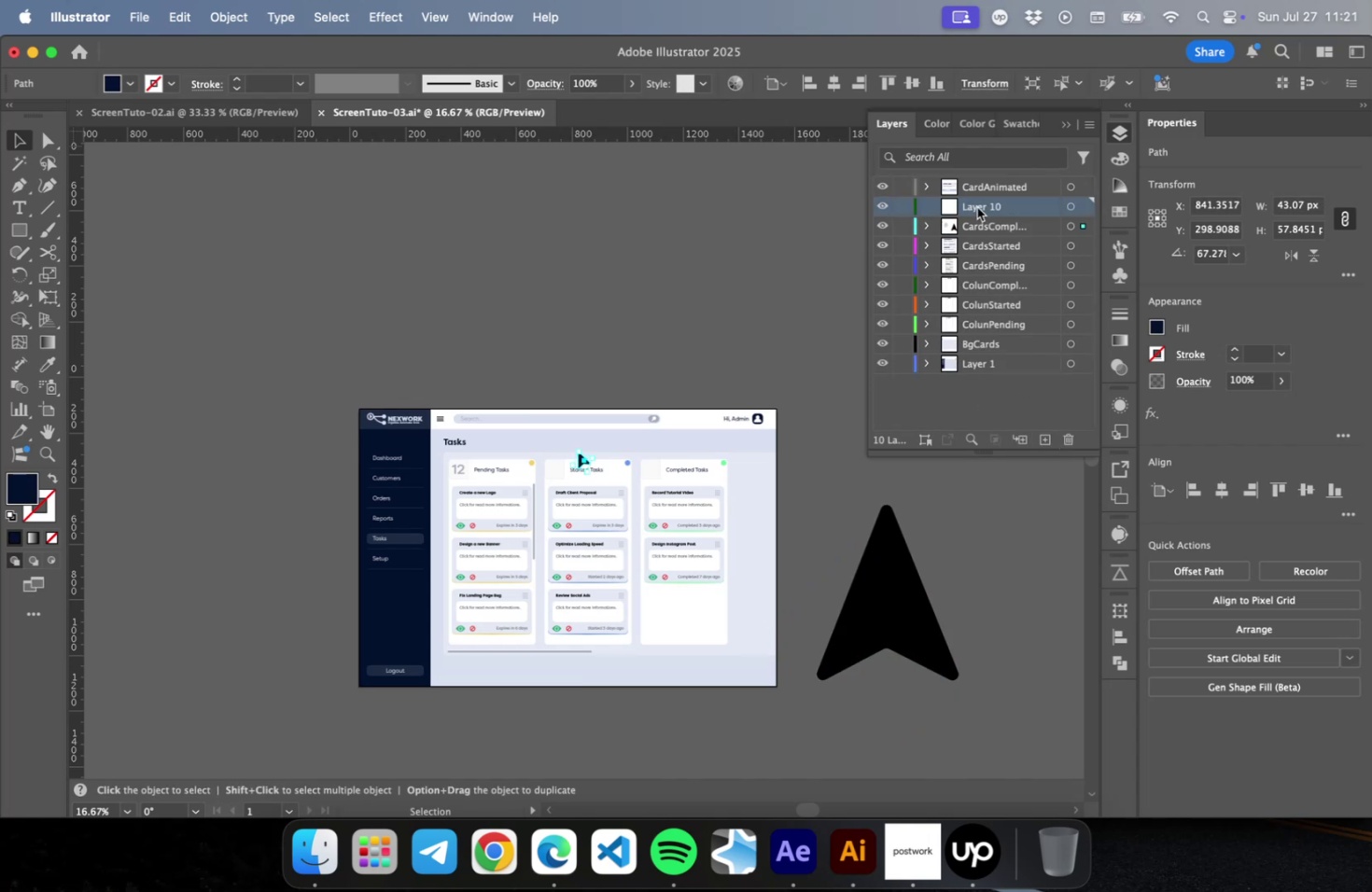 
double_click([976, 207])
 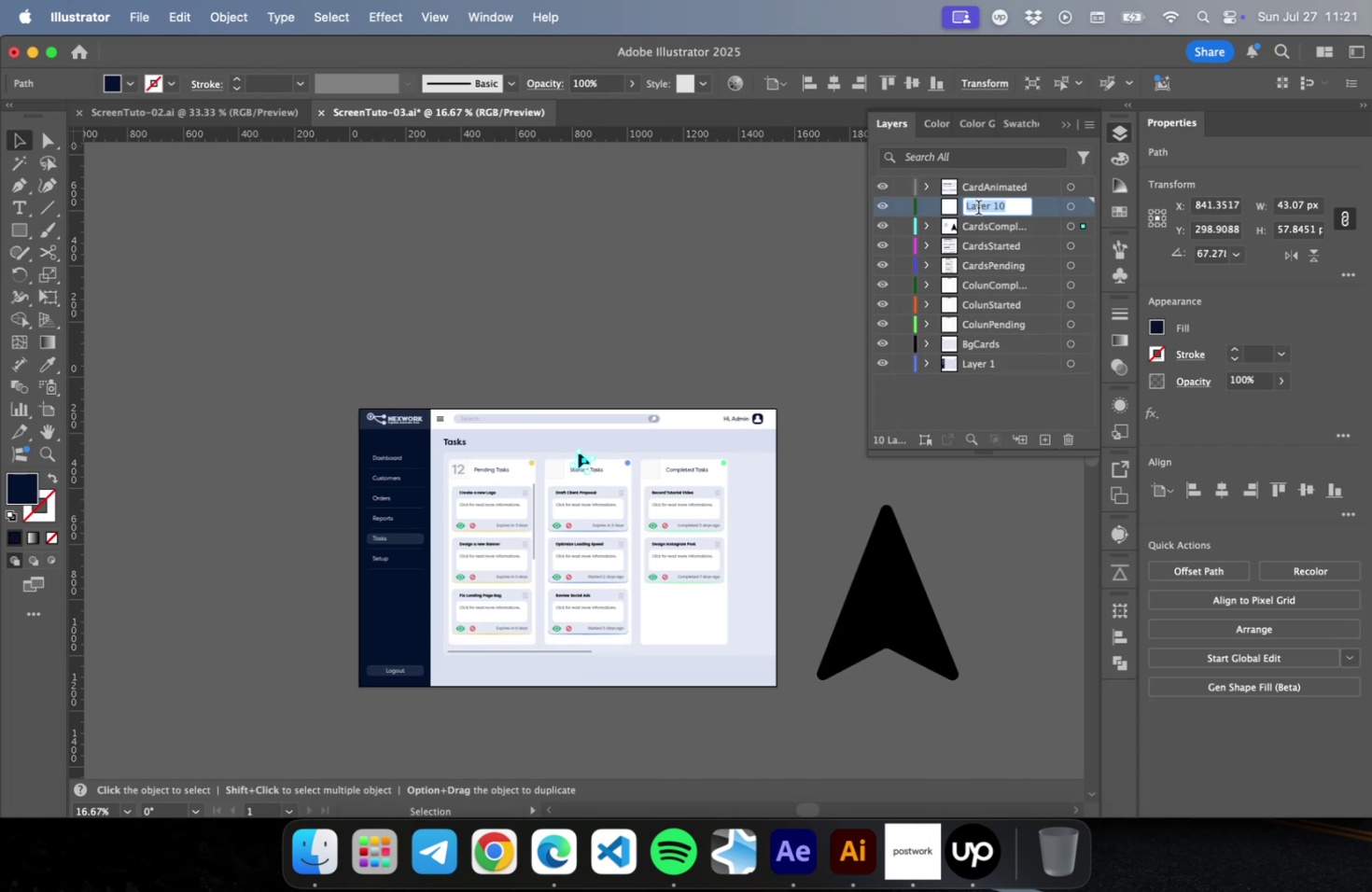 
hold_key(key=CommandLeft, duration=0.32)
 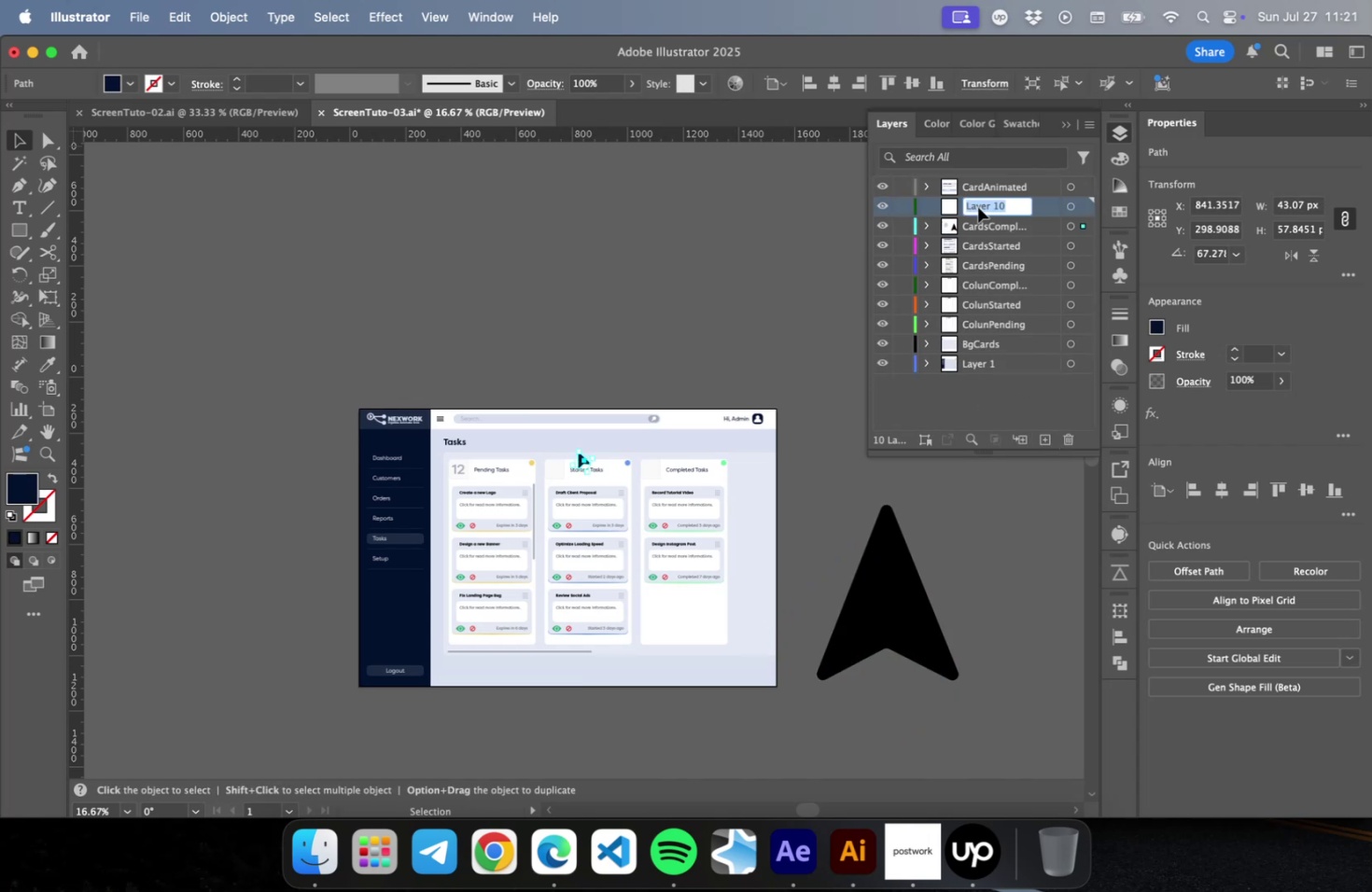 
type(Mouse)
 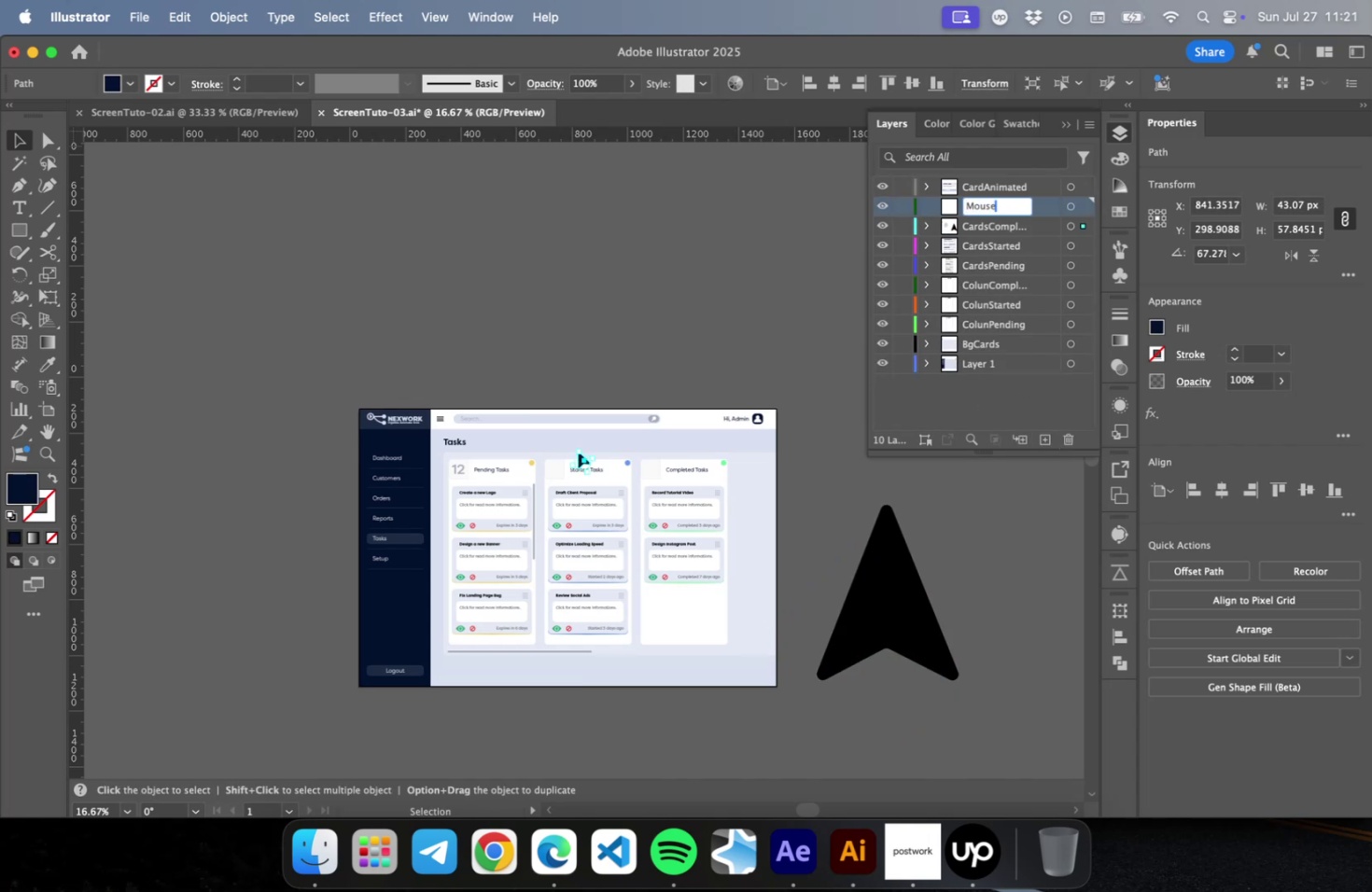 
key(Enter)
 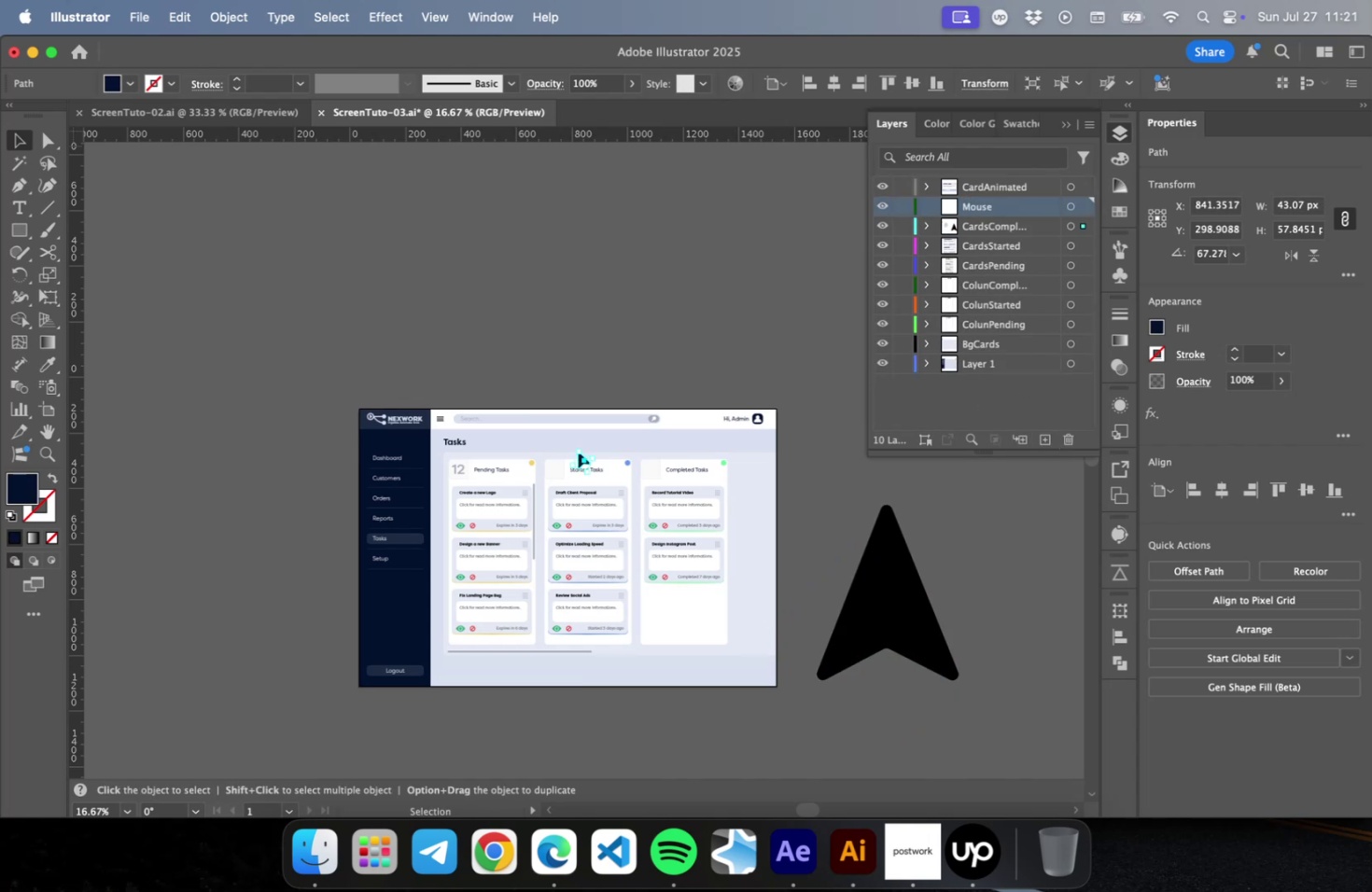 
key(Meta+CommandLeft)
 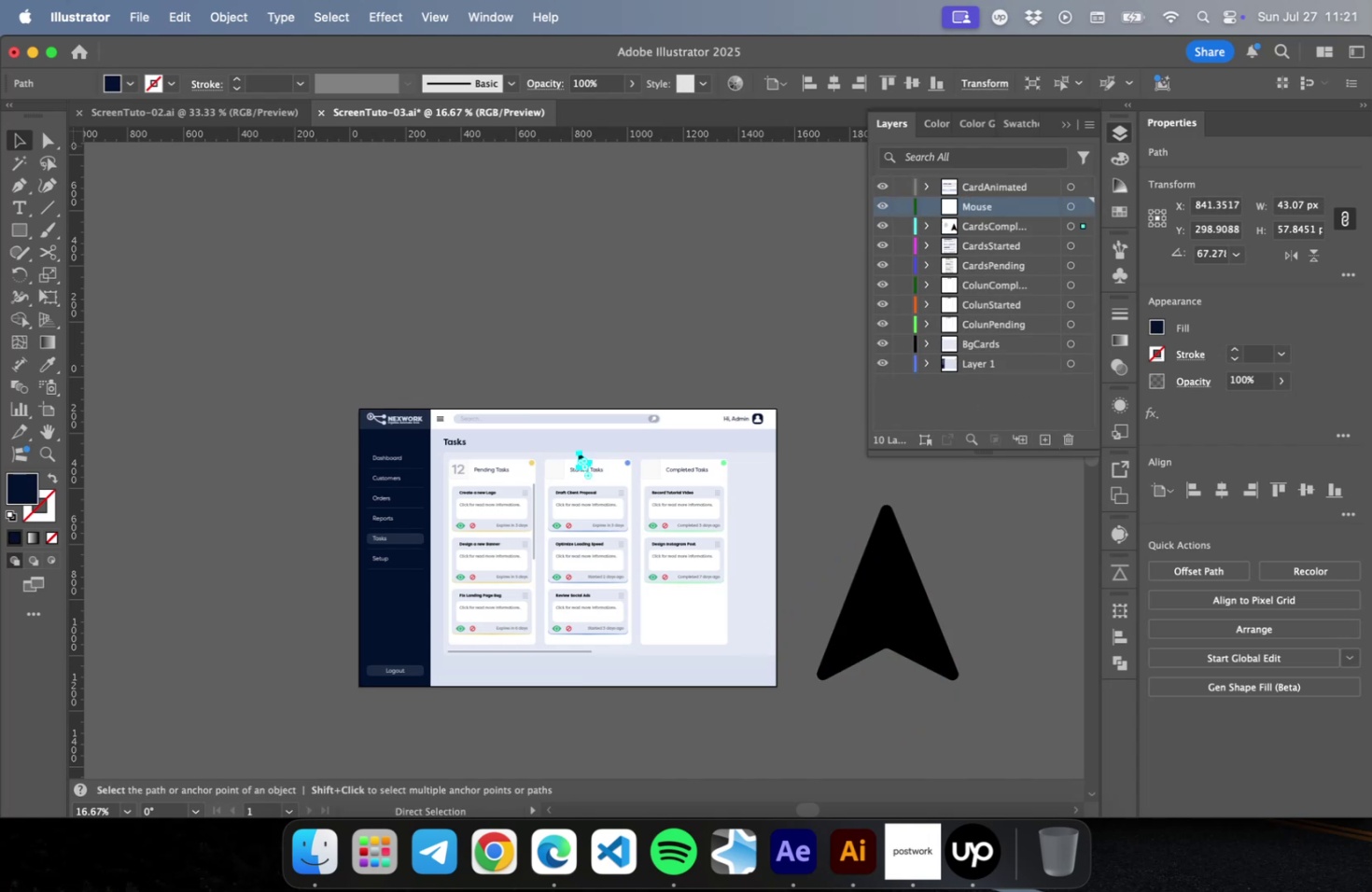 
key(Meta+V)
 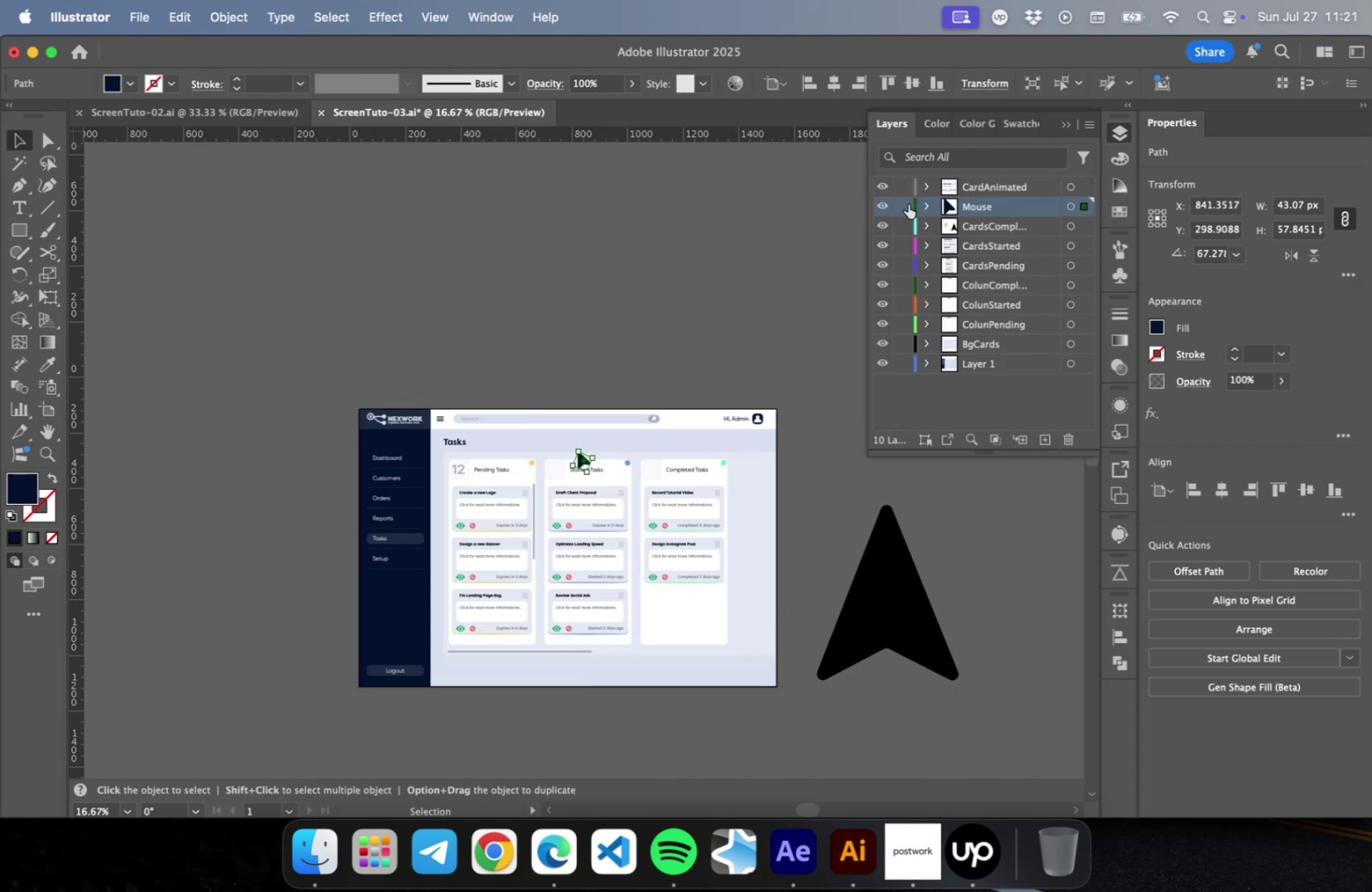 
left_click([876, 206])
 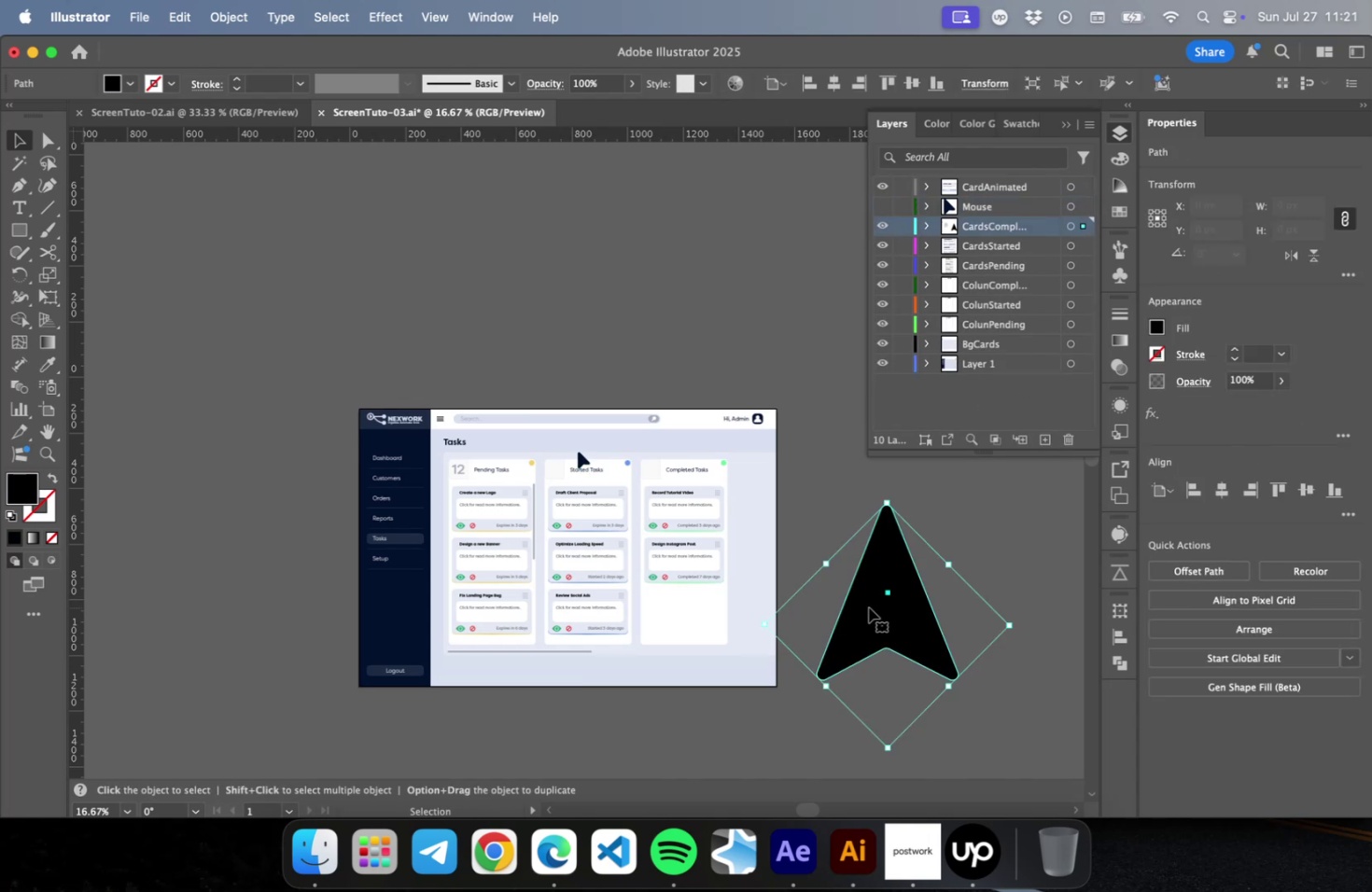 
key(Backspace)
 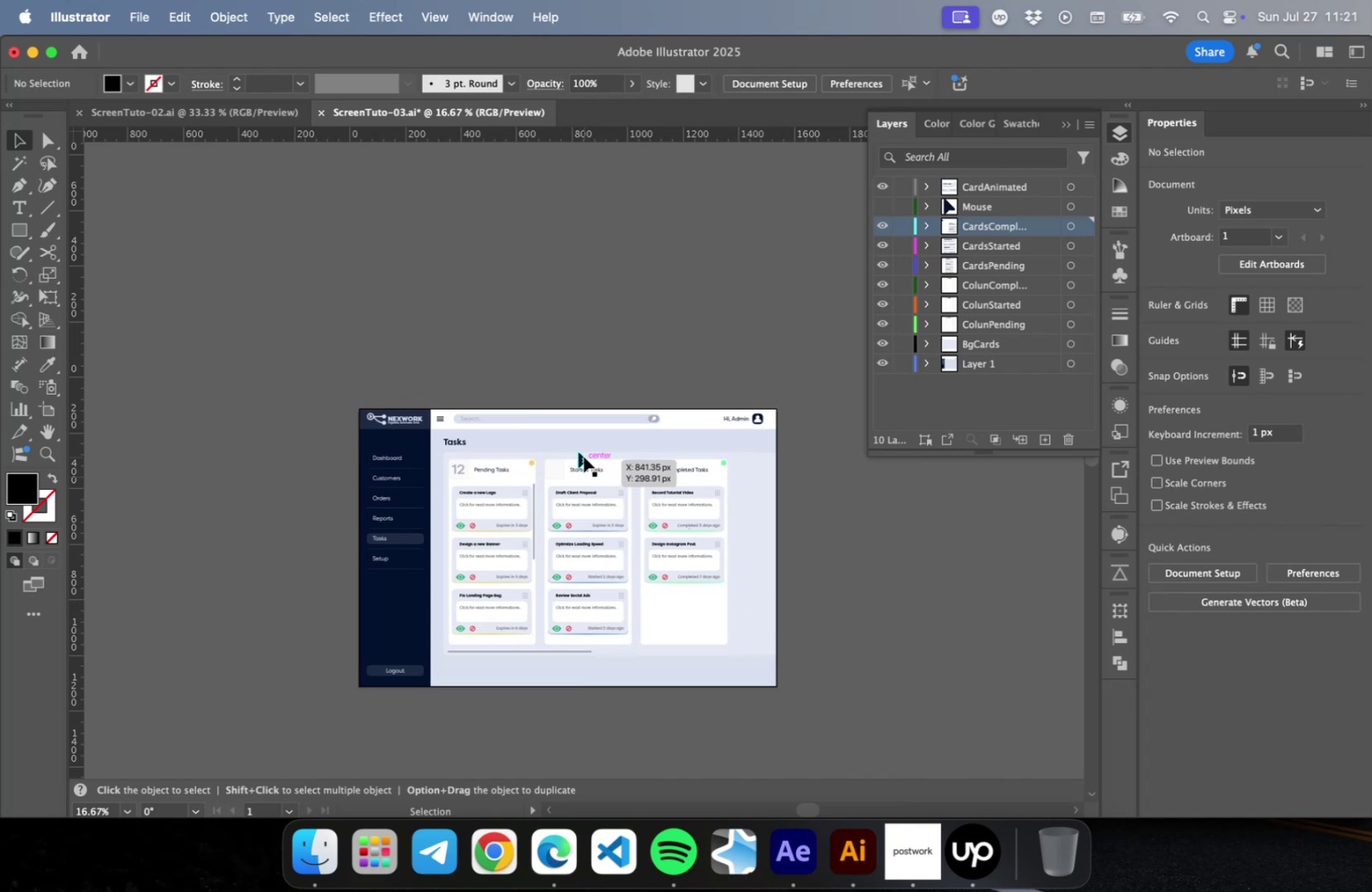 
left_click([583, 456])
 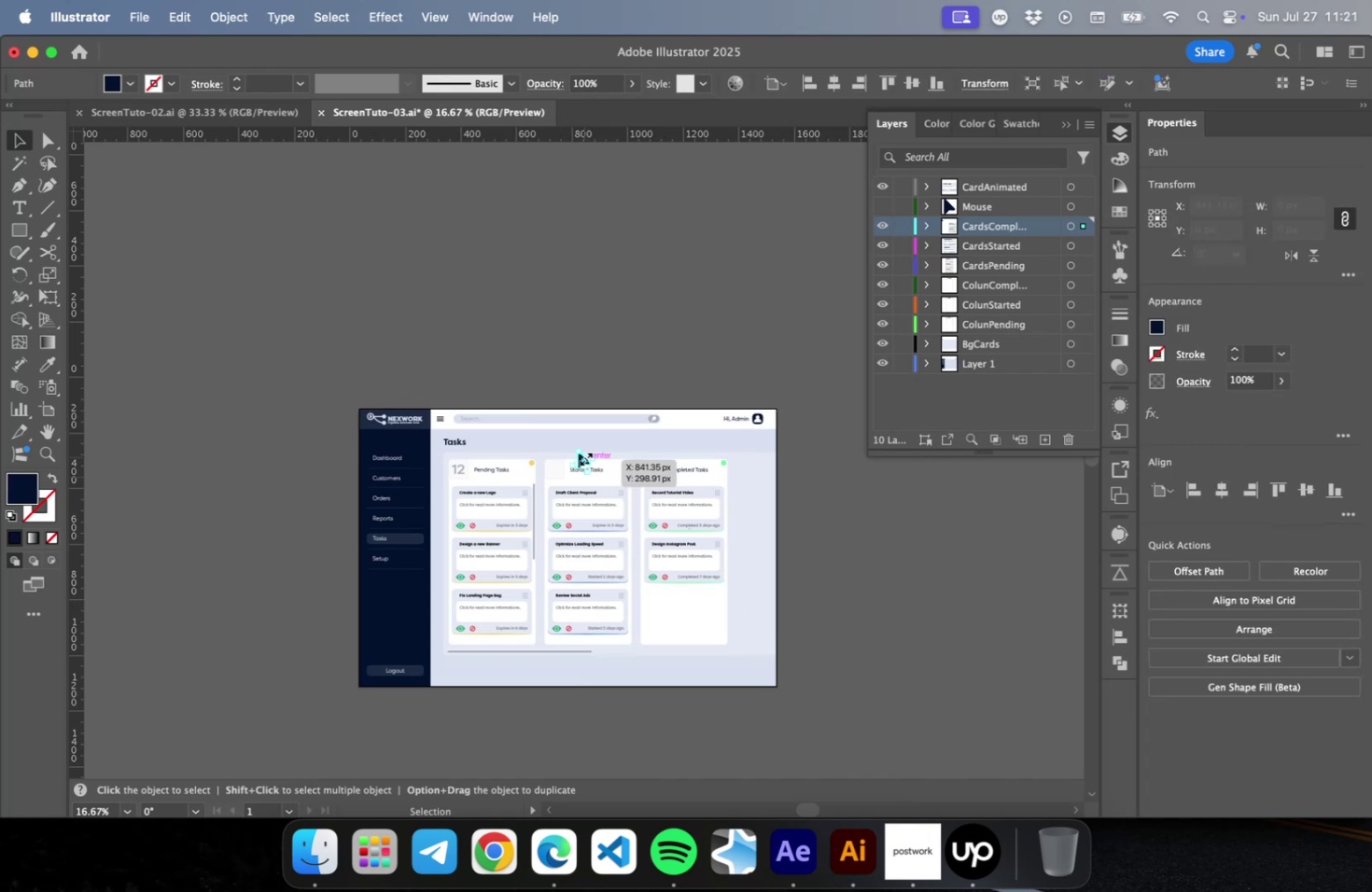 
key(Backspace)
 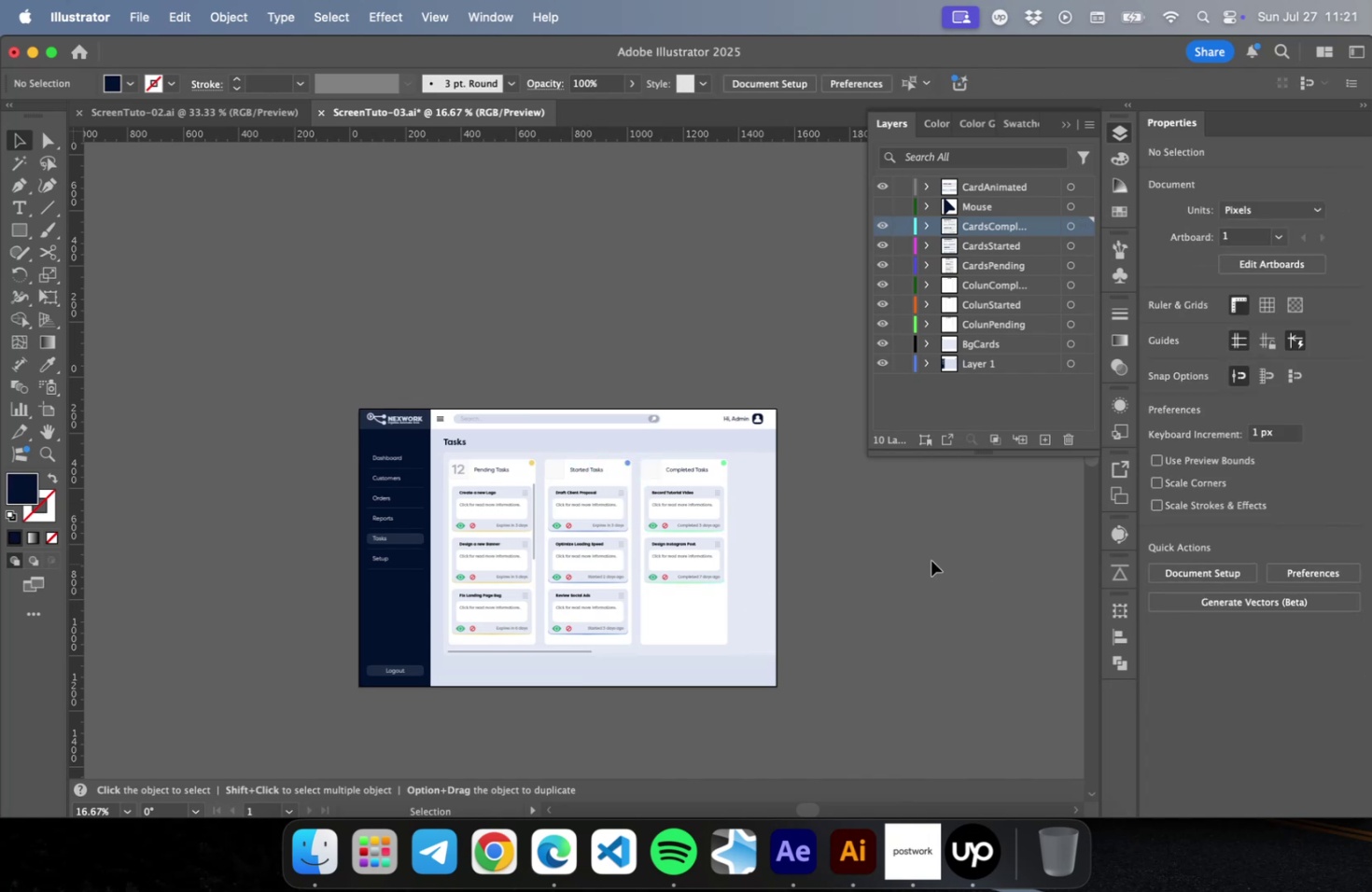 
left_click([931, 560])
 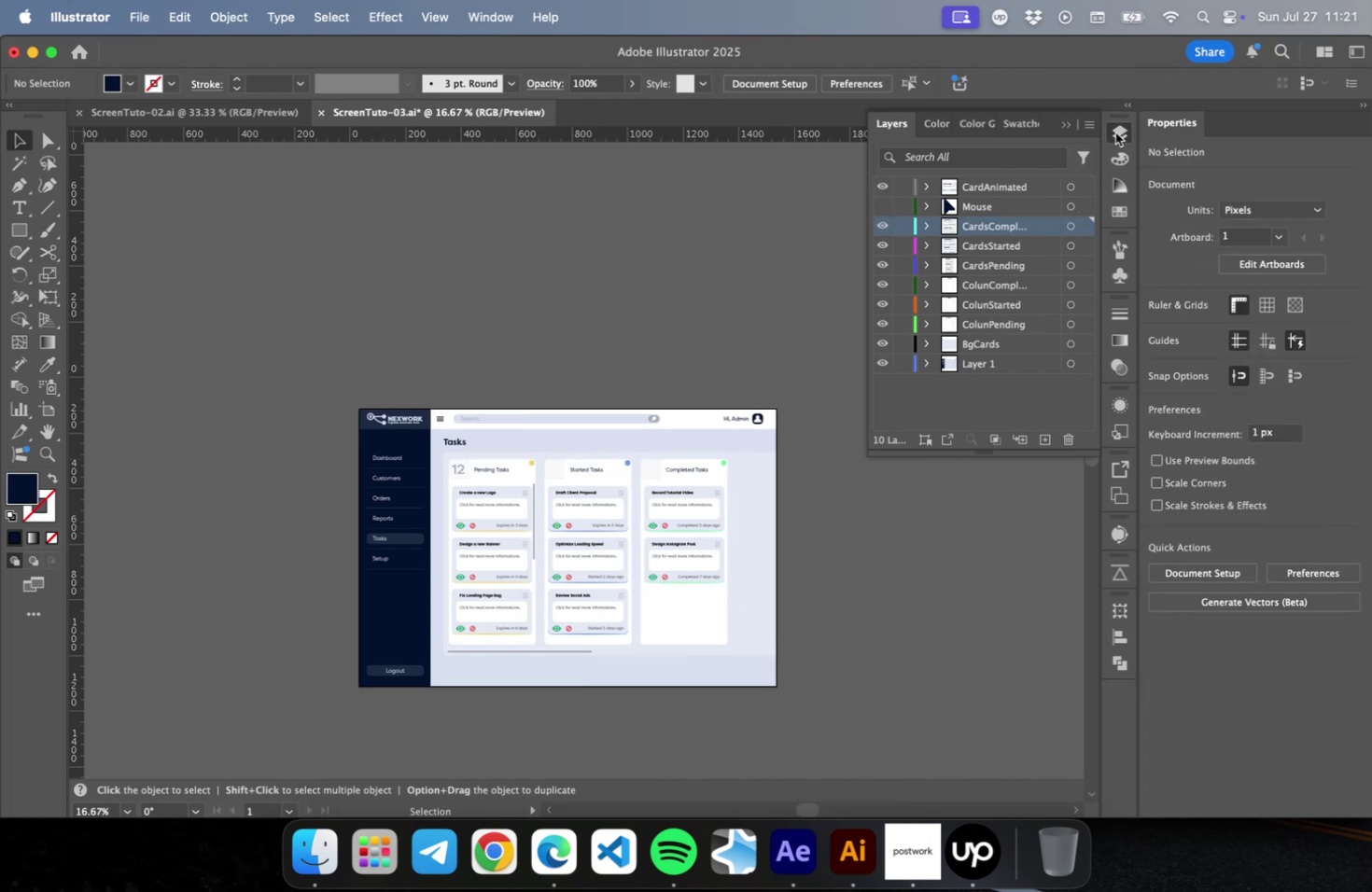 
left_click([944, 545])
 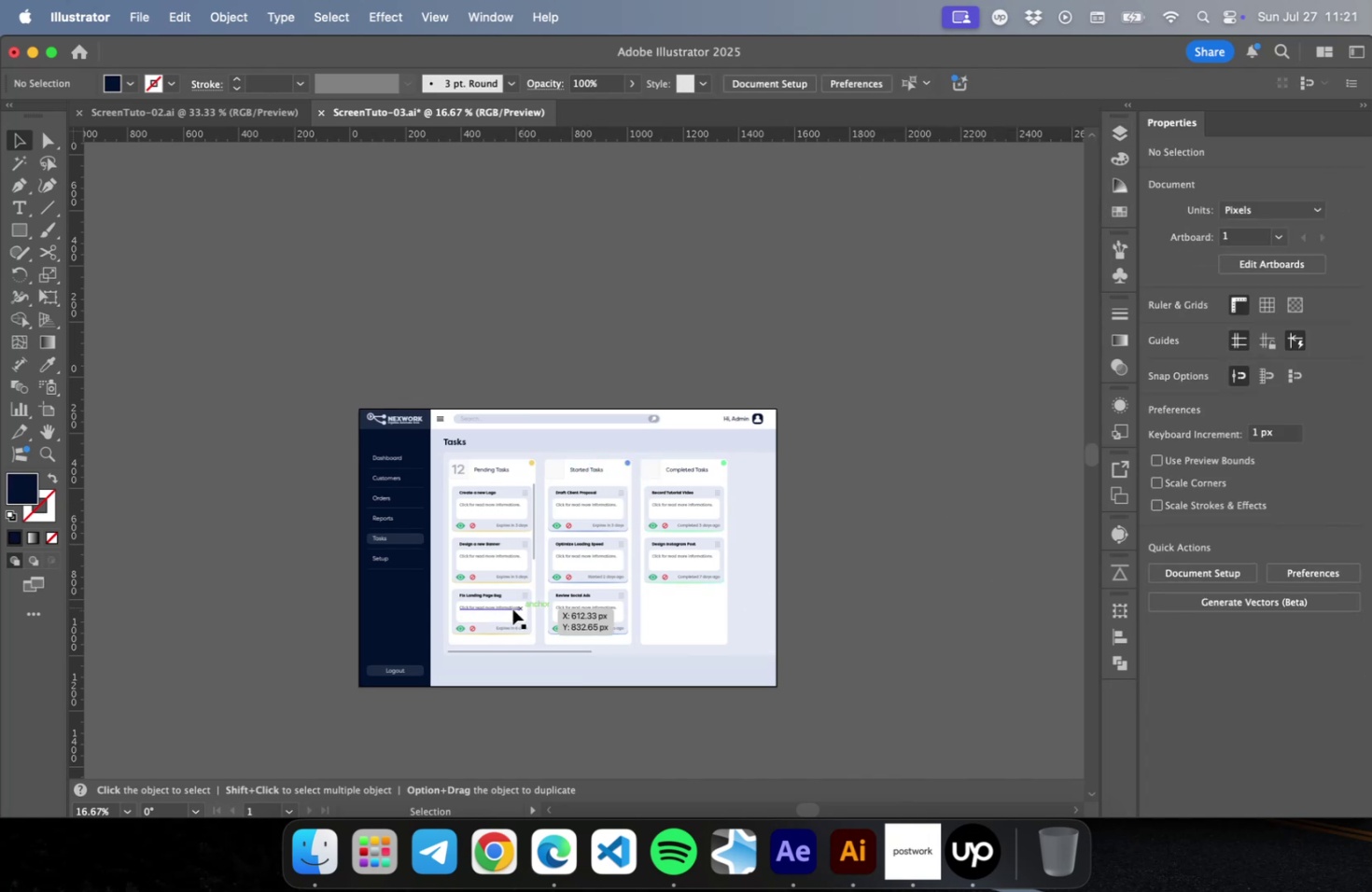 
hold_key(key=OptionLeft, duration=0.56)
scroll: coordinate [489, 599], scroll_direction: up, amount: 2.0
 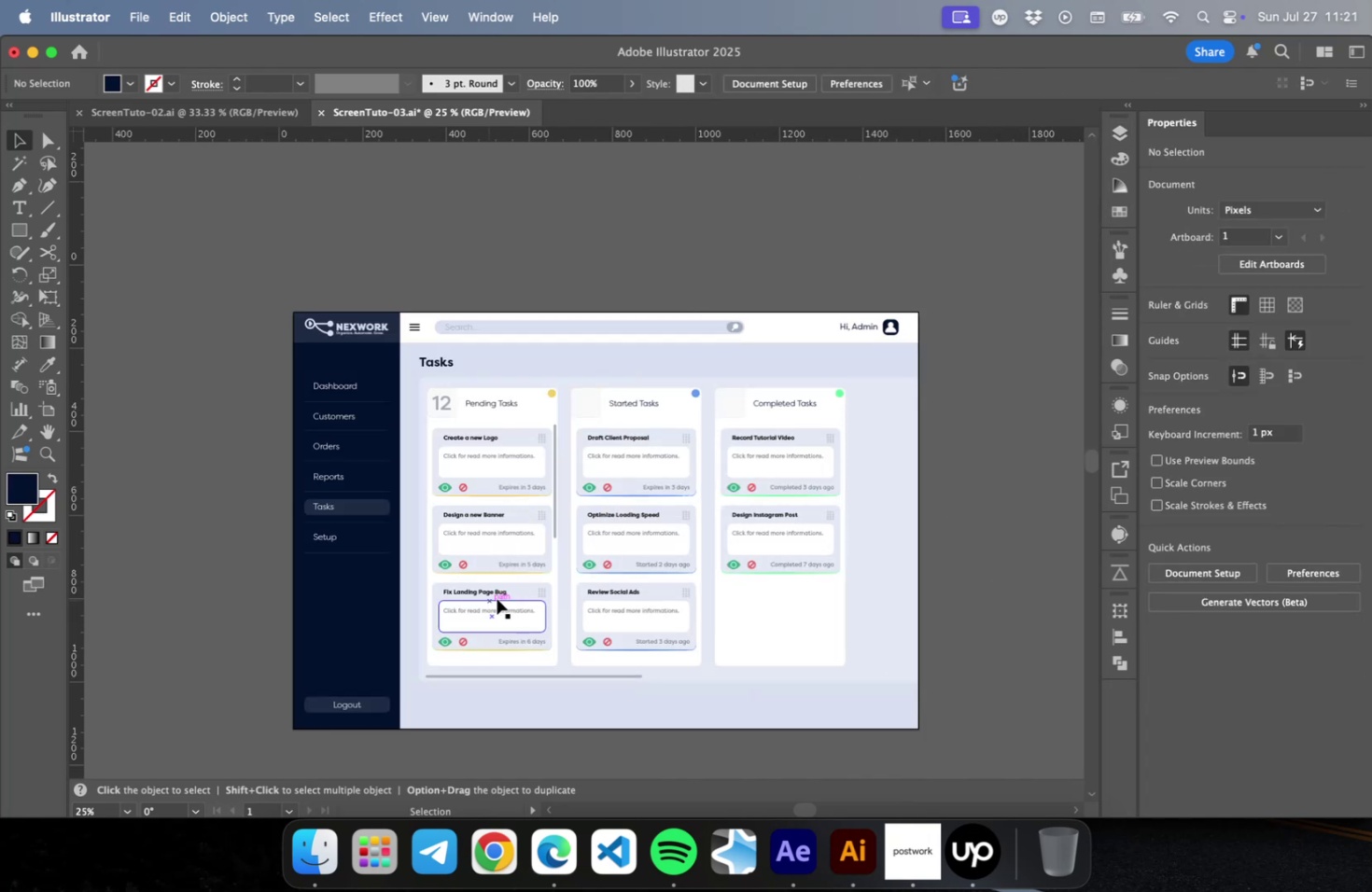 
hold_key(key=OptionLeft, duration=0.48)
scroll: coordinate [632, 650], scroll_direction: up, amount: 2.0
 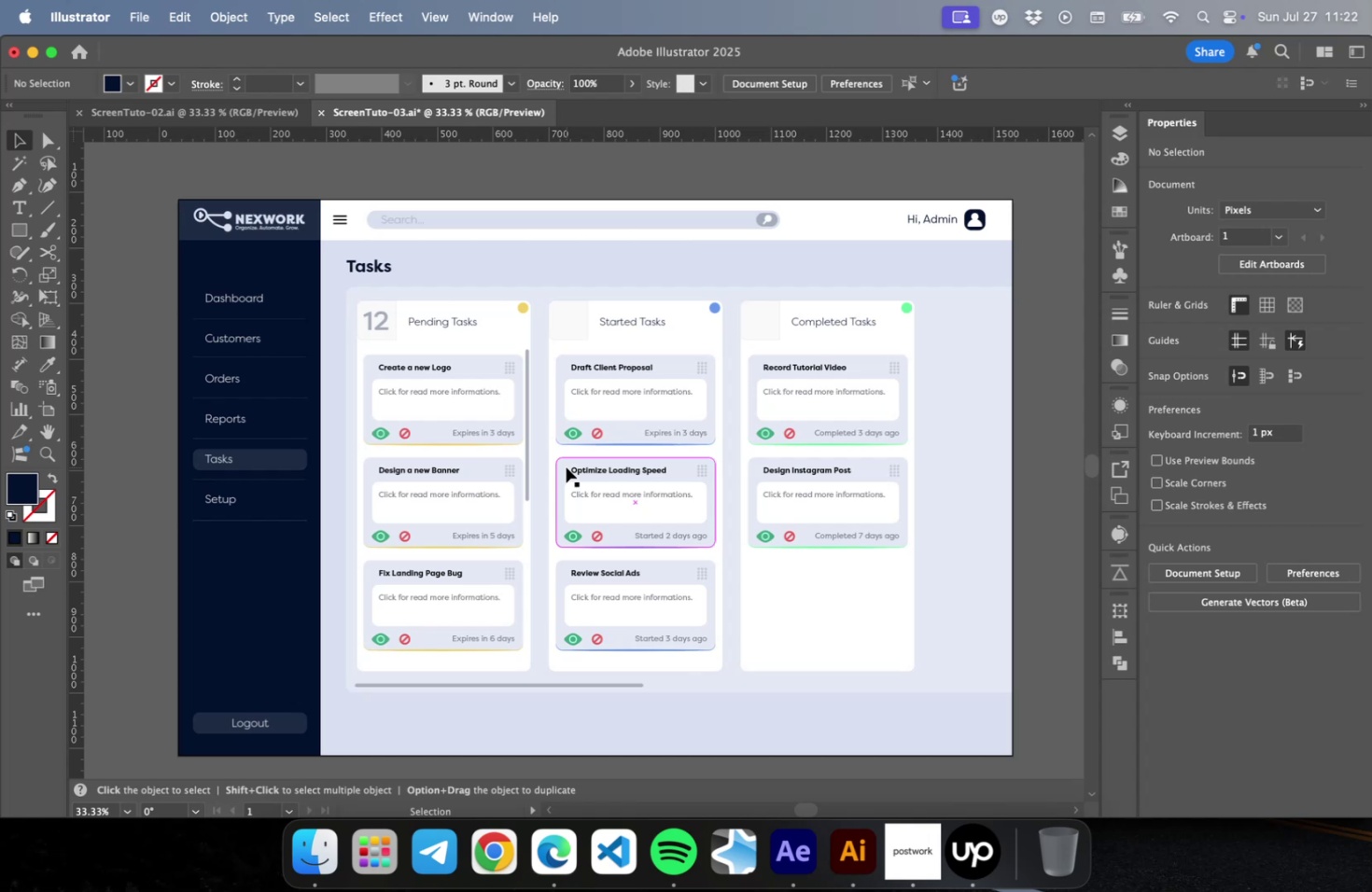 
wait(17.28)
 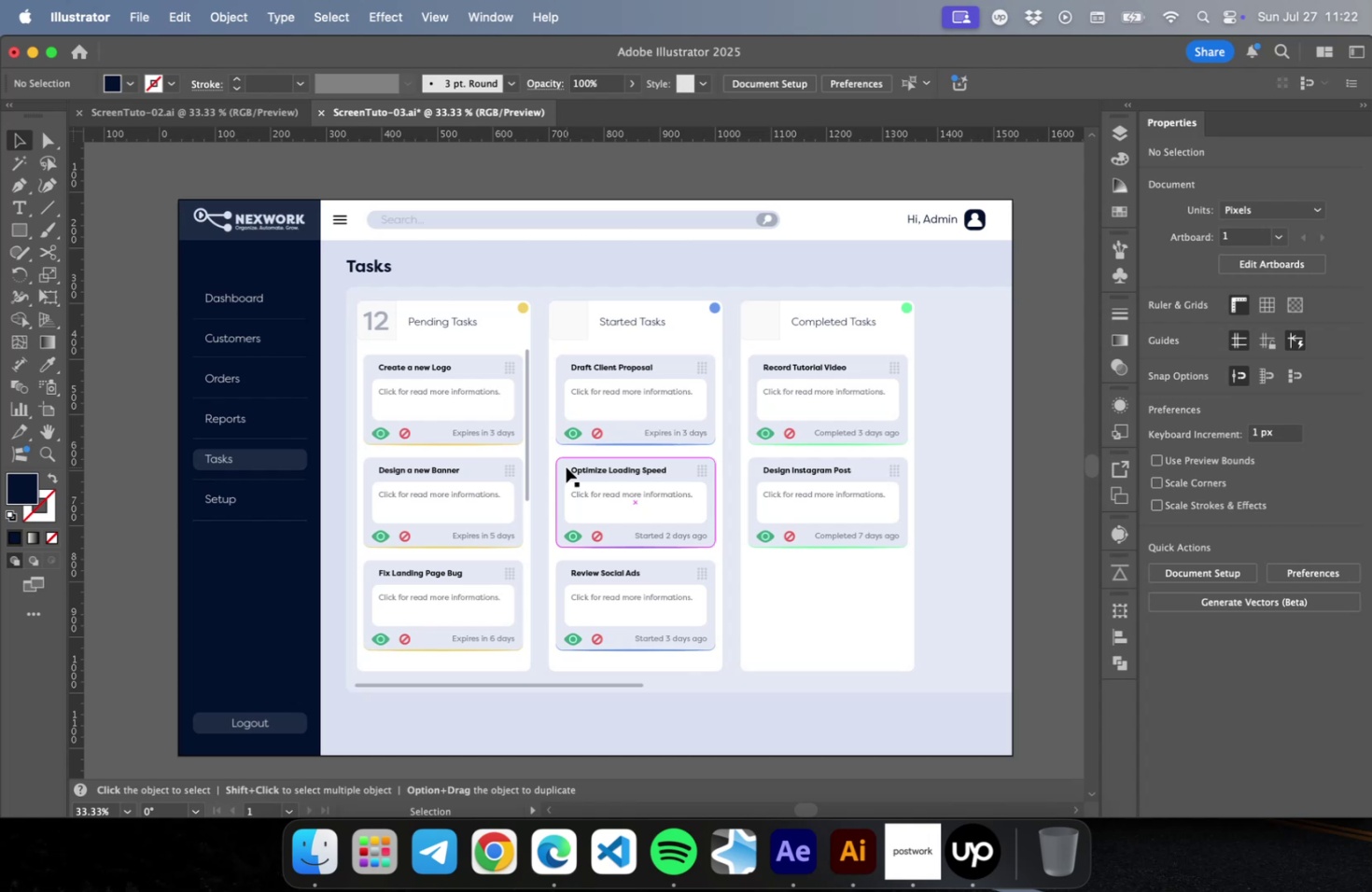 
left_click([483, 557])
 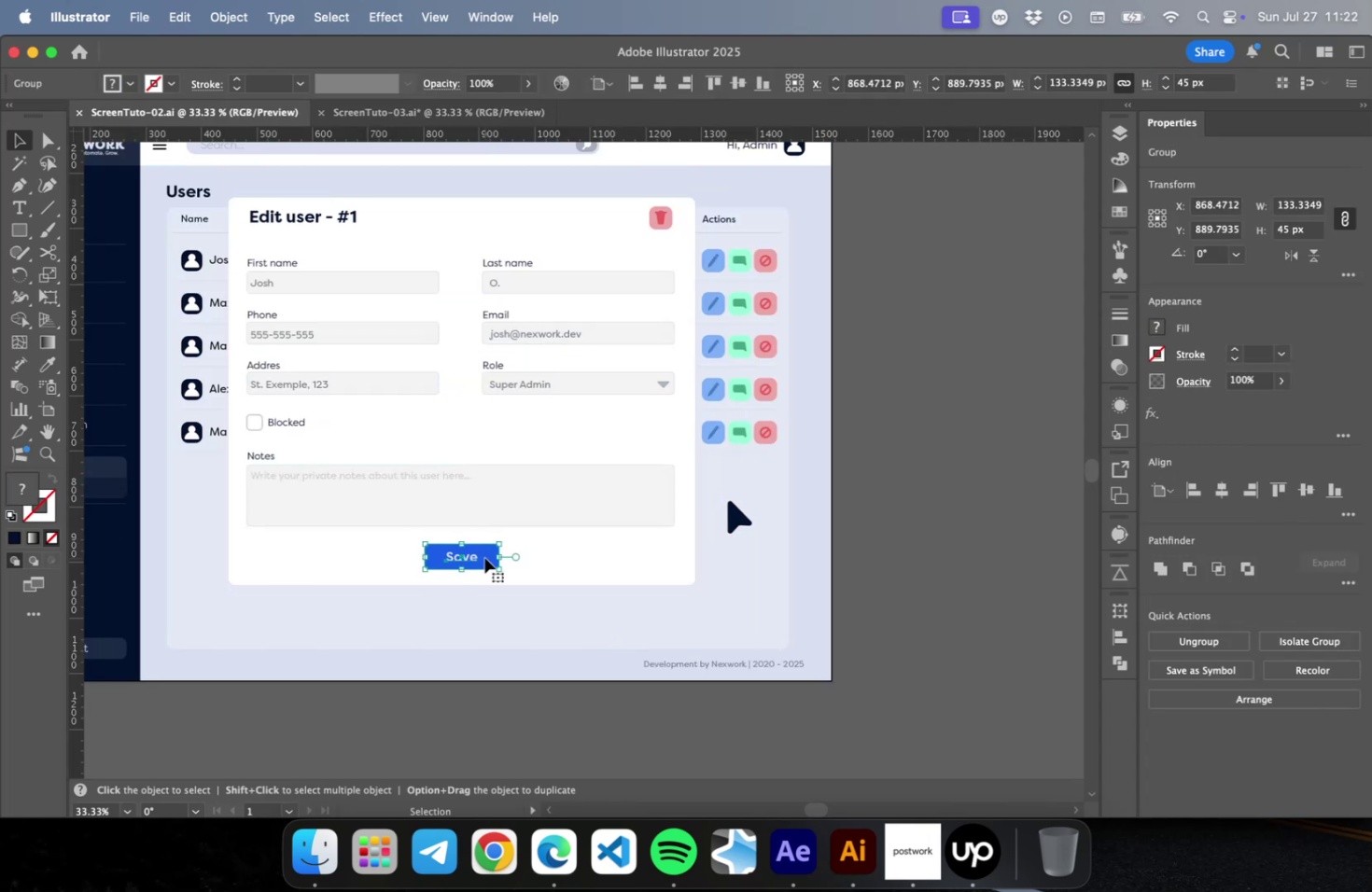 
key(Meta+CommandLeft)
 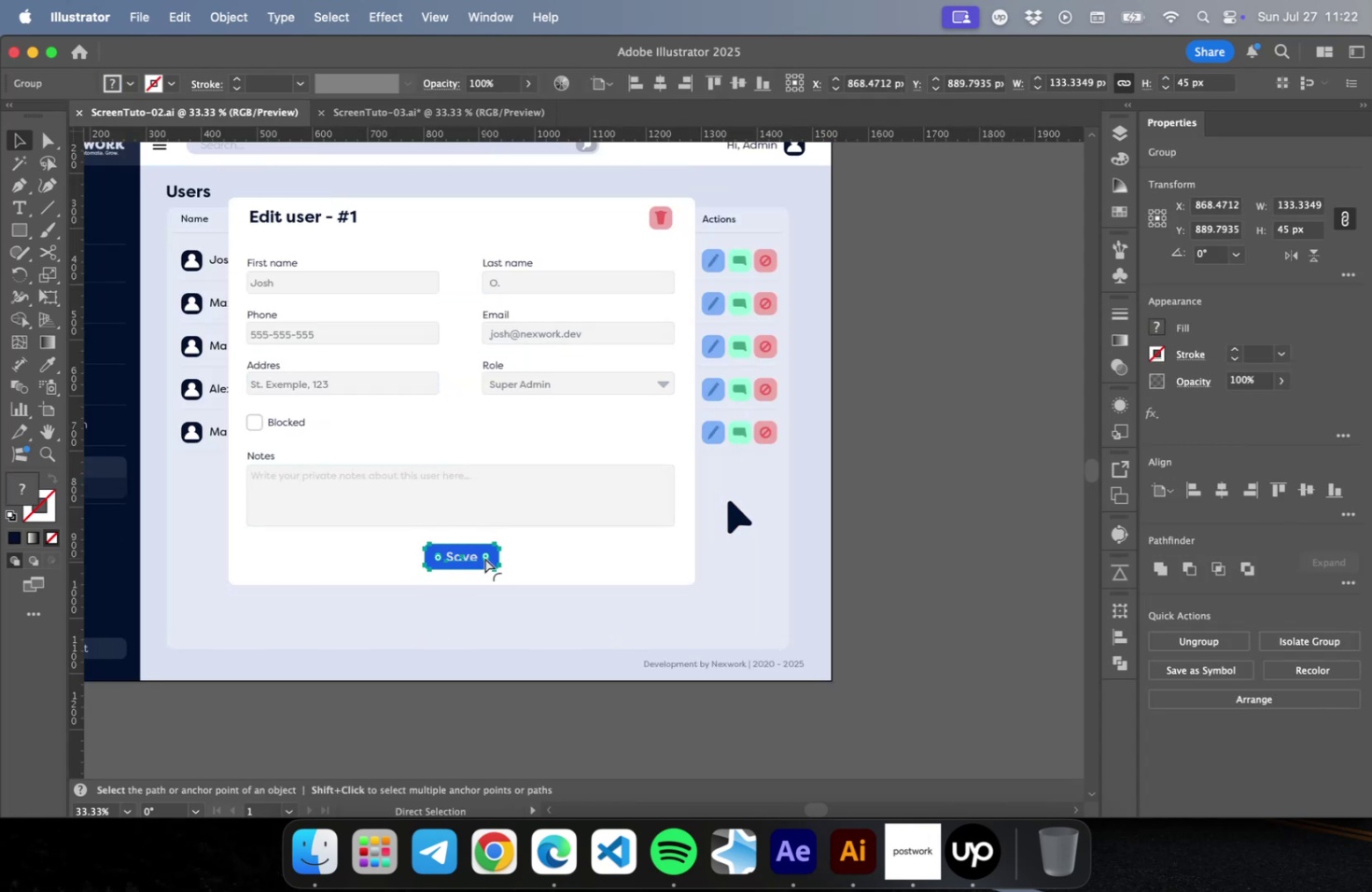 
key(Meta+C)
 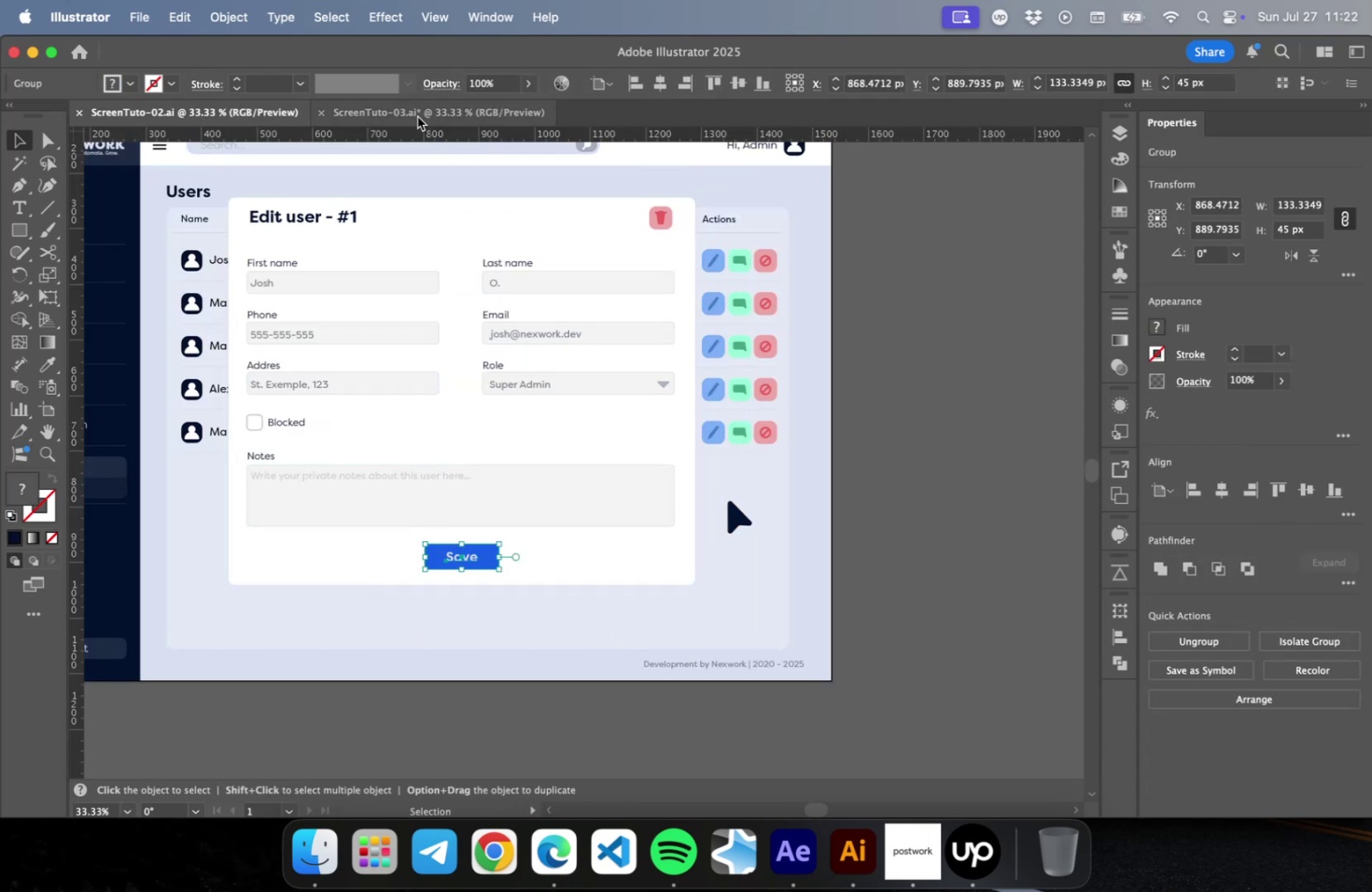 
left_click([416, 115])
 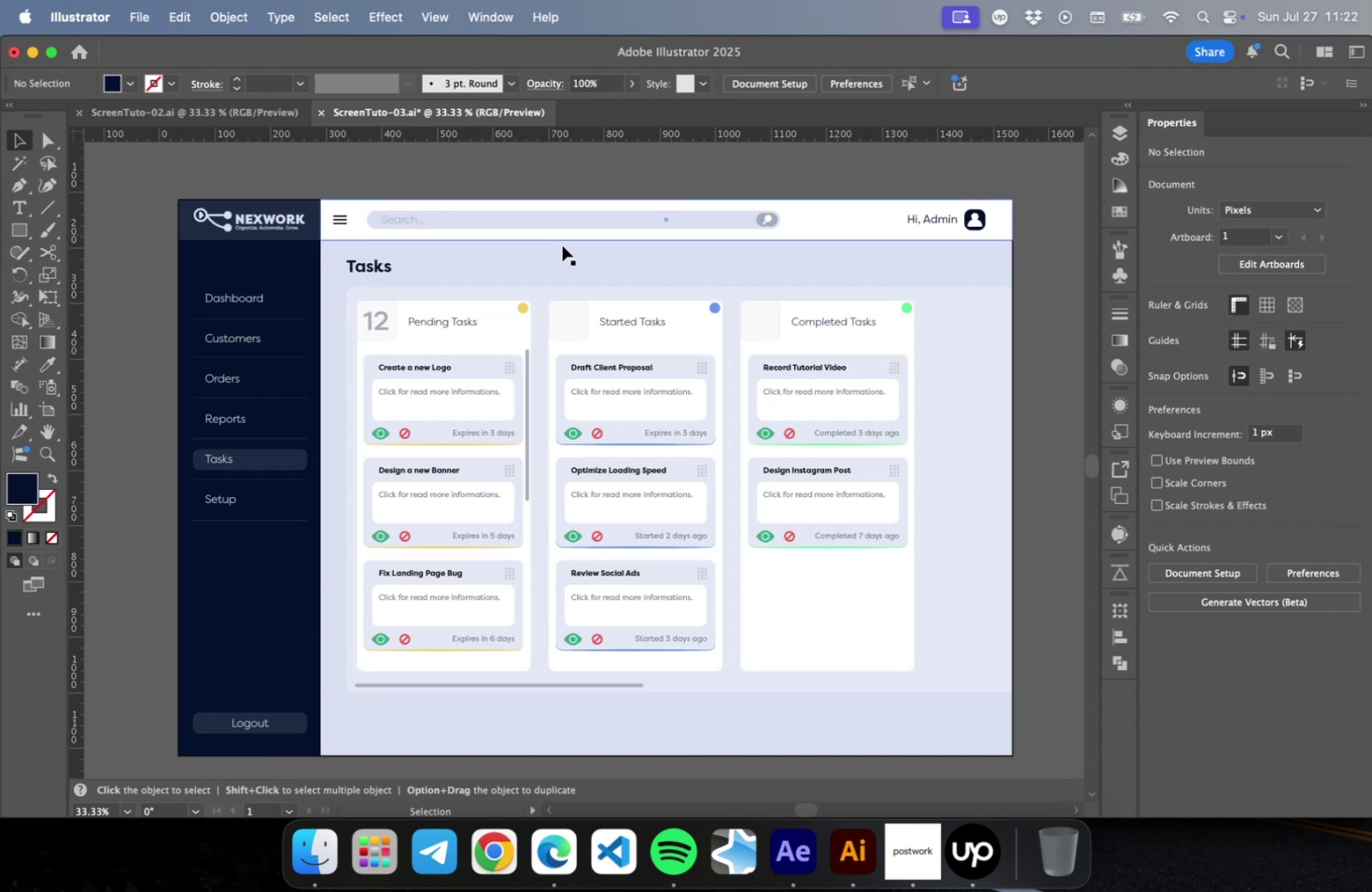 
wait(5.42)
 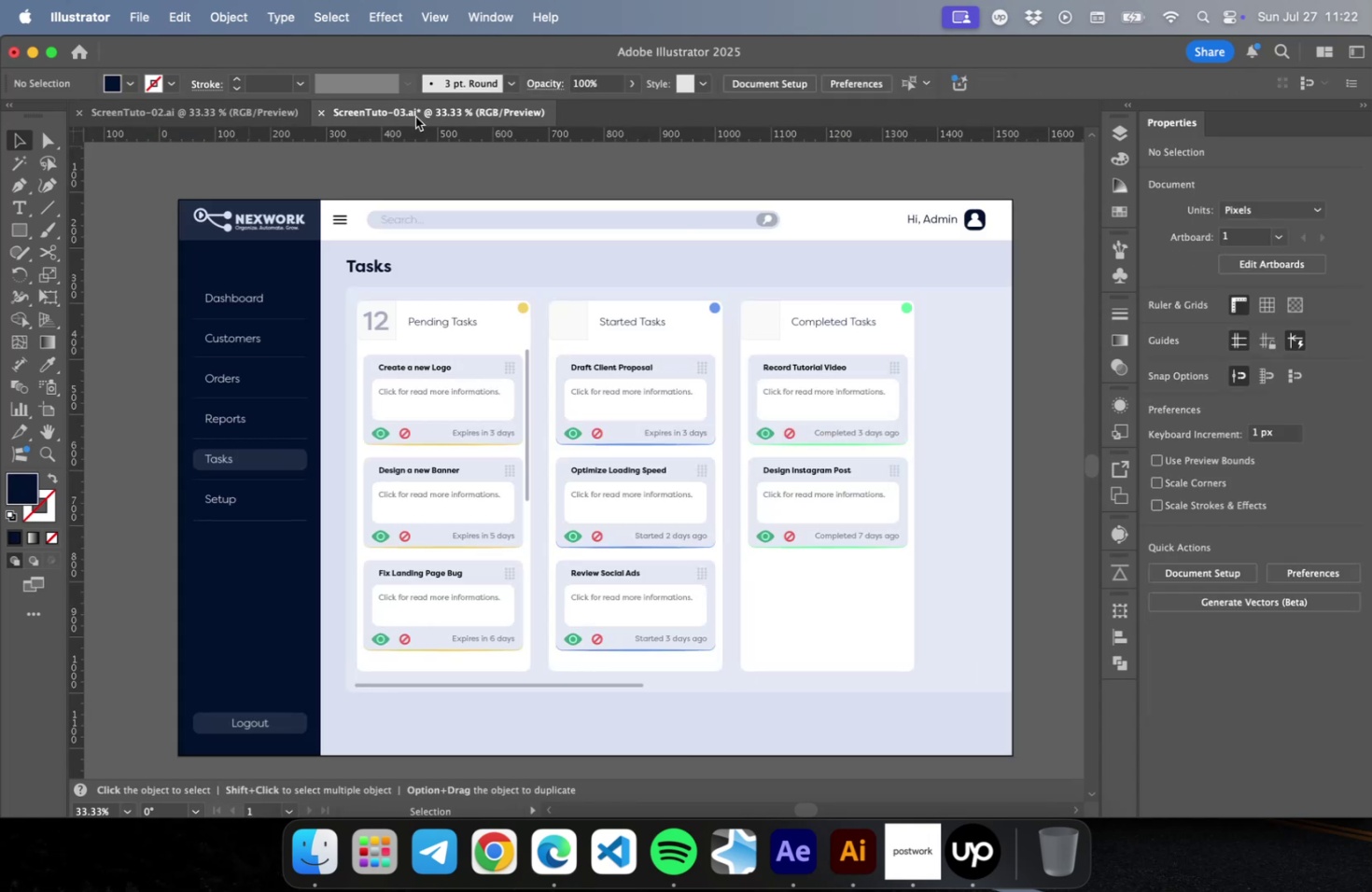 
left_click([1117, 126])
 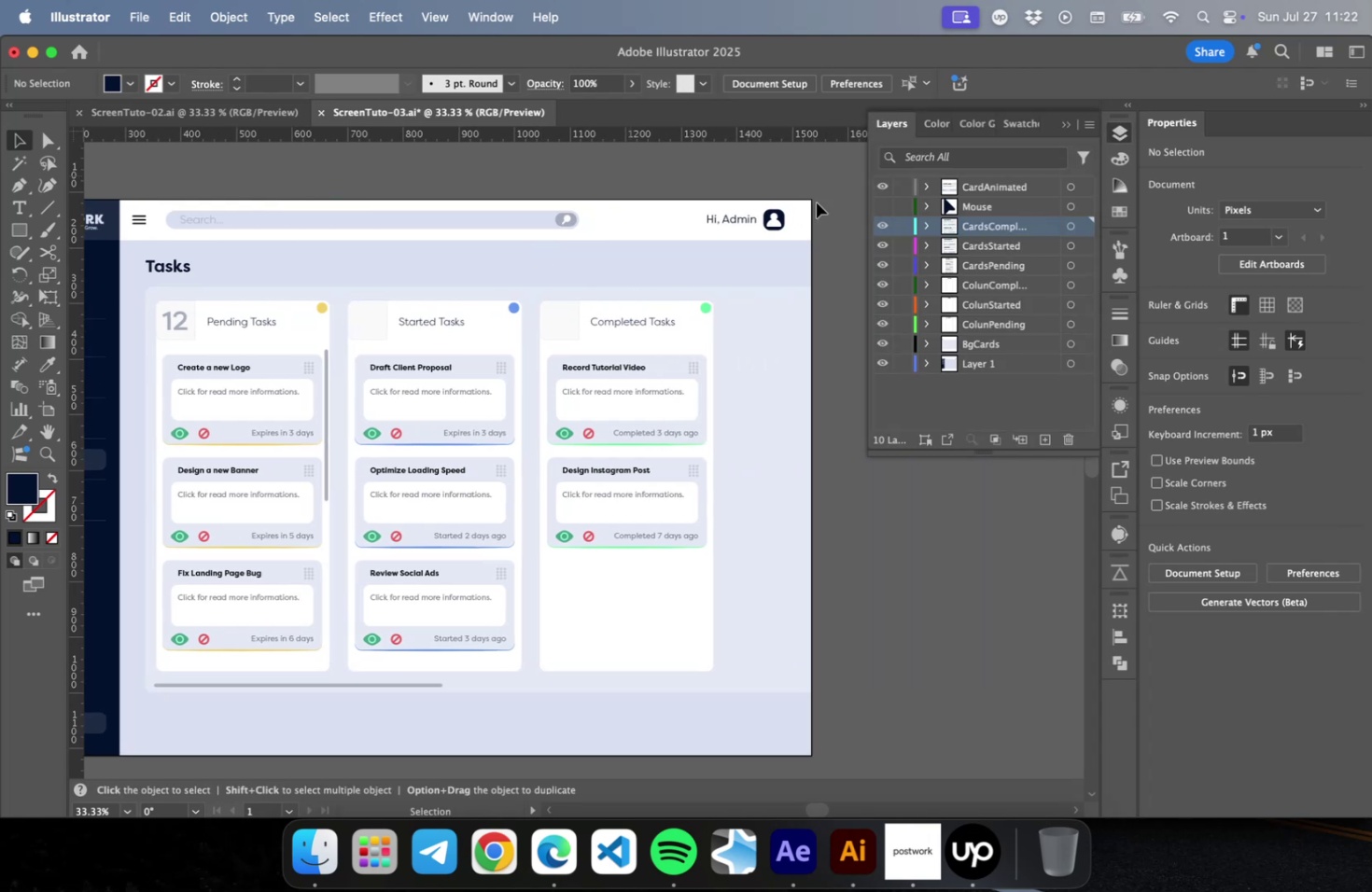 
left_click([1007, 422])
 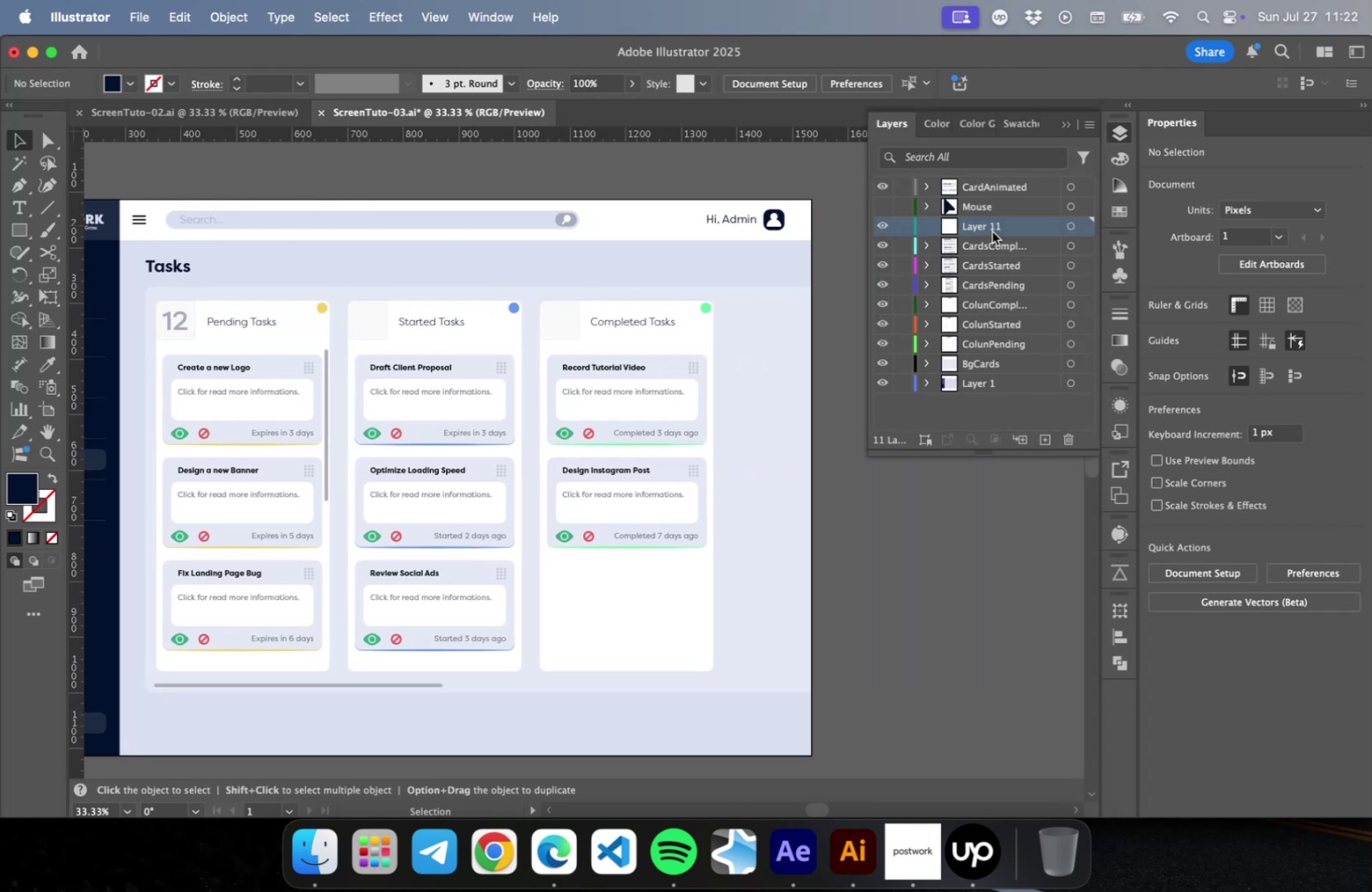 
double_click([990, 229])
 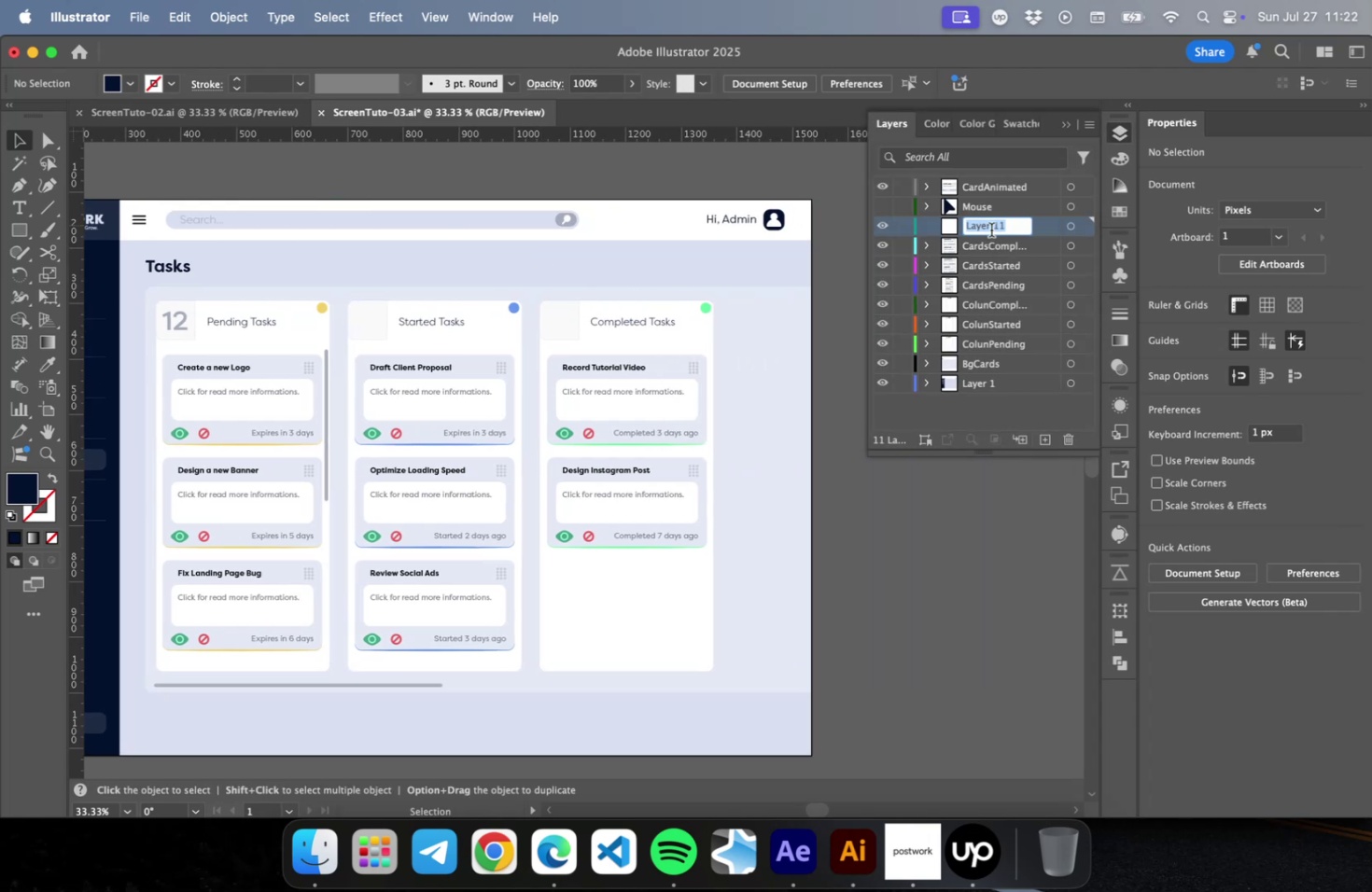 
type(BtnAdd)
 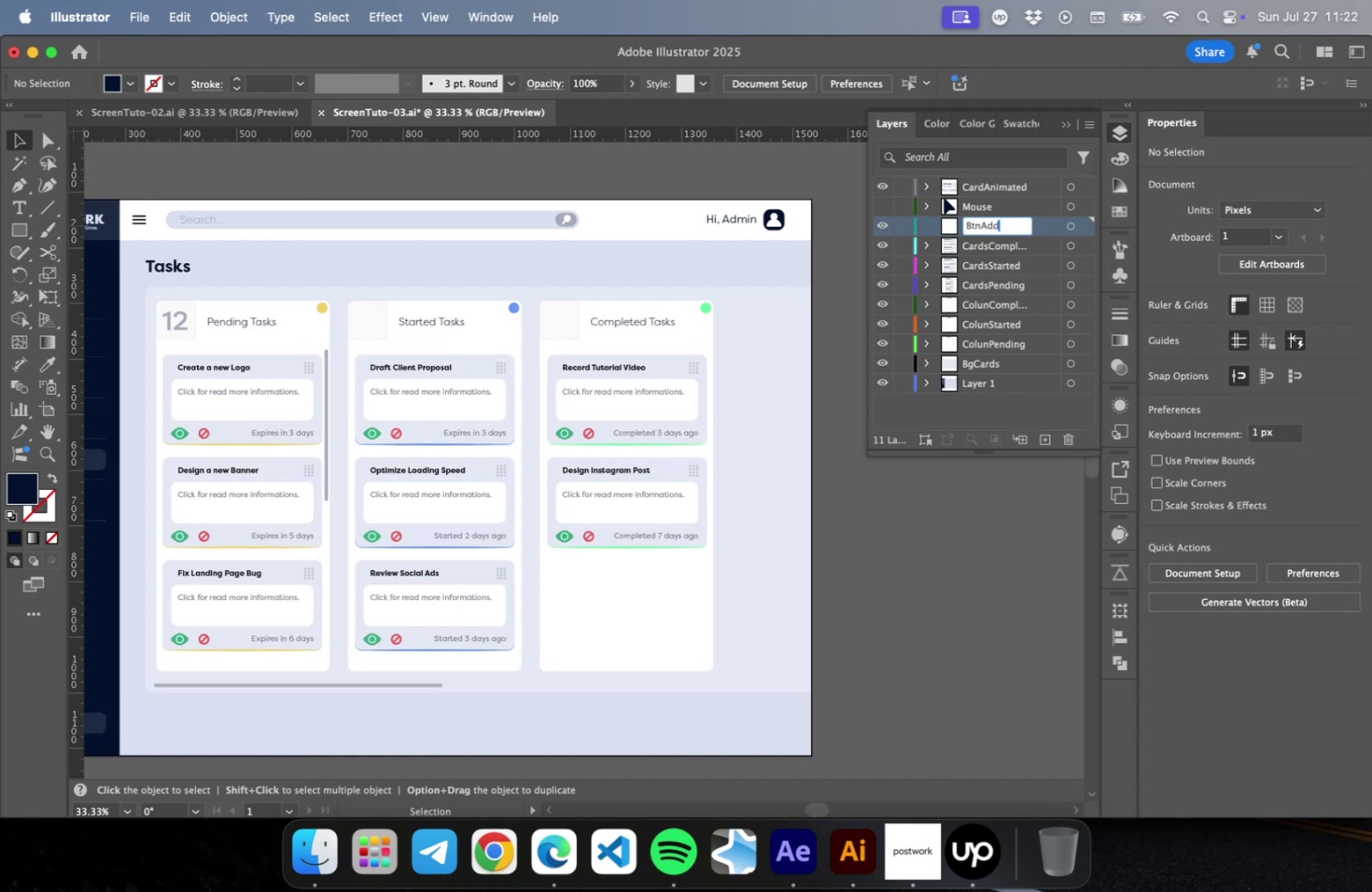 
key(Enter)
 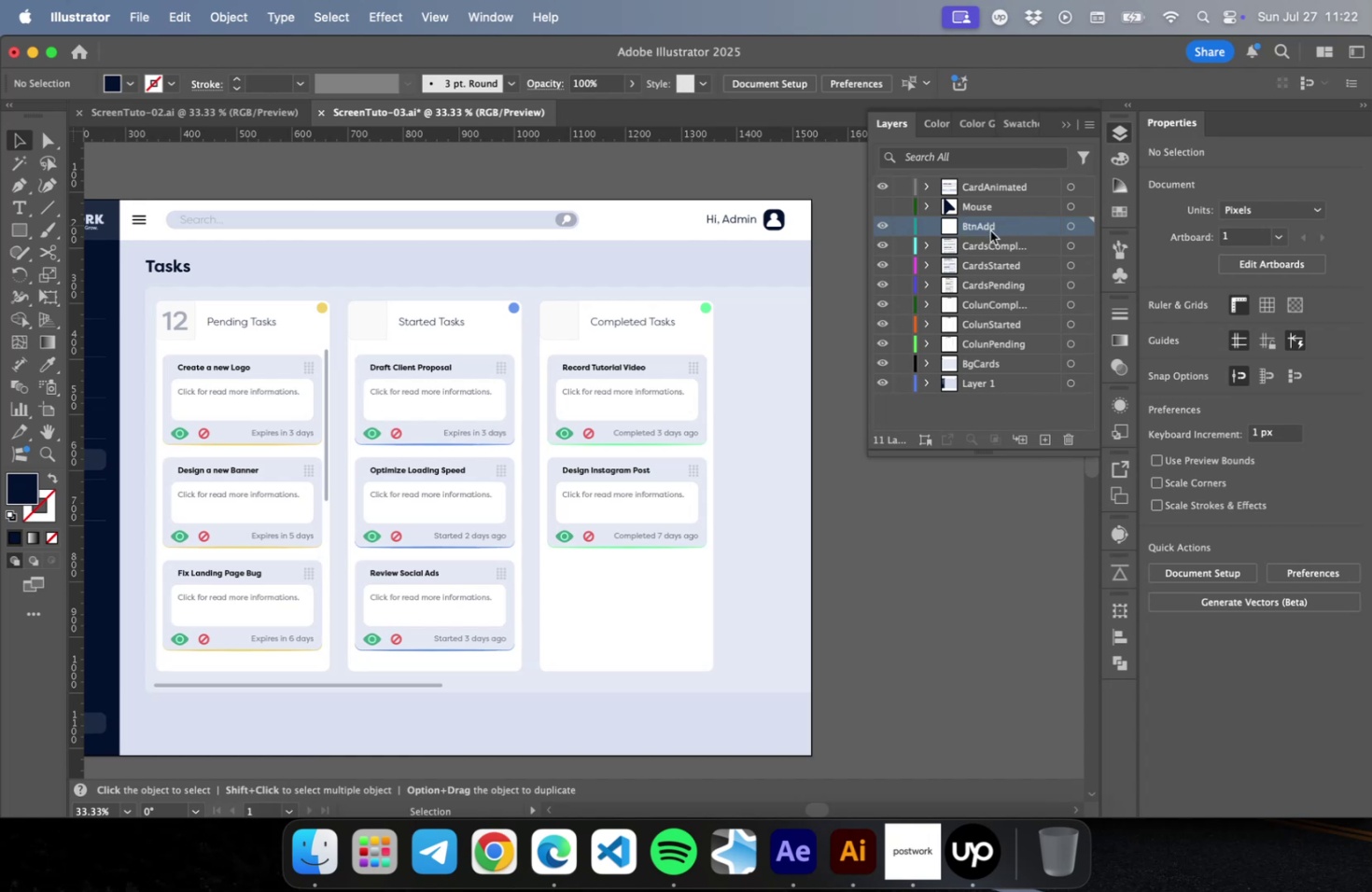 
key(Meta+CommandLeft)
 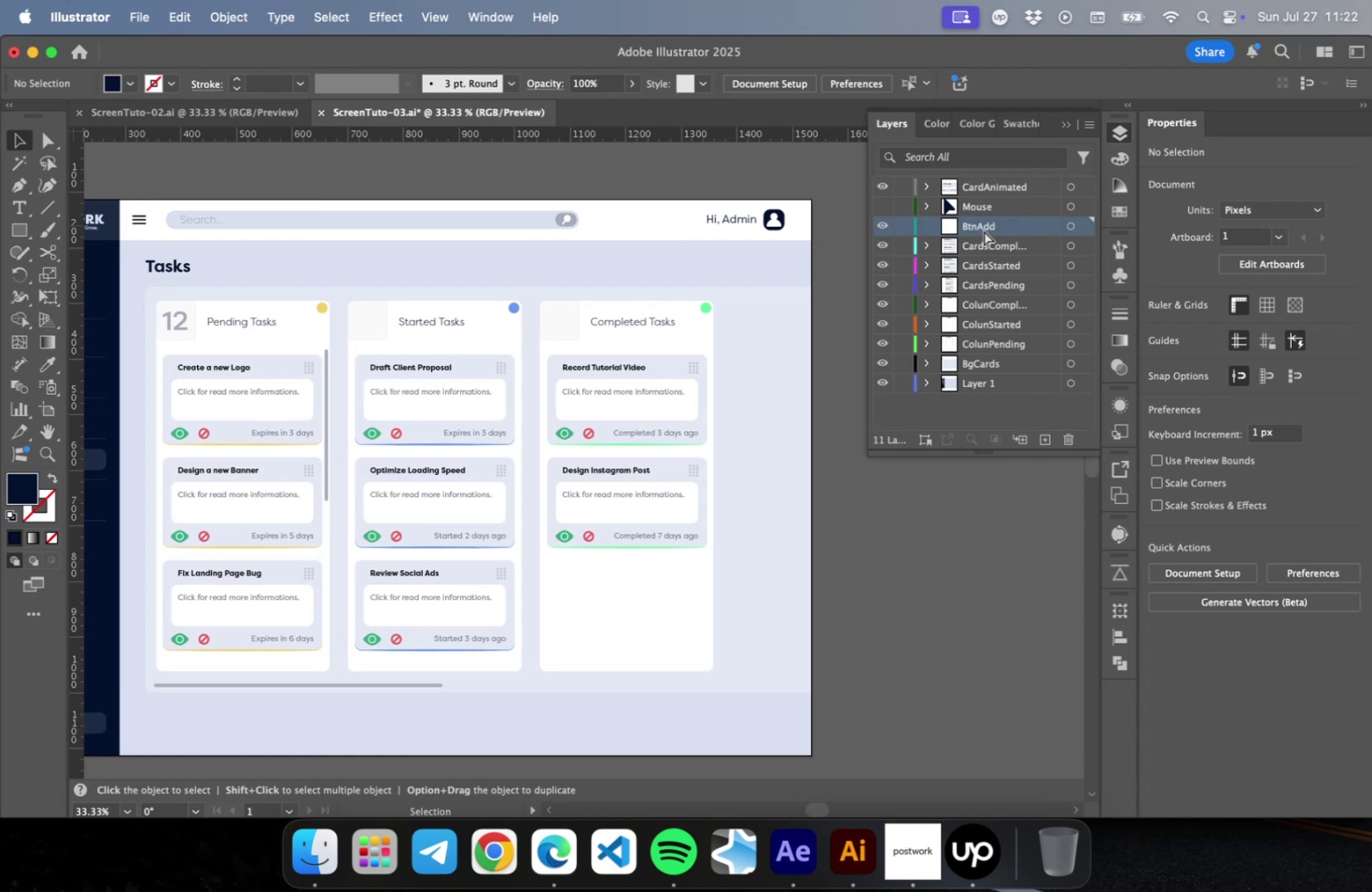 
key(Meta+V)
 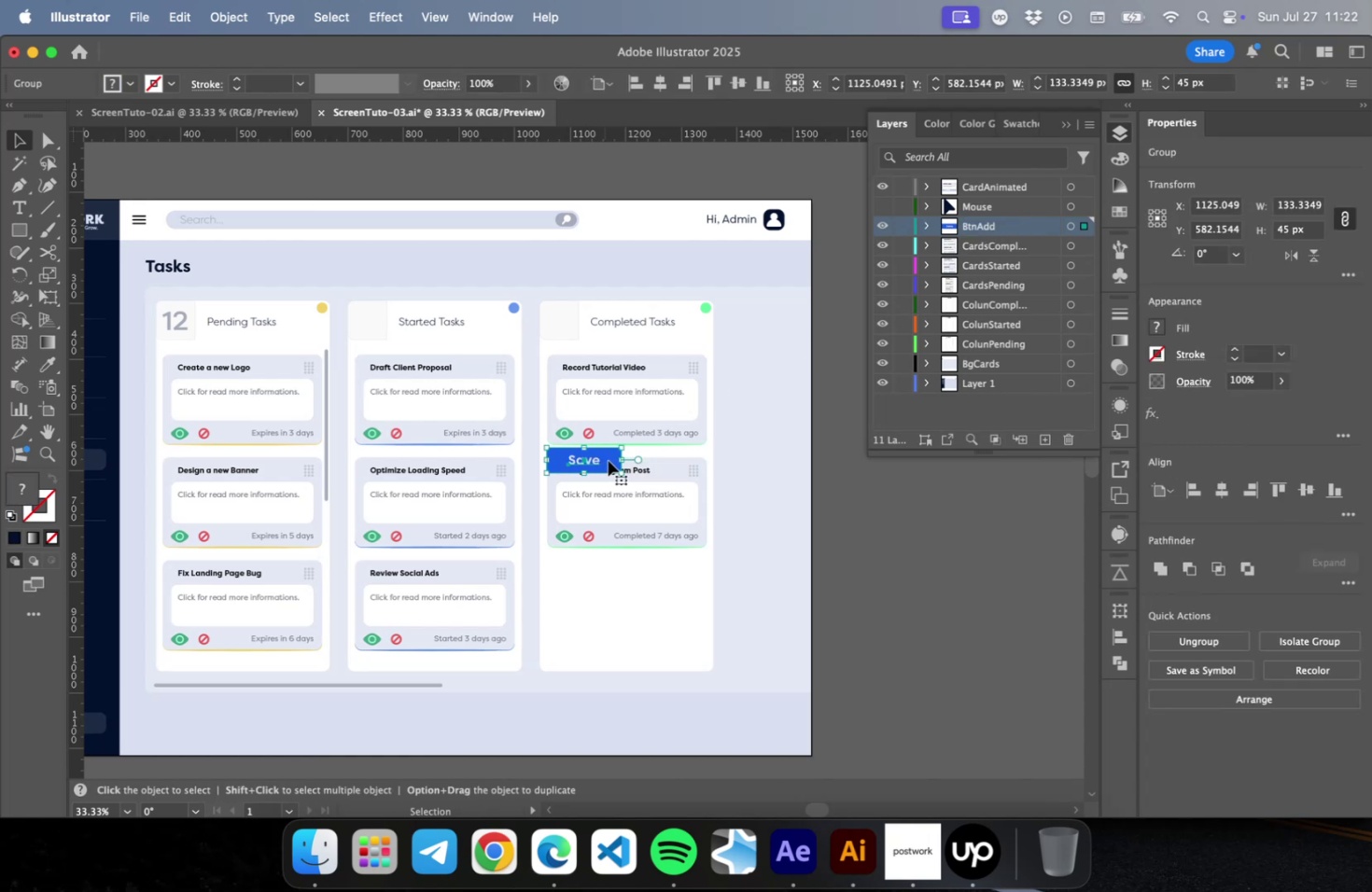 
left_click_drag(start_coordinate=[608, 459], to_coordinate=[777, 267])
 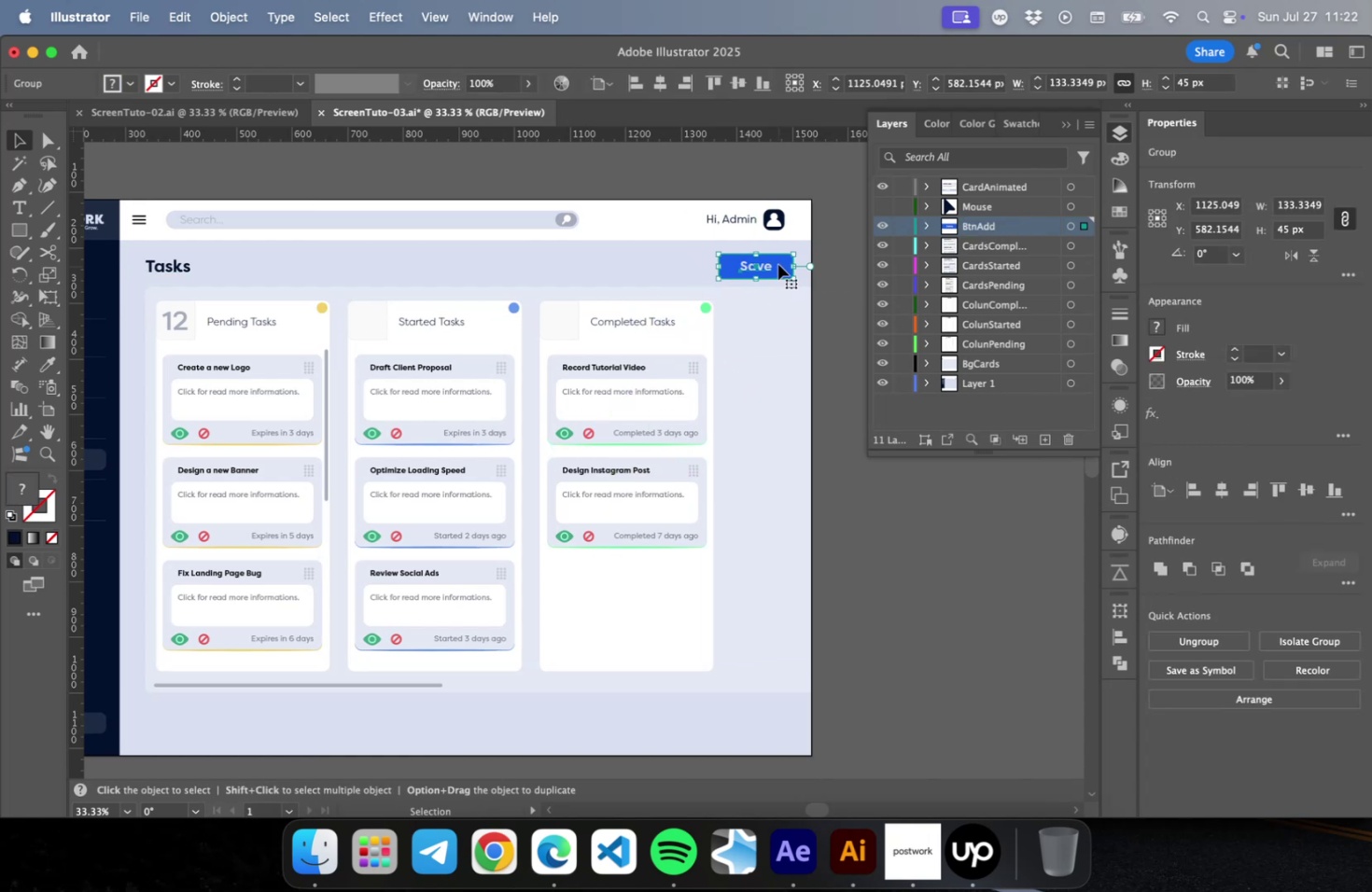 
hold_key(key=OptionLeft, duration=0.6)
scroll: coordinate [781, 257], scroll_direction: up, amount: 17.0
 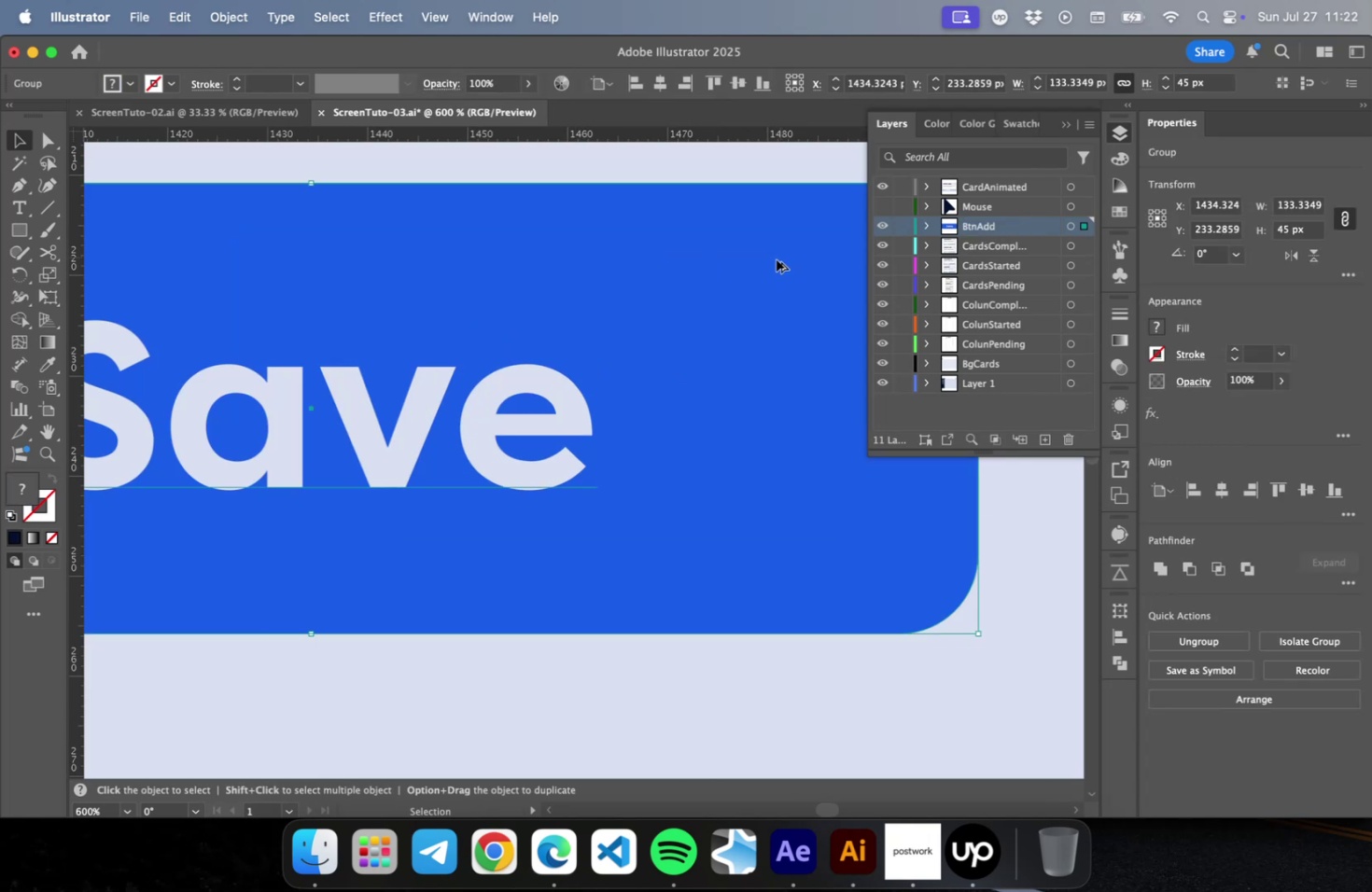 
hold_key(key=OptionLeft, duration=0.37)
scroll: coordinate [776, 290], scroll_direction: down, amount: 5.0
 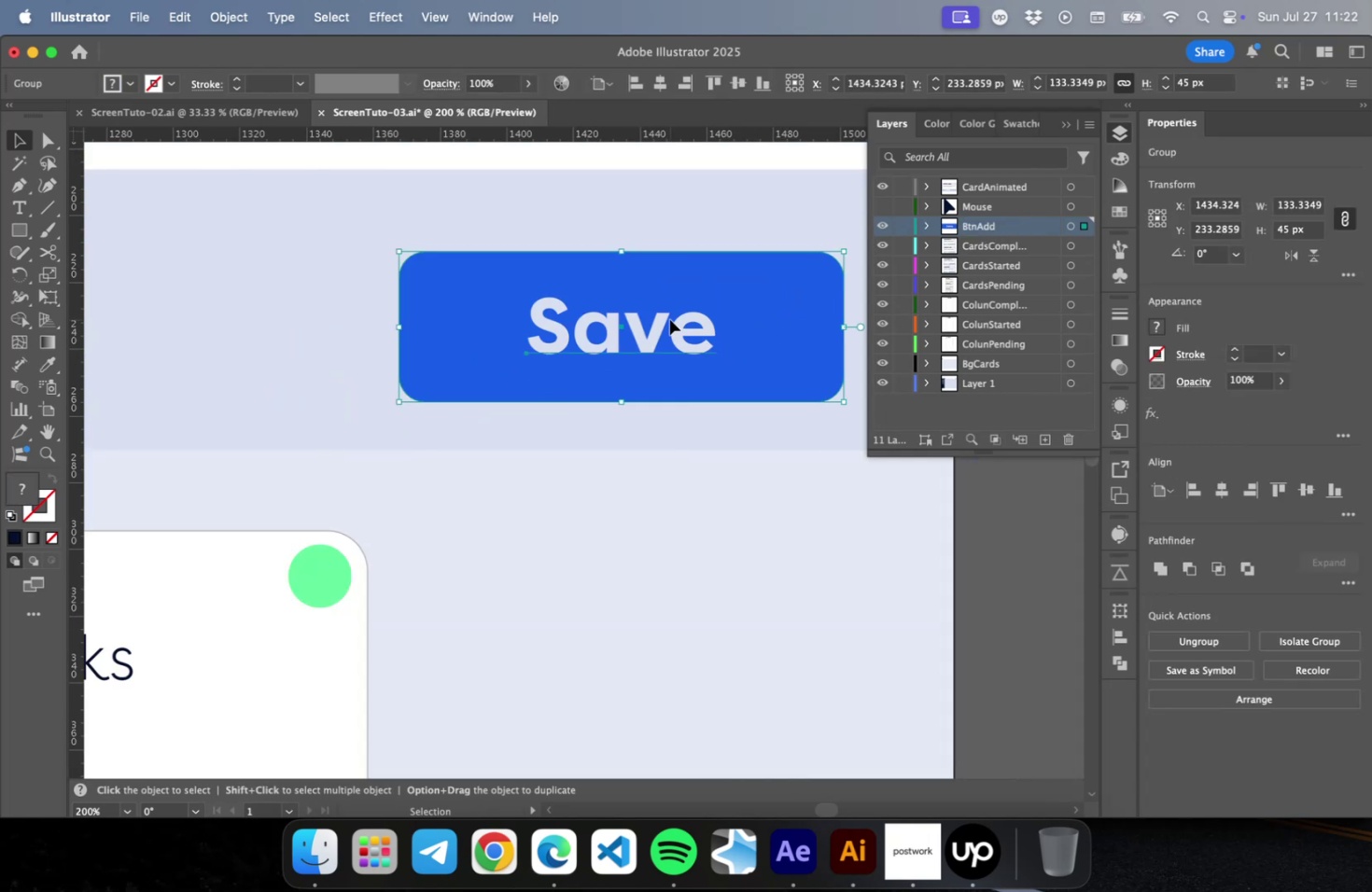 
double_click([669, 319])
 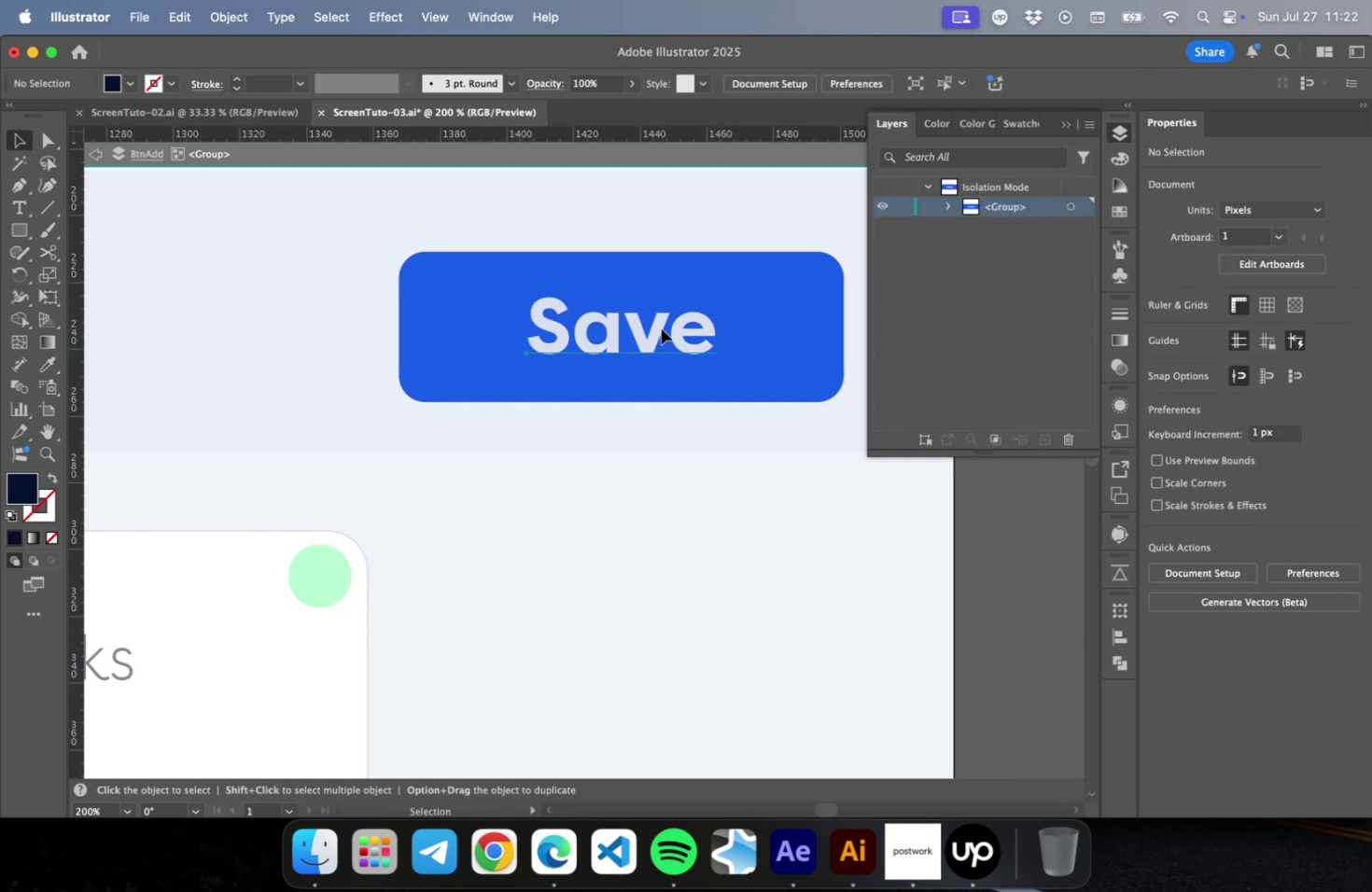 
double_click([661, 328])
 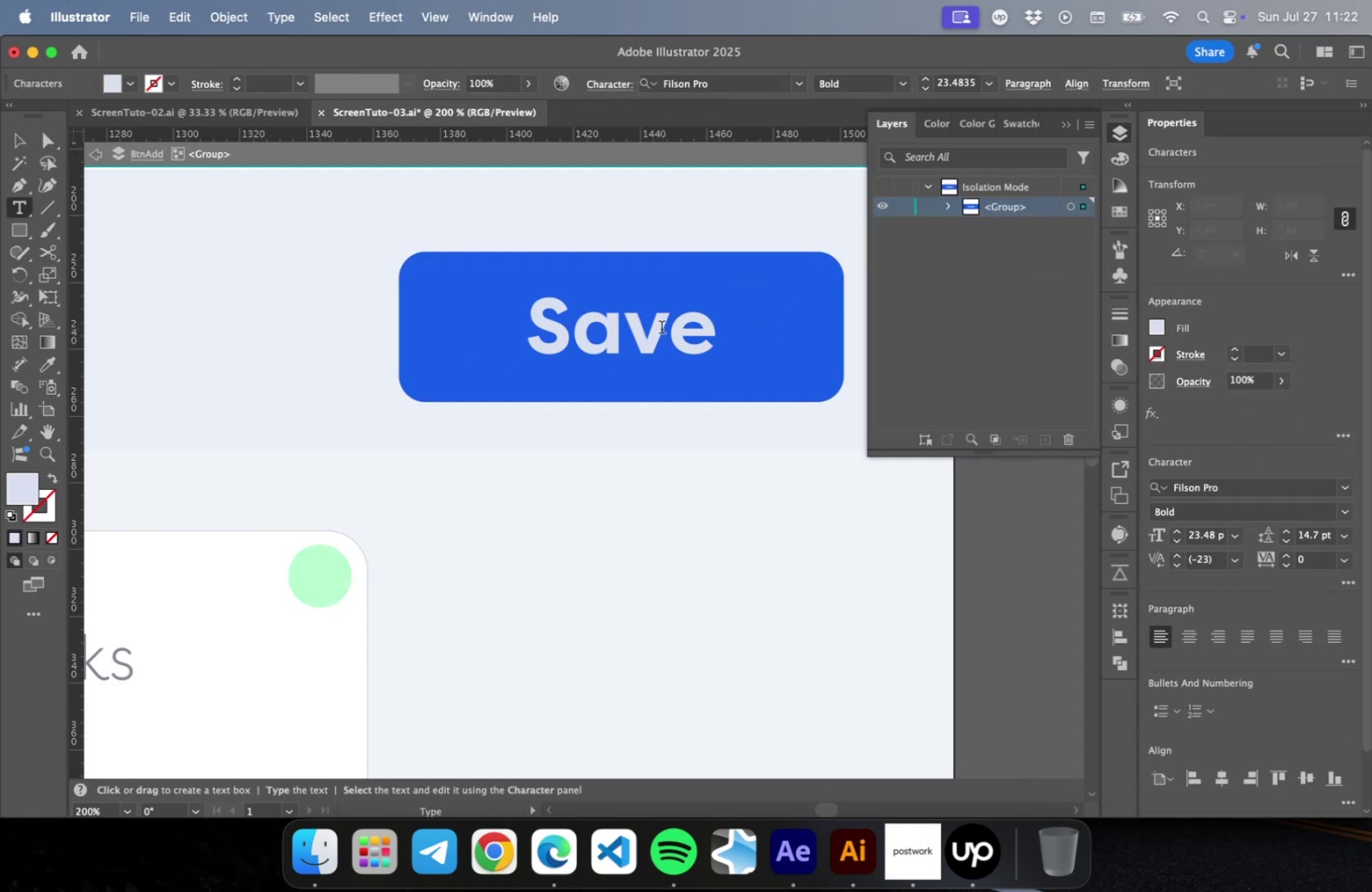 
triple_click([661, 328])
 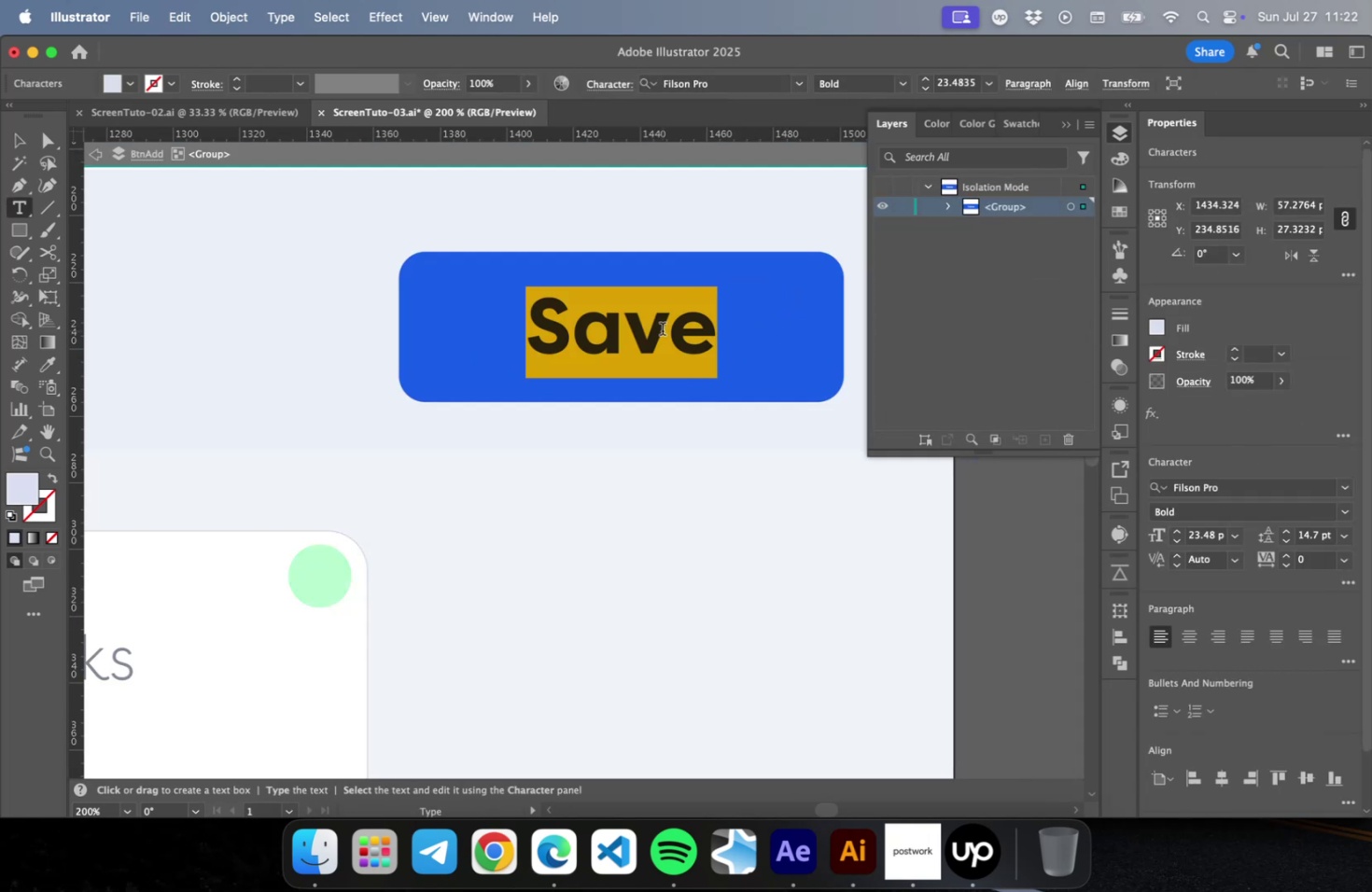 
type(New Task)
 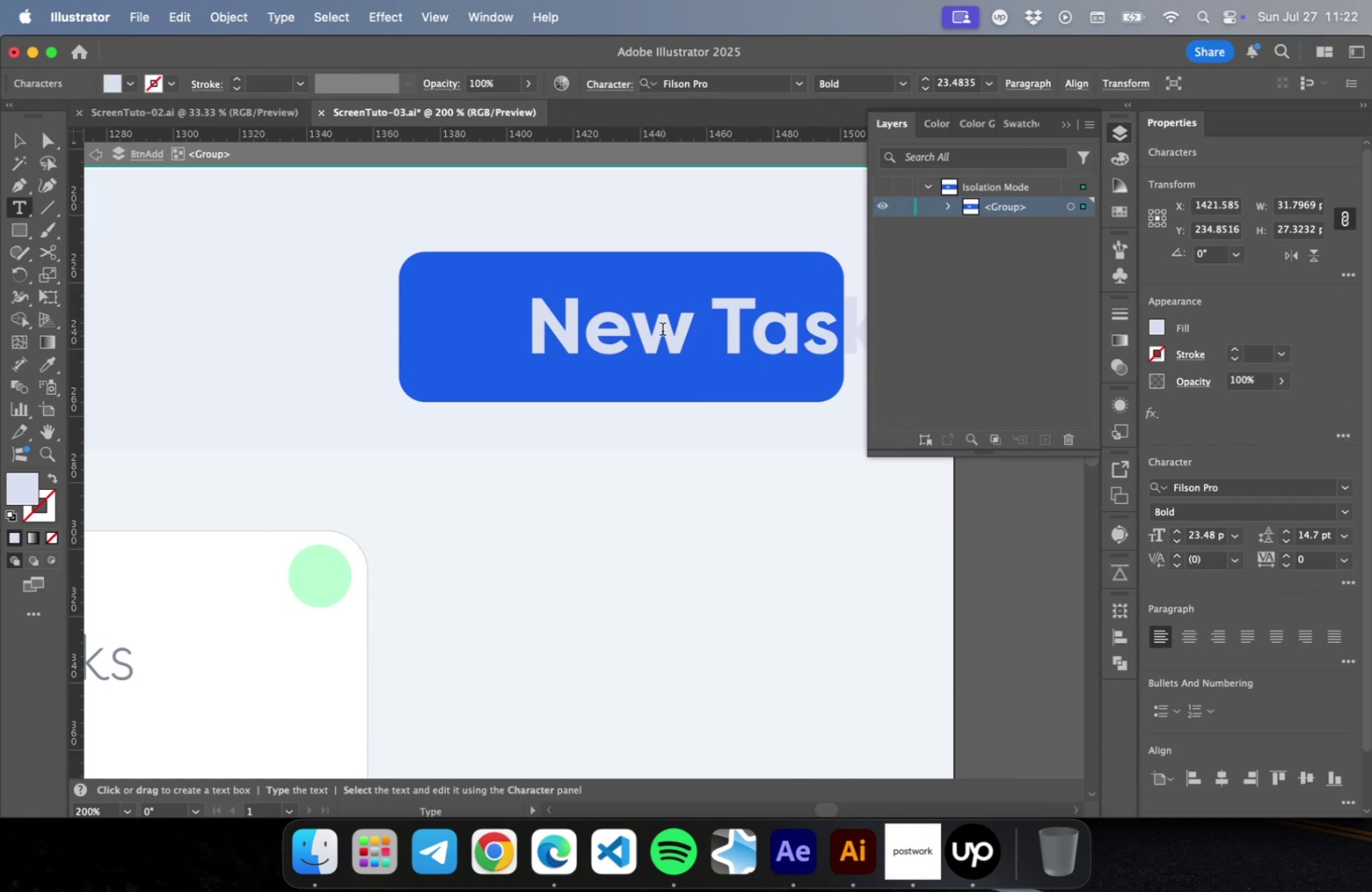 
key(Meta+CommandLeft)
 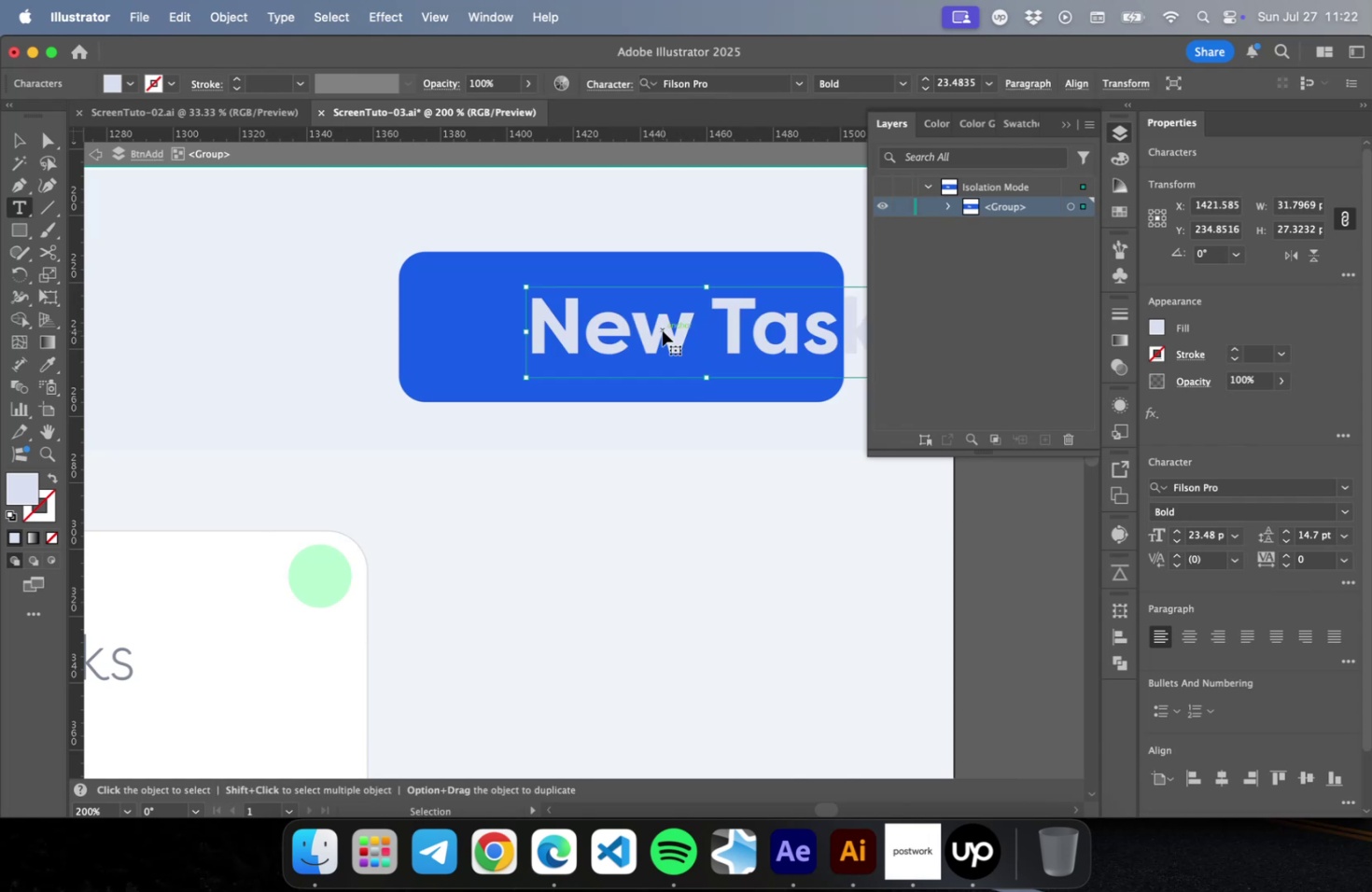 
key(Meta+A)
 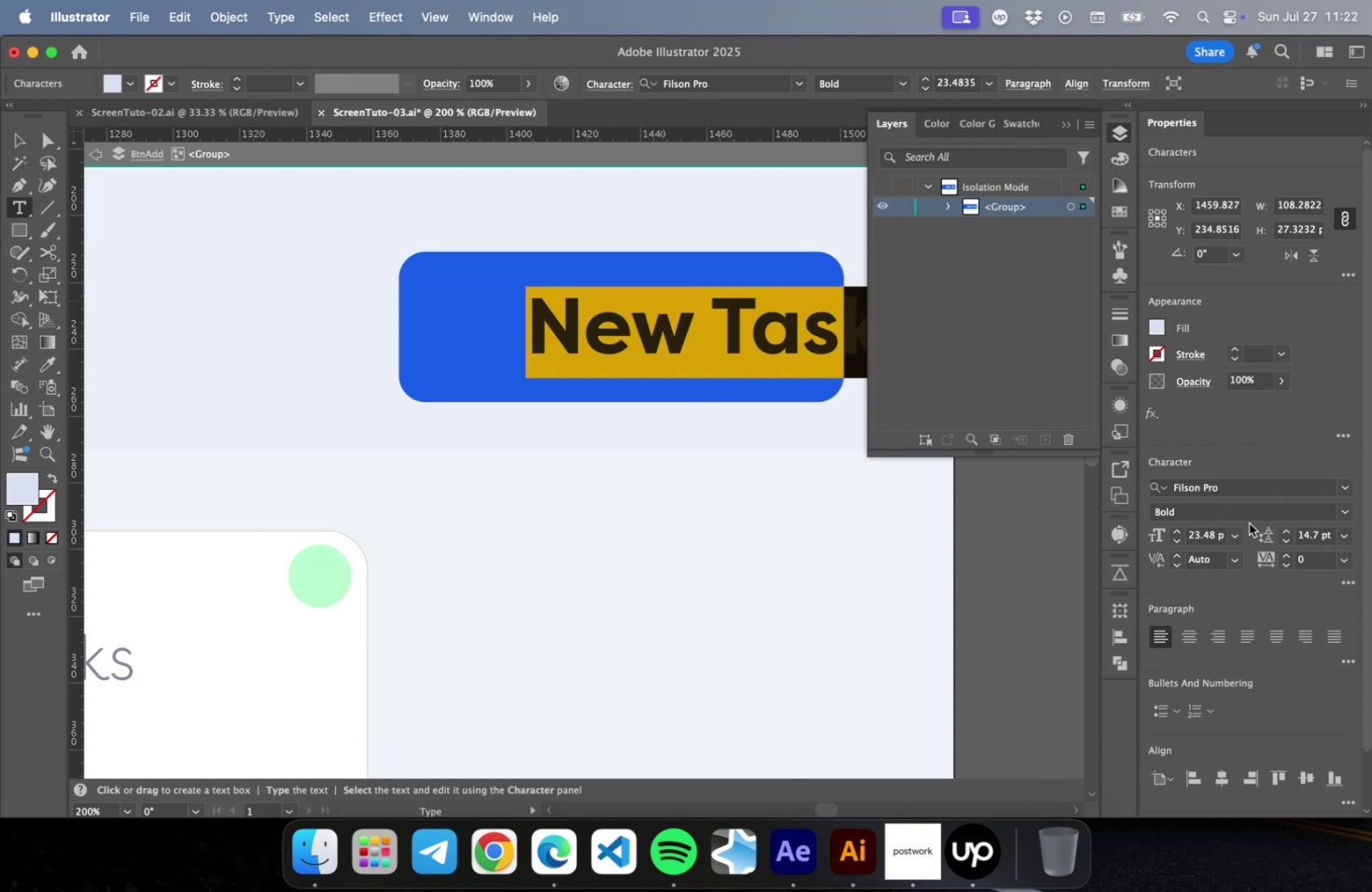 
mouse_move([1307, 502])
 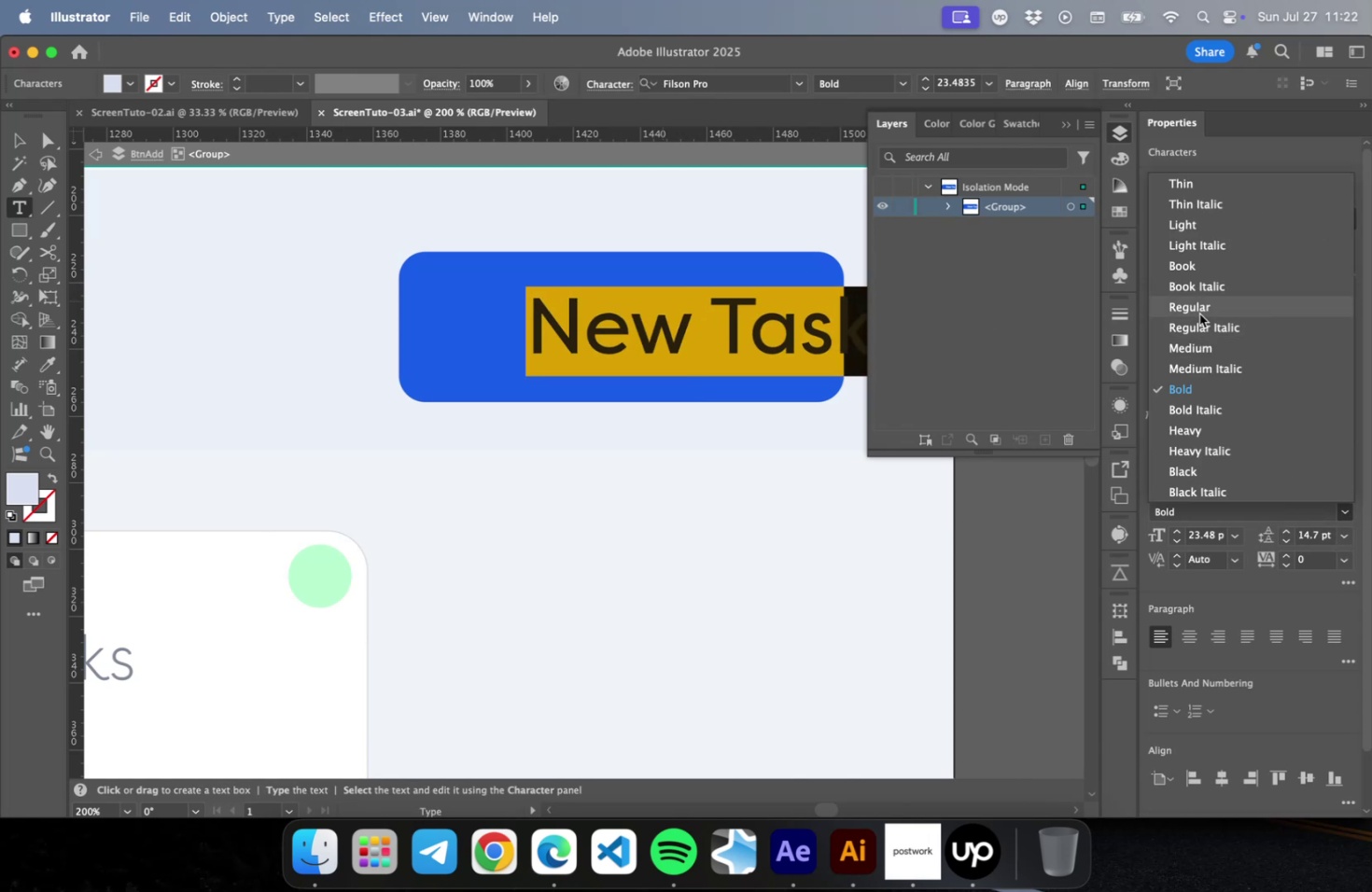 
left_click([1197, 313])
 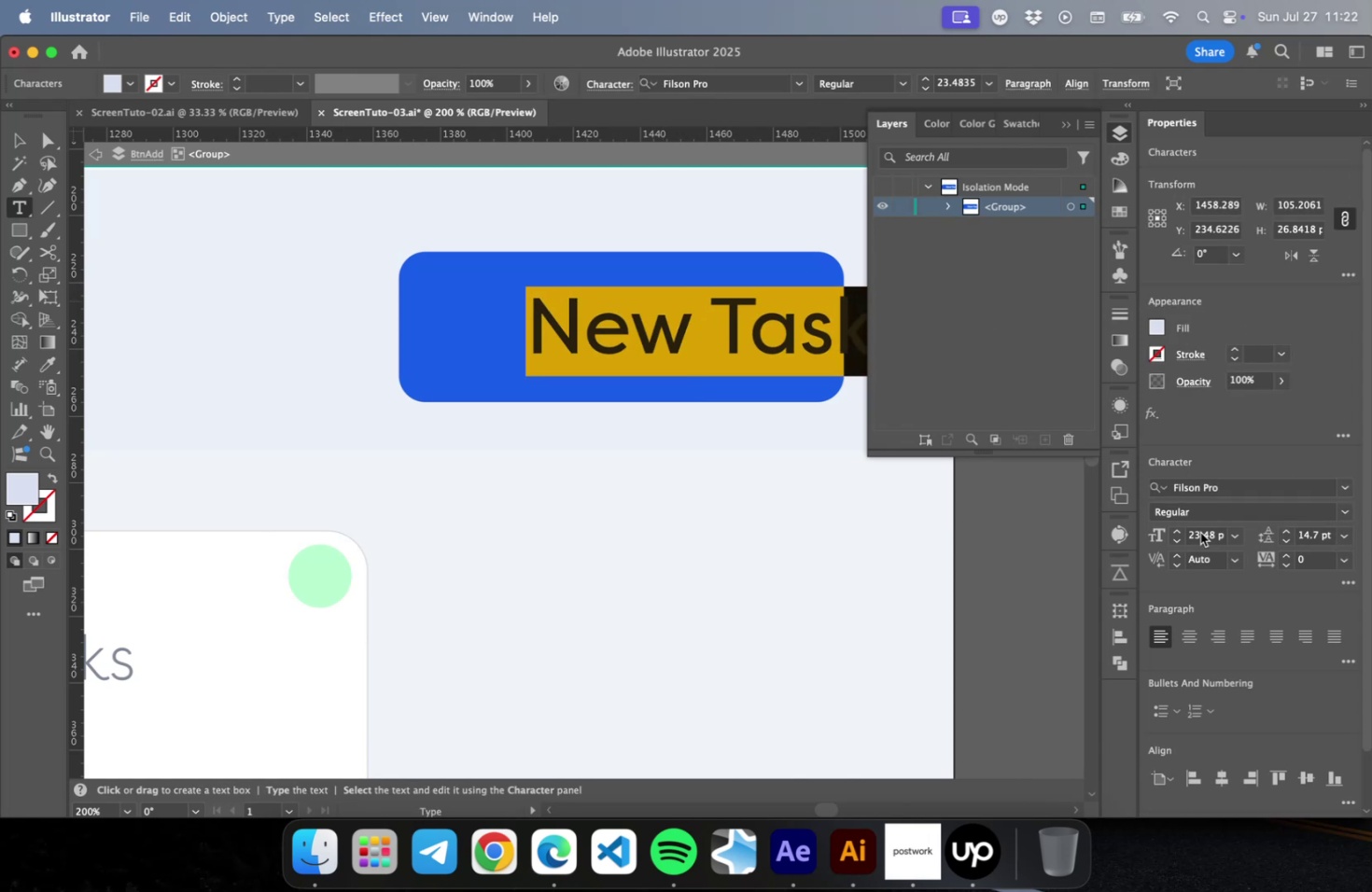 
left_click([1205, 538])
 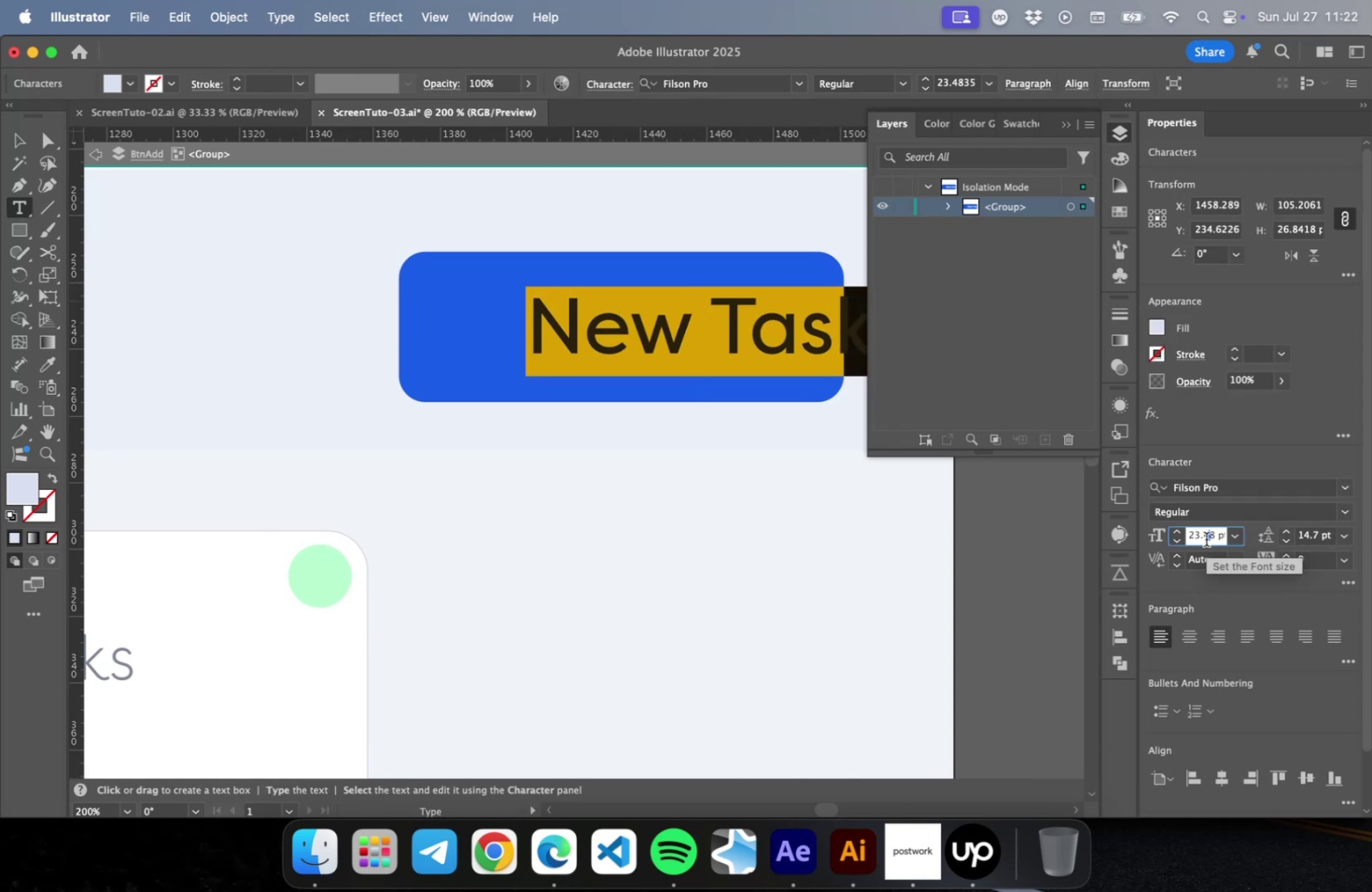 
key(Shift+ShiftRight)
 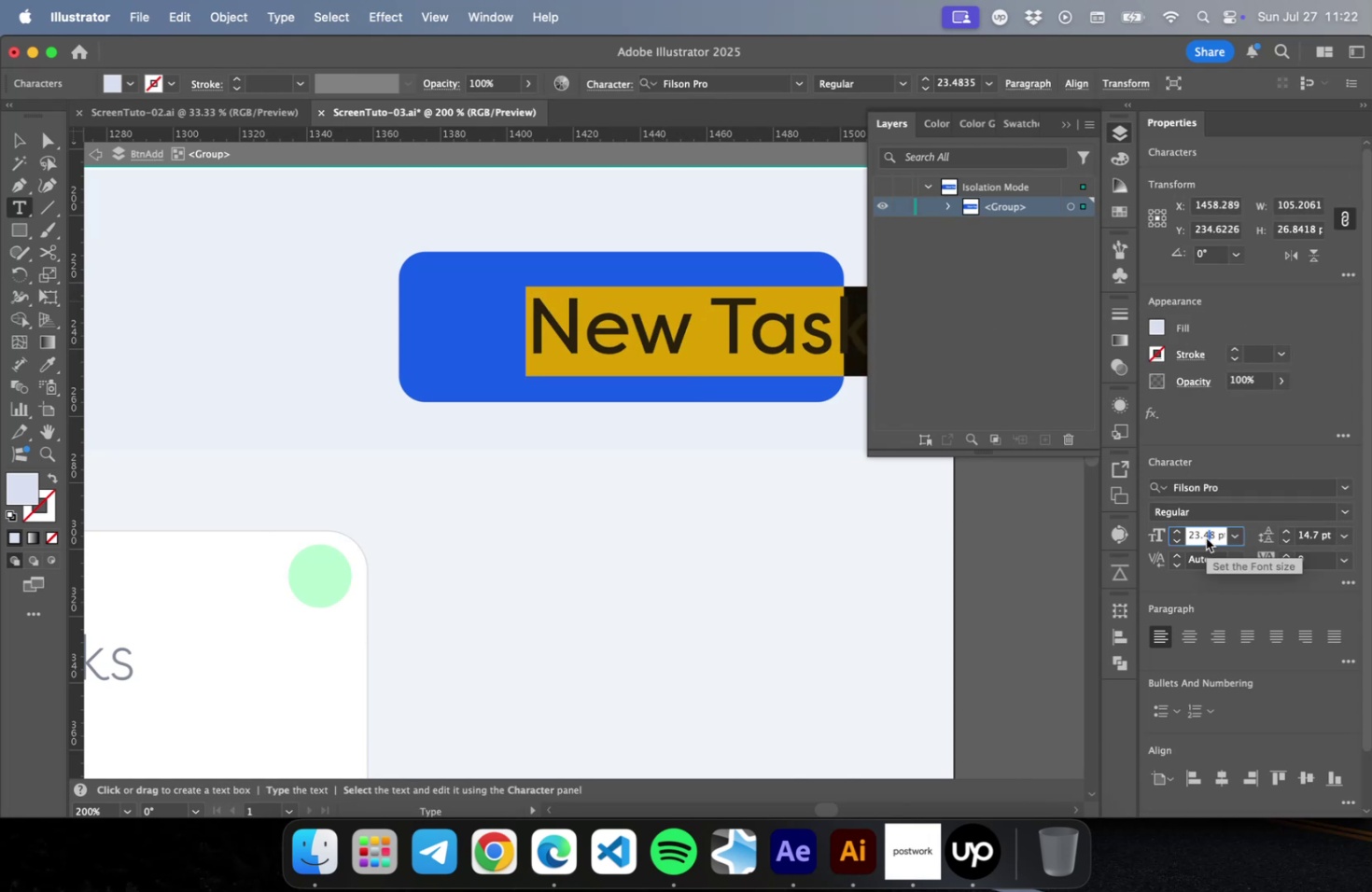 
key(Shift+ArrowDown)
 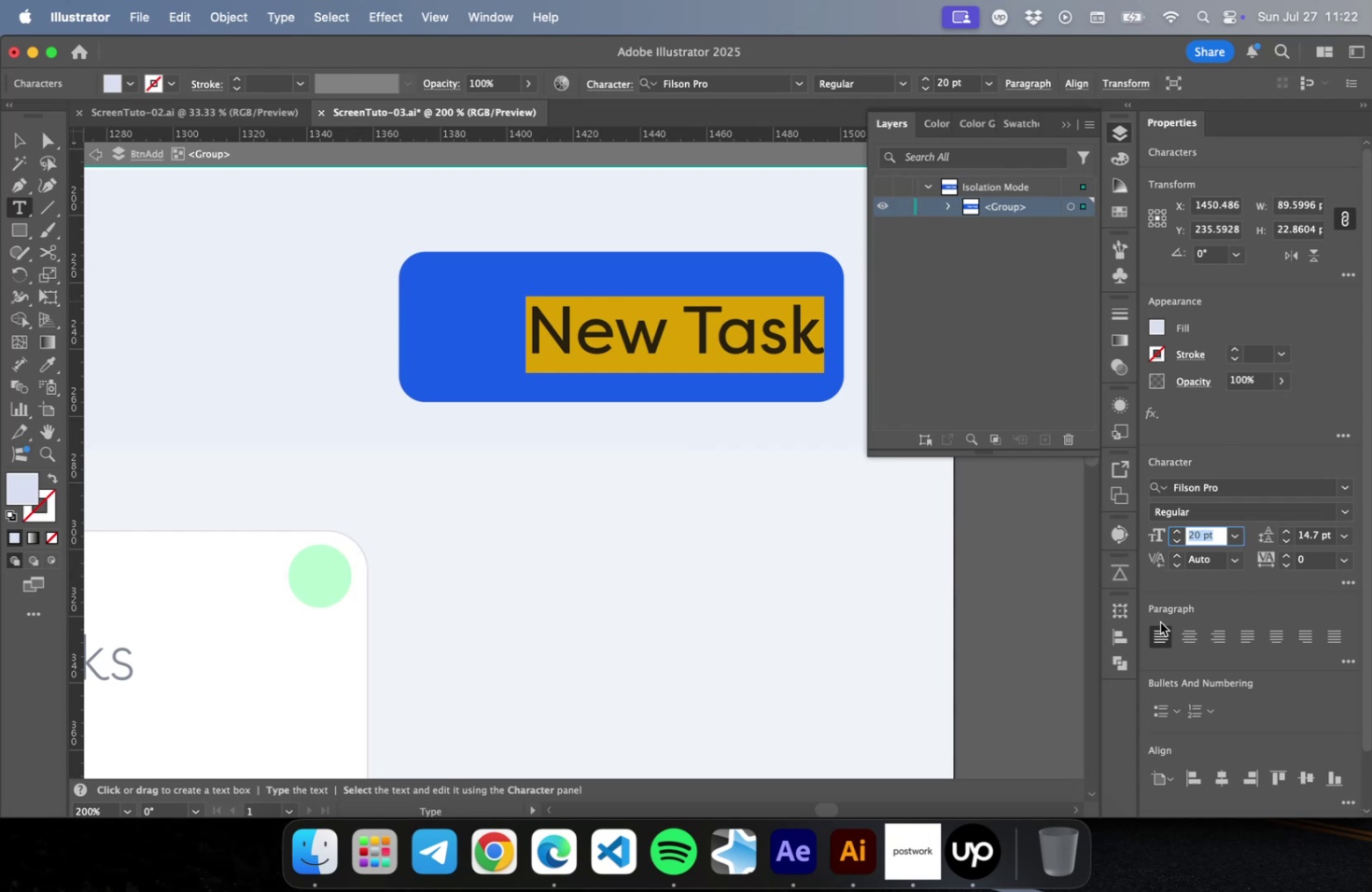 
key(ArrowDown)
 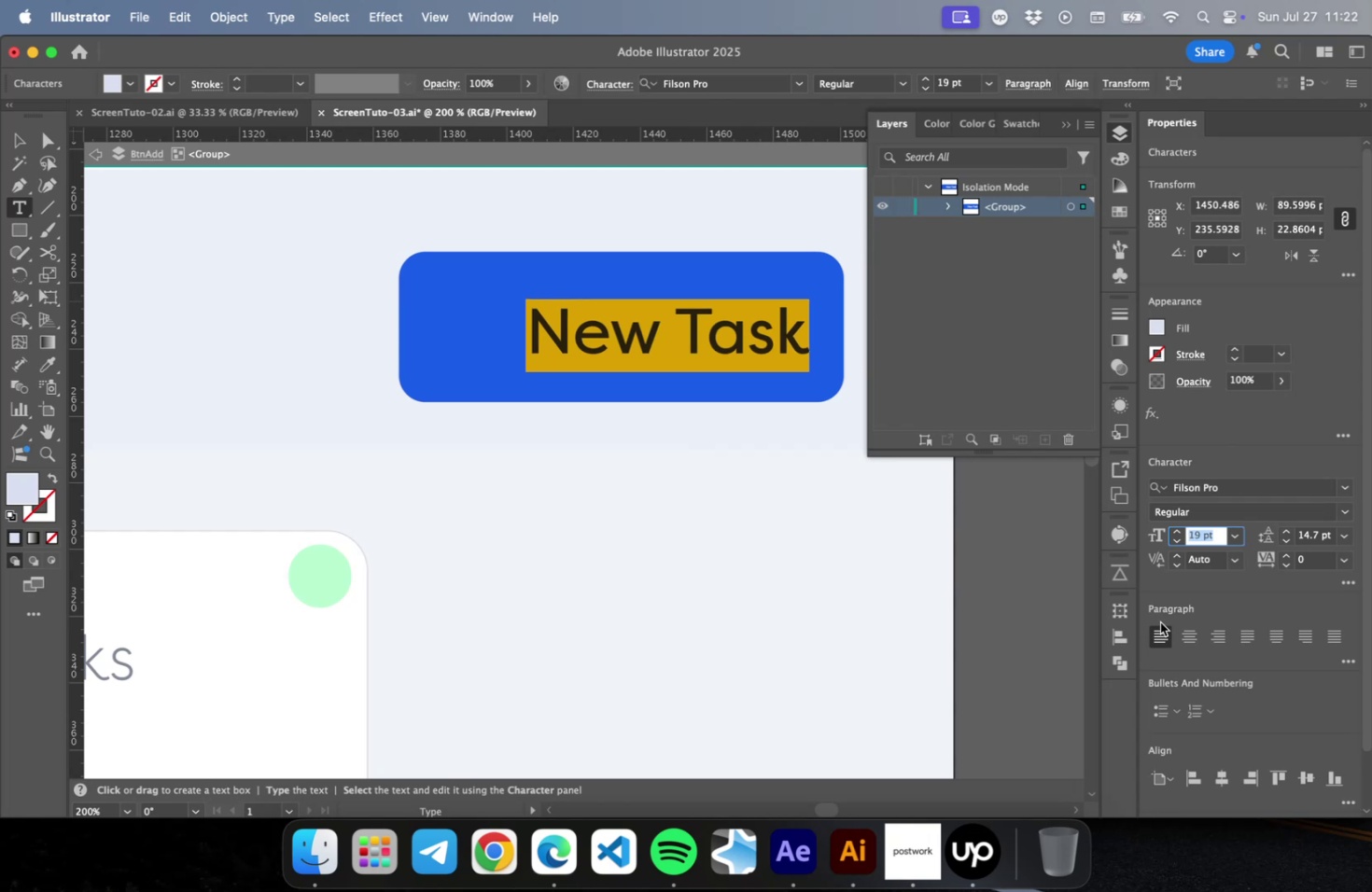 
key(ArrowDown)
 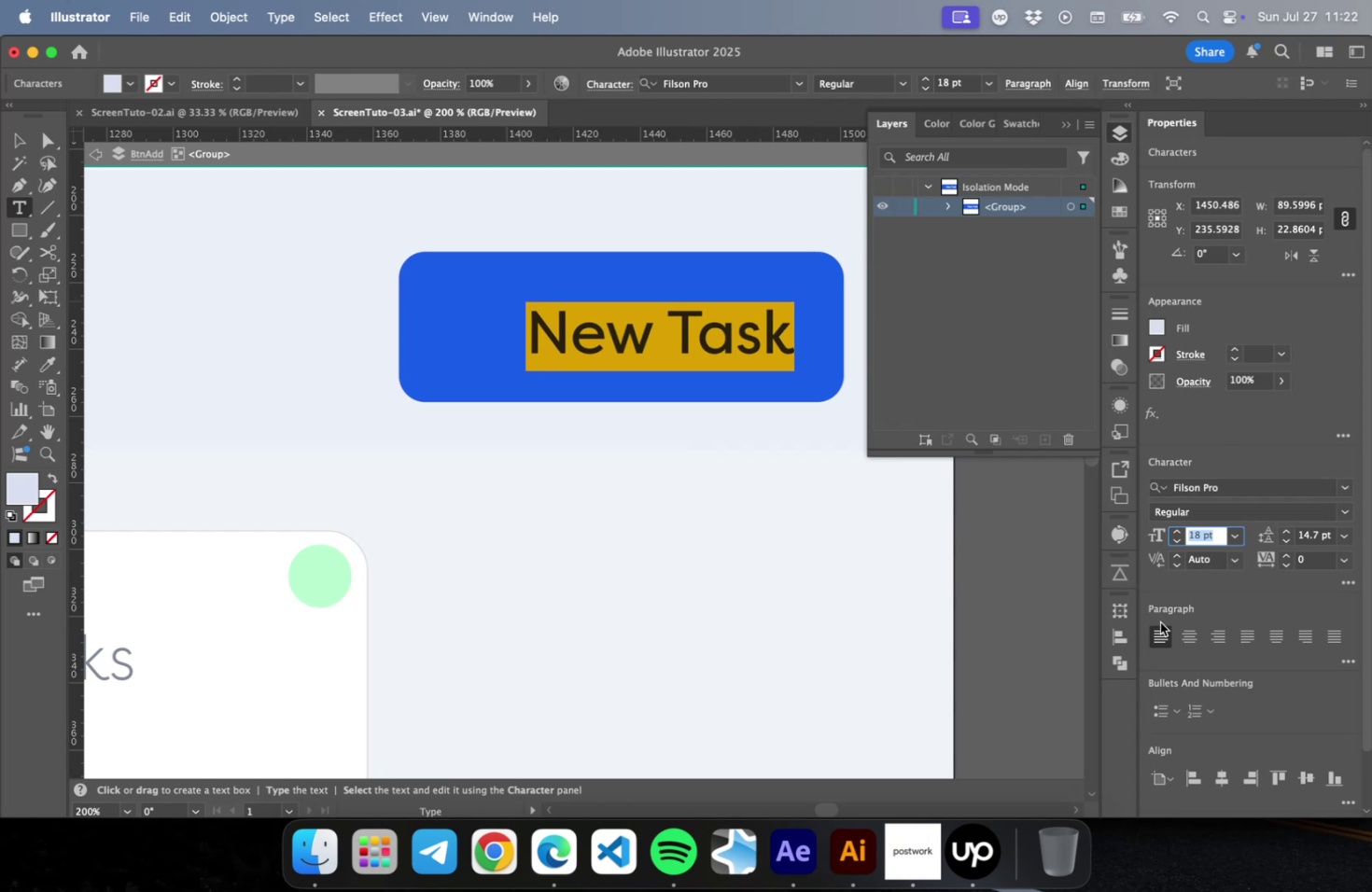 
key(ArrowDown)
 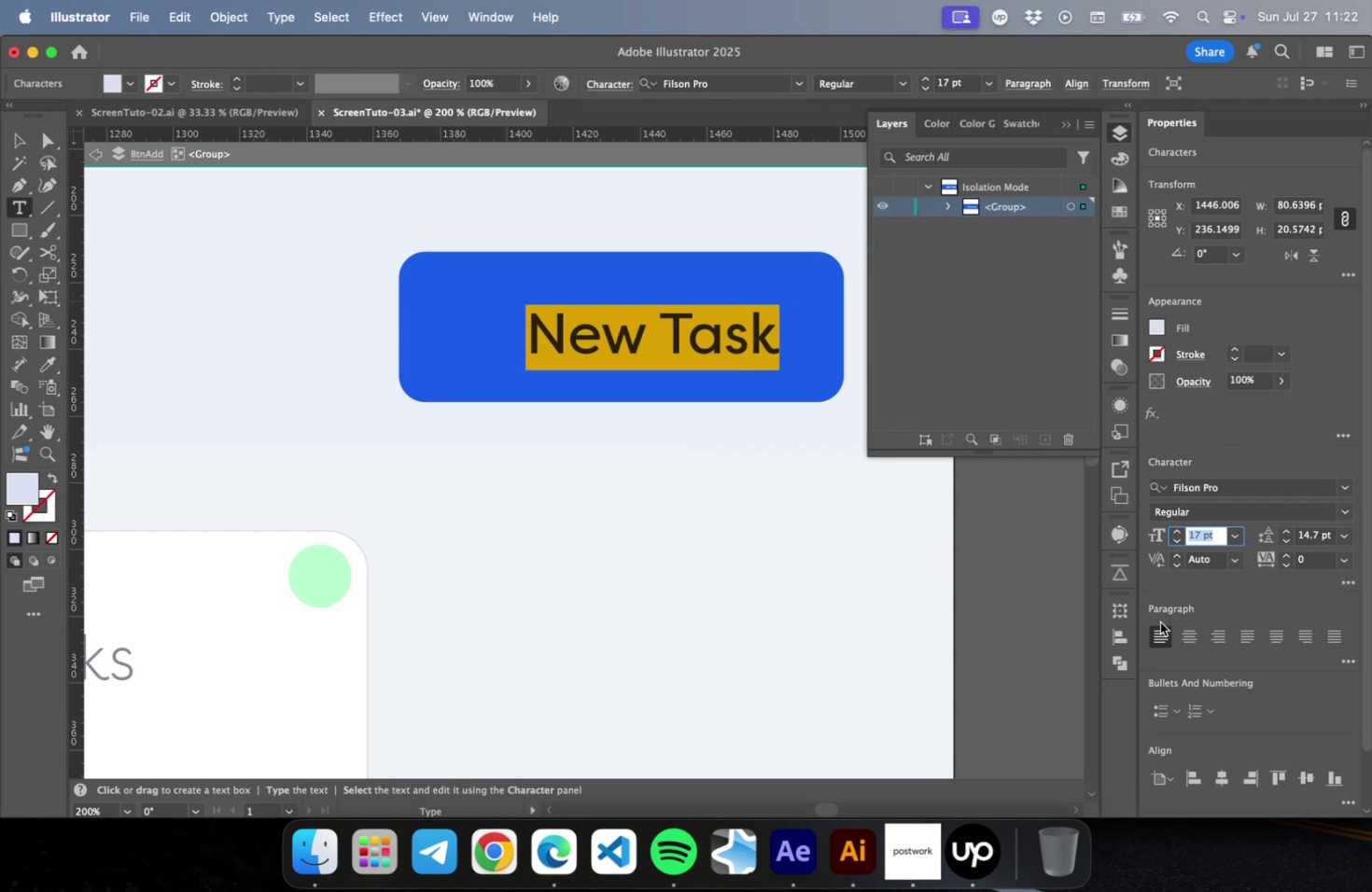 
key(ArrowDown)
 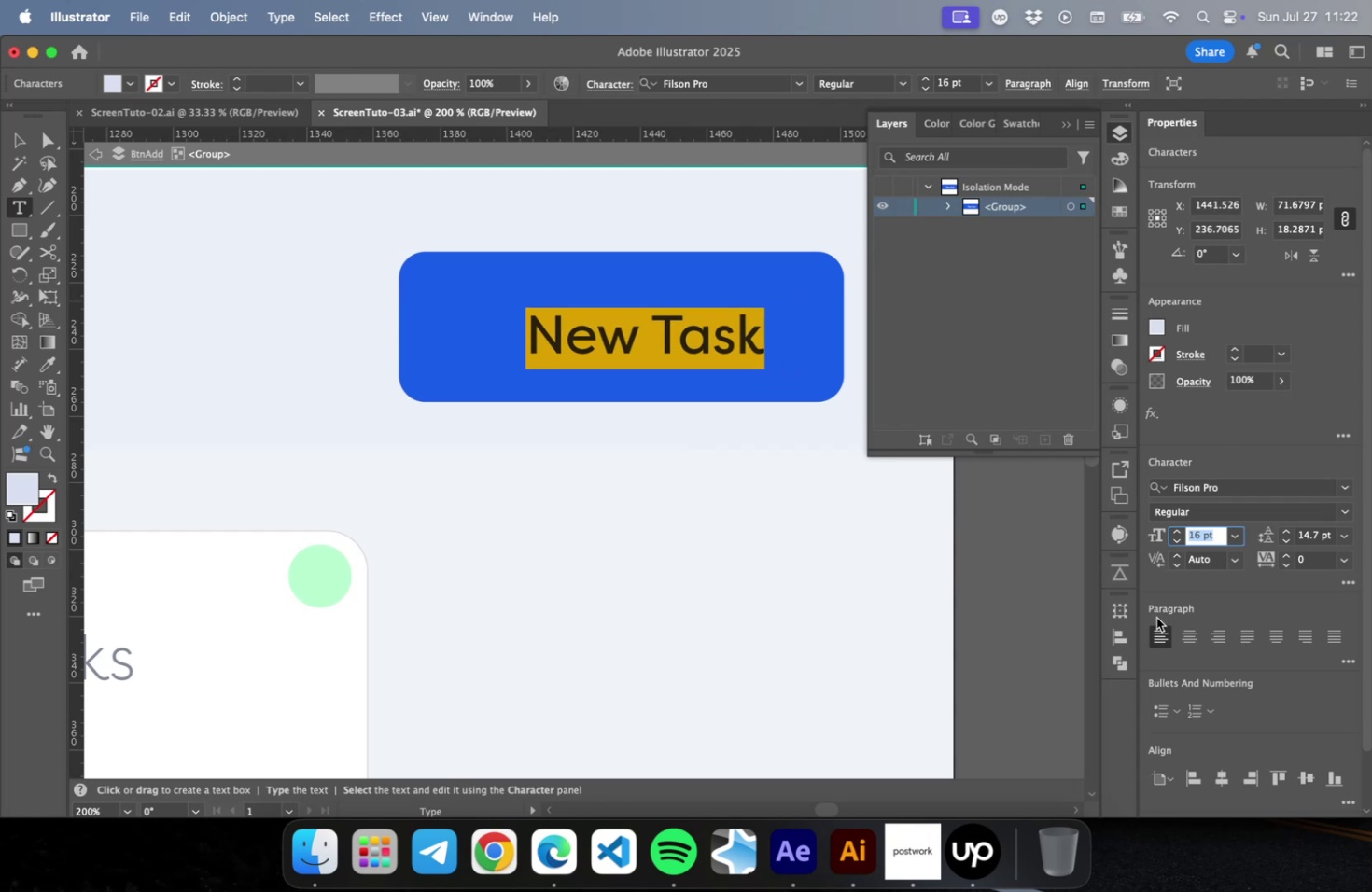 
key(ArrowDown)
 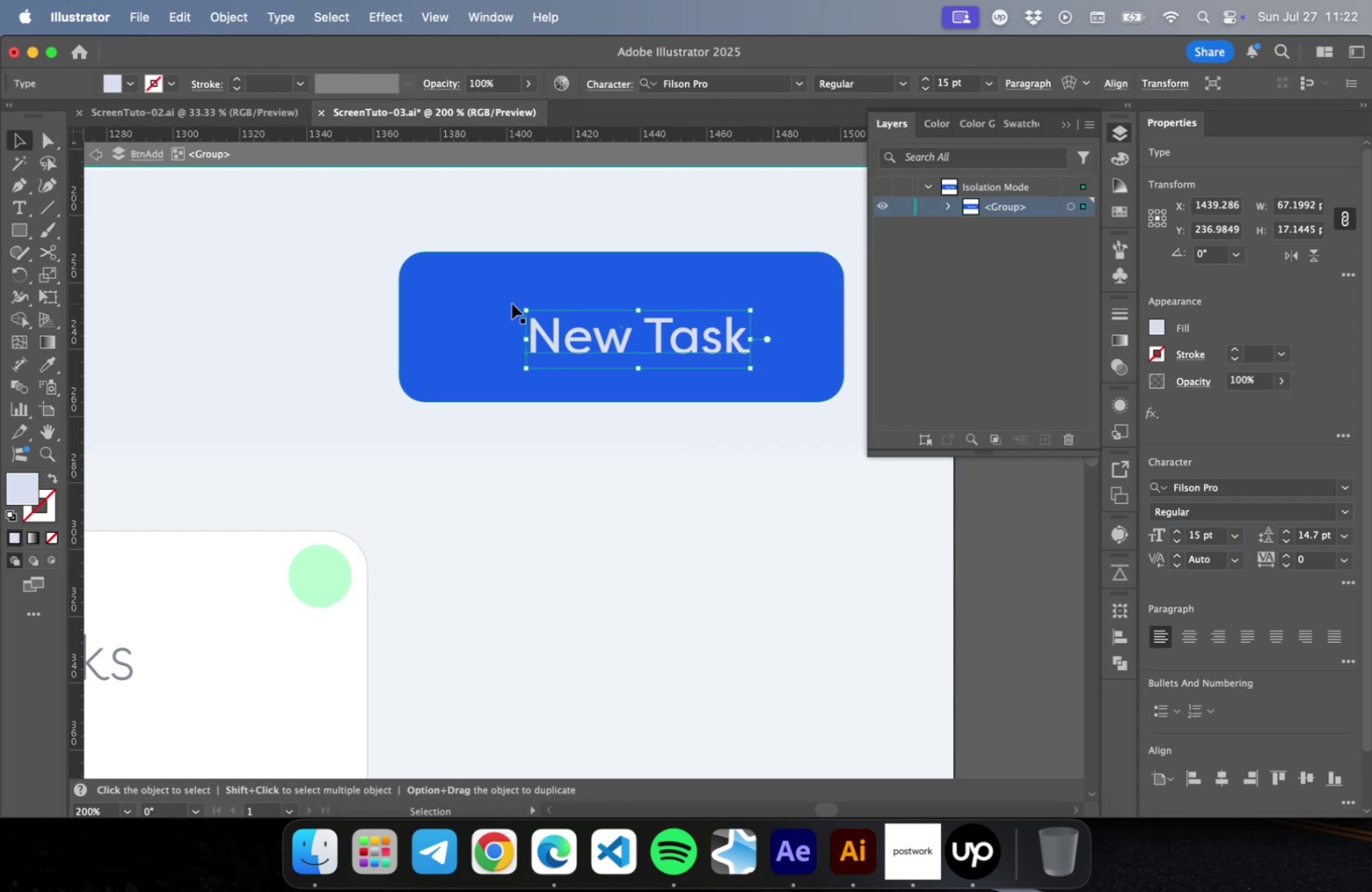 
left_click([481, 286])
 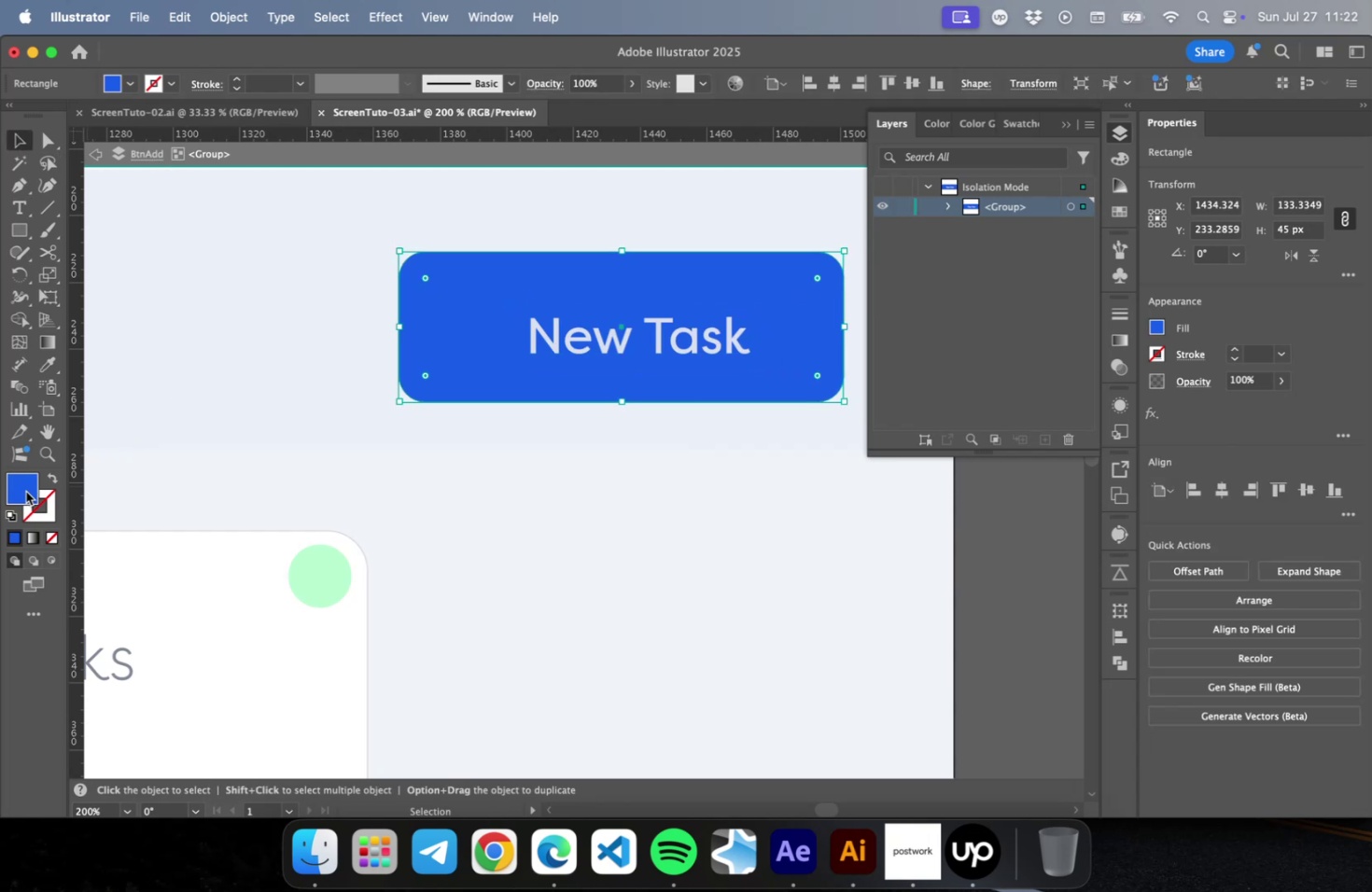 
left_click([26, 491])
 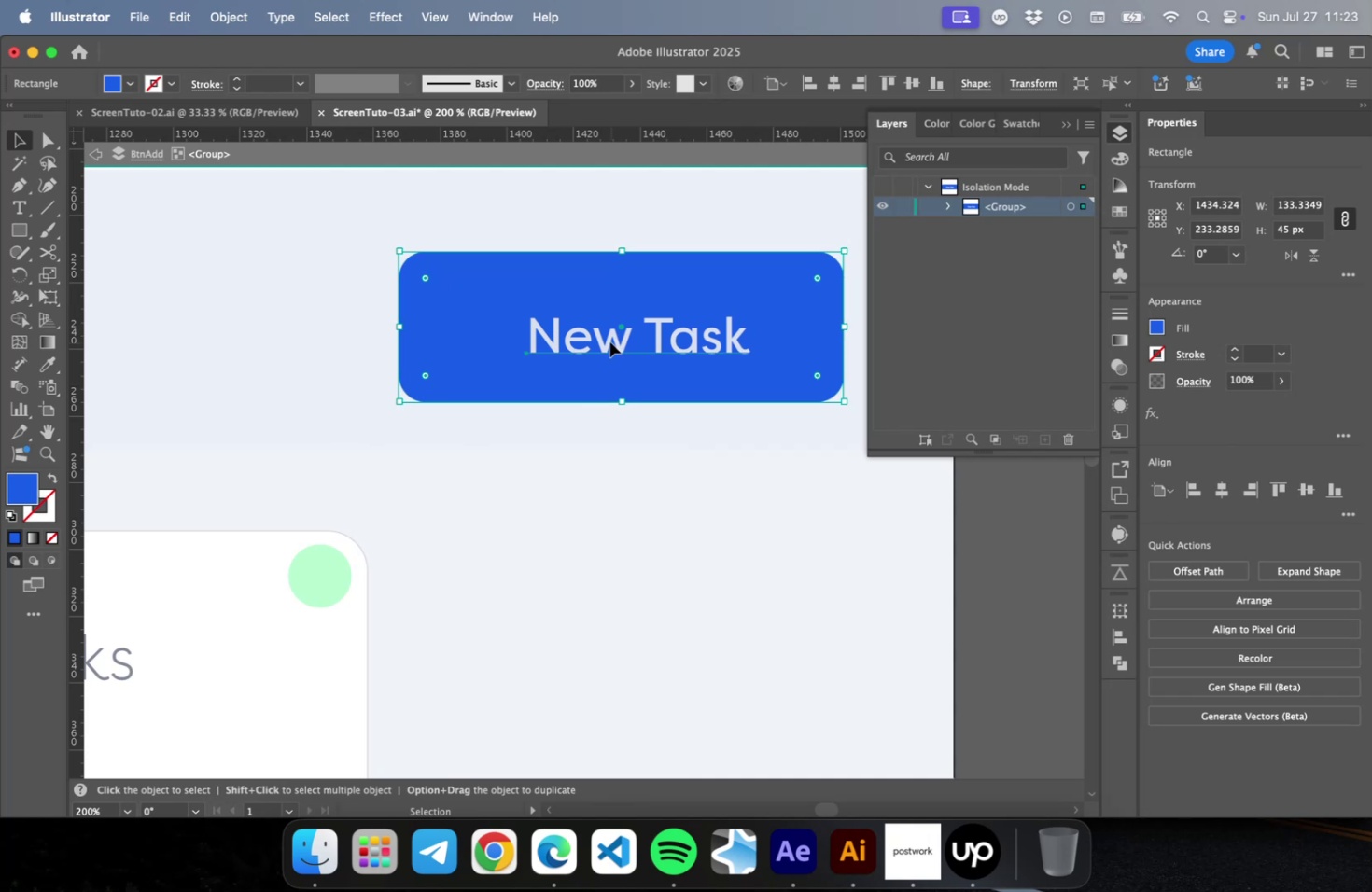 
left_click([591, 286])
 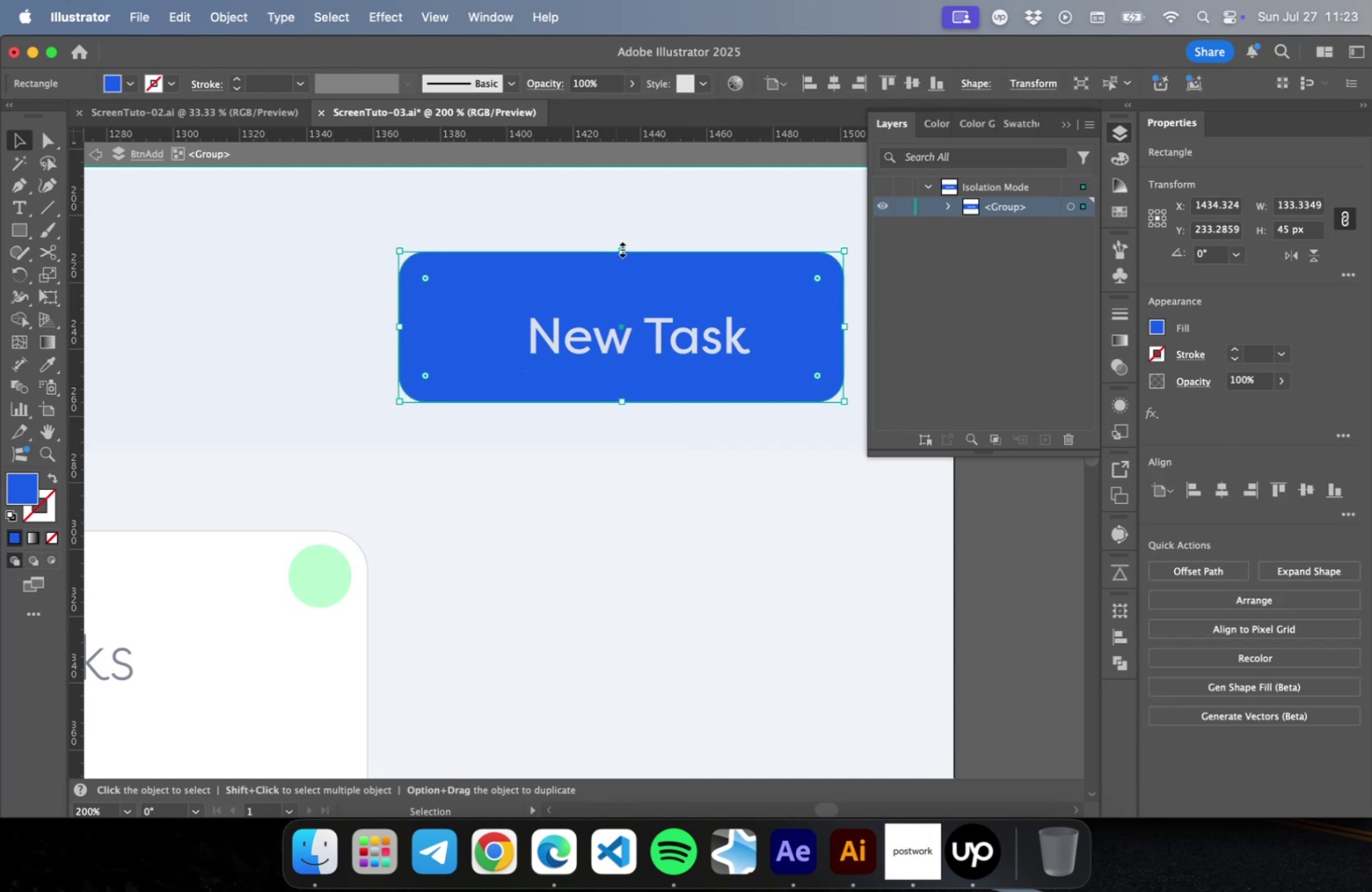 
left_click_drag(start_coordinate=[620, 247], to_coordinate=[619, 284])
 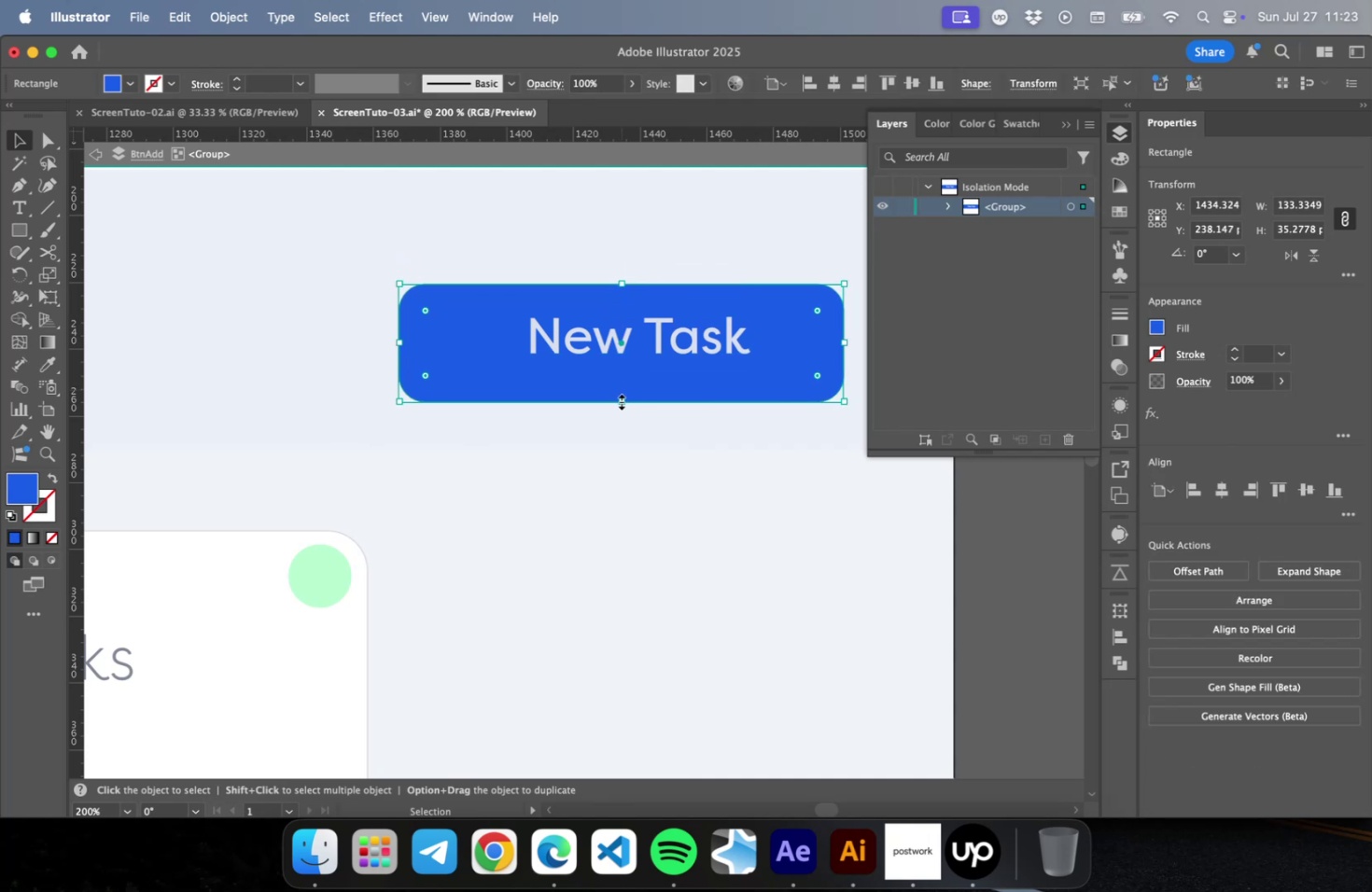 
left_click_drag(start_coordinate=[619, 399], to_coordinate=[619, 390])
 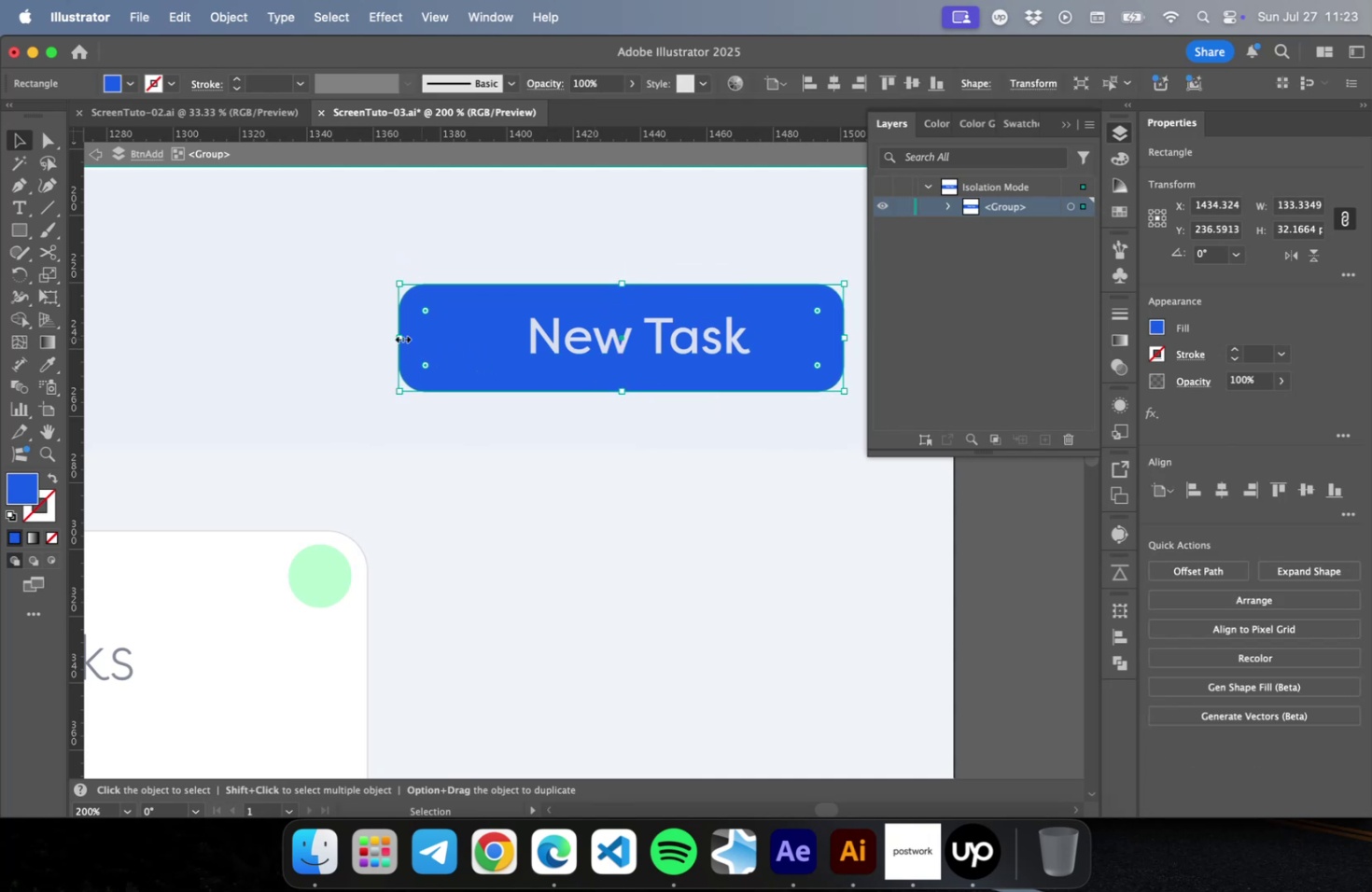 
left_click_drag(start_coordinate=[398, 336], to_coordinate=[453, 336])
 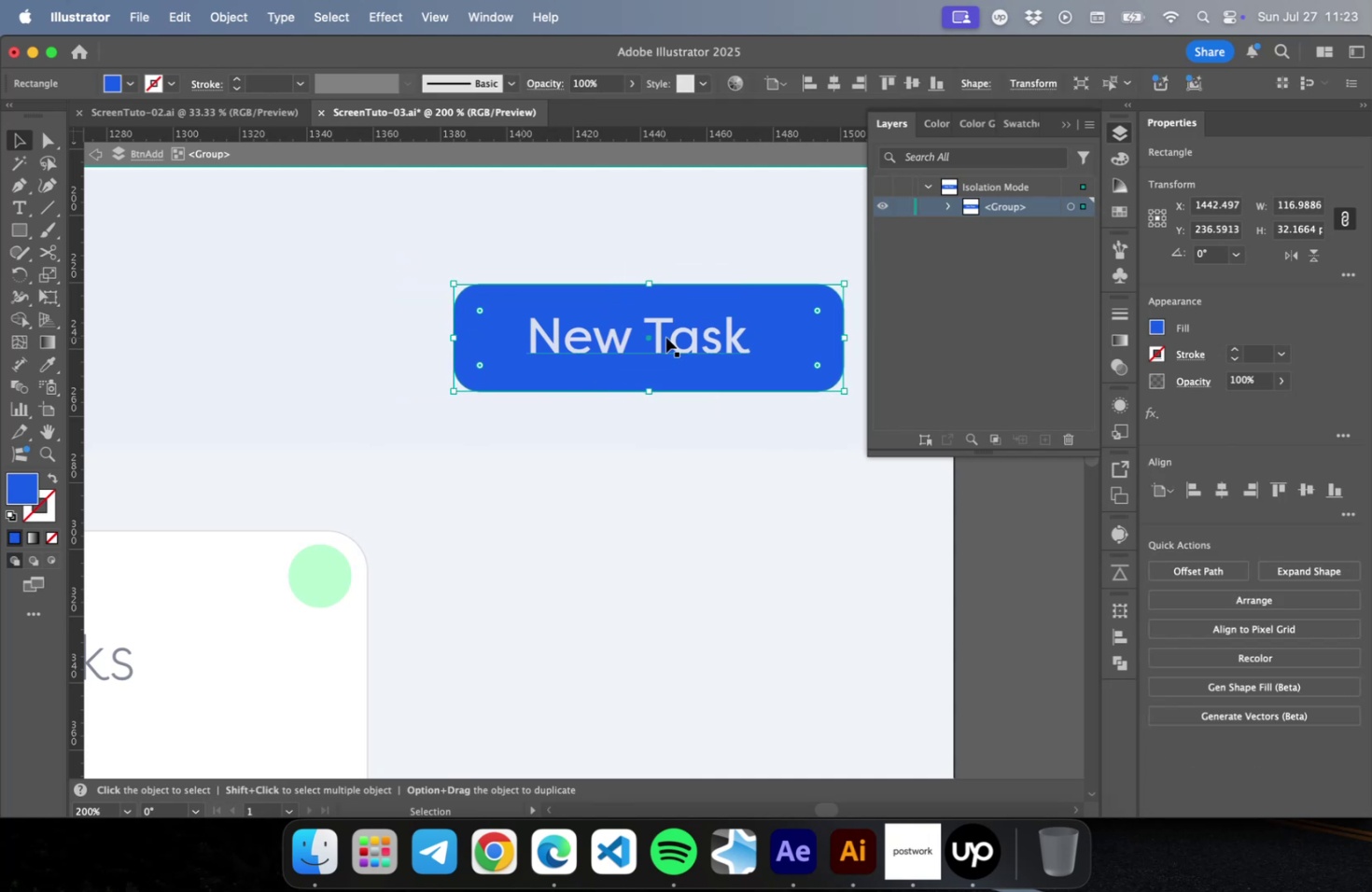 
hold_key(key=ShiftLeft, duration=0.39)
left_click([665, 337])
 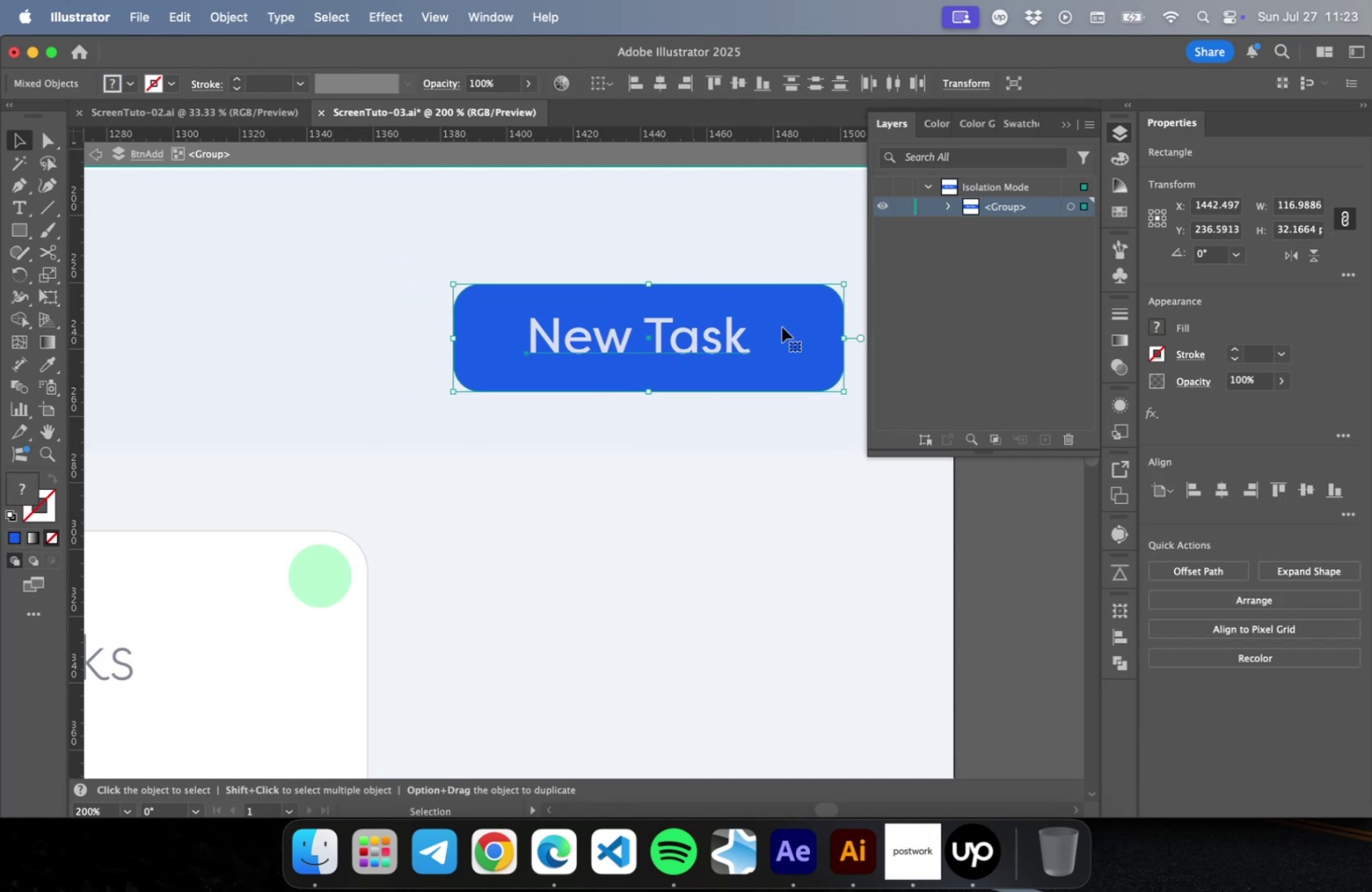 
key(Alt+OptionLeft)
 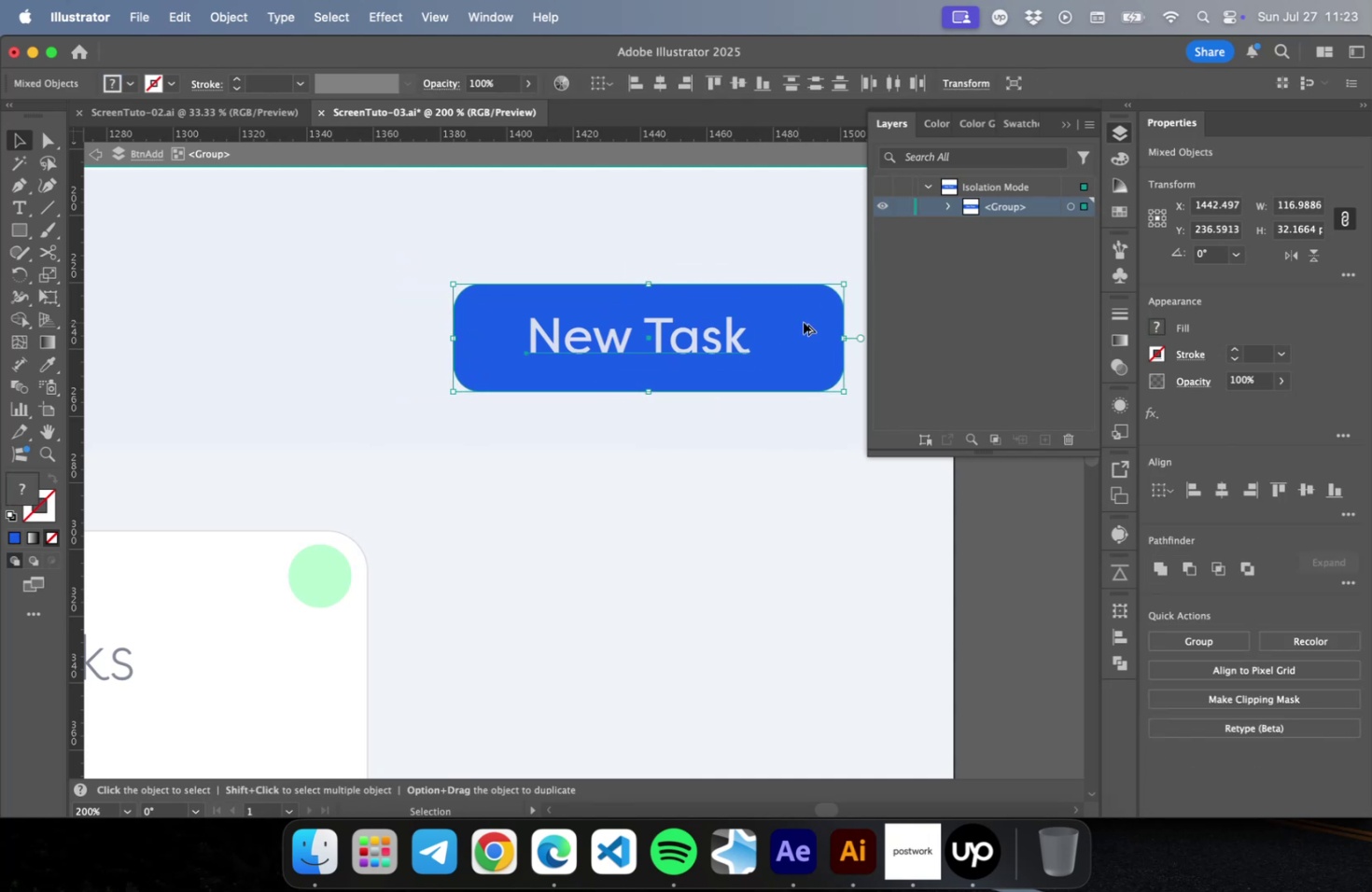 
left_click([803, 322])
 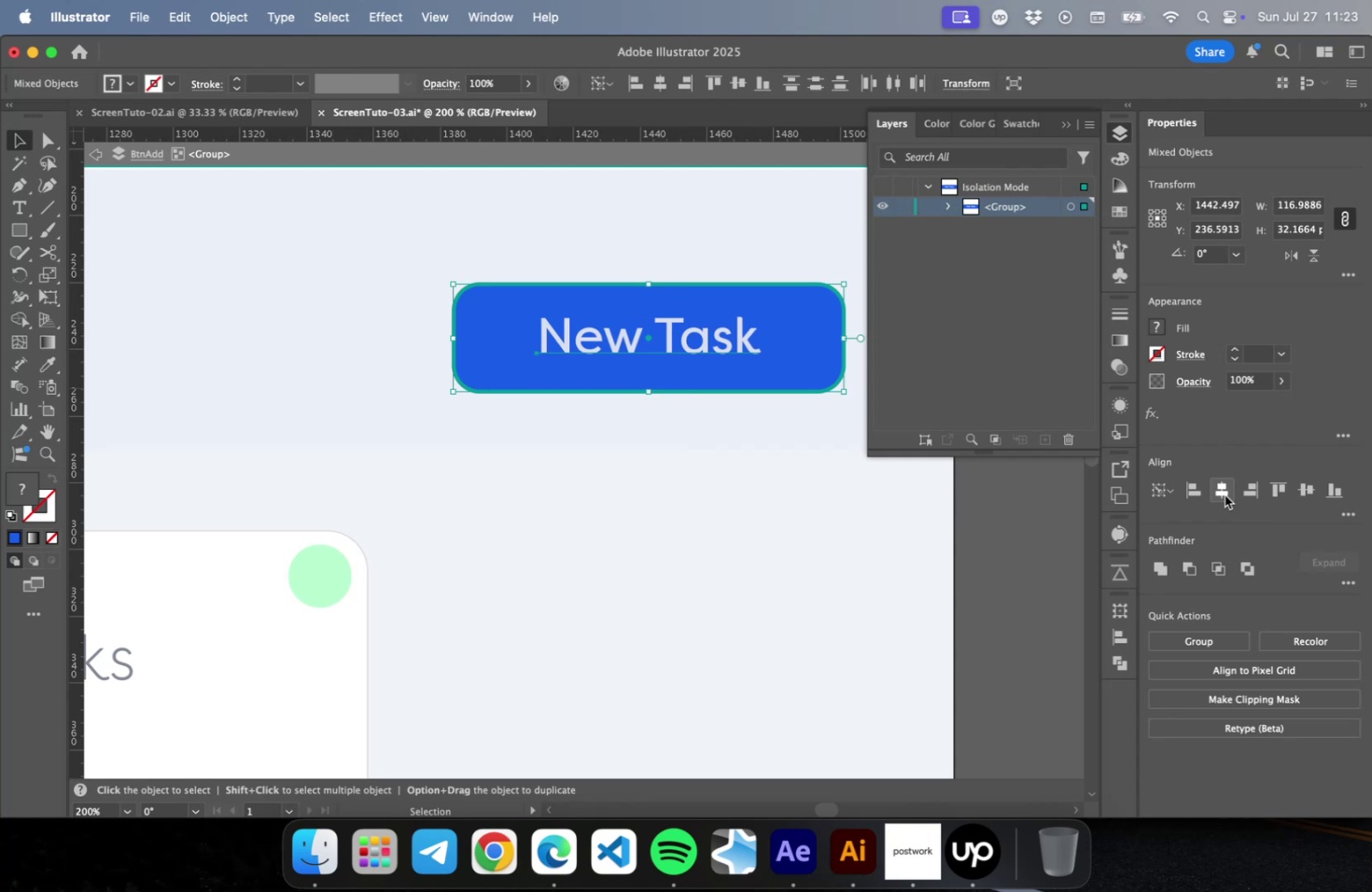 
double_click([1003, 579])
 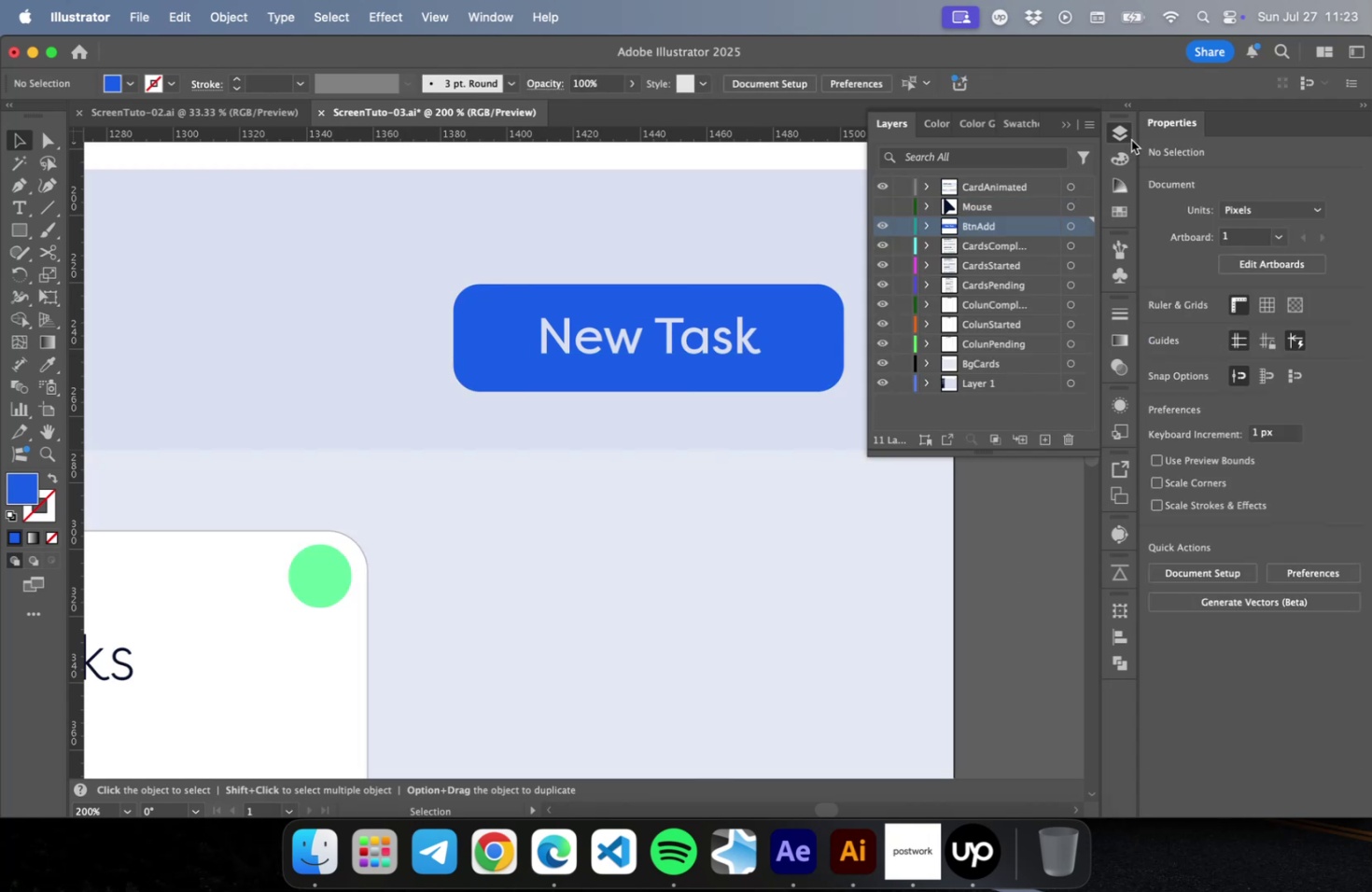 
left_click([1124, 133])
 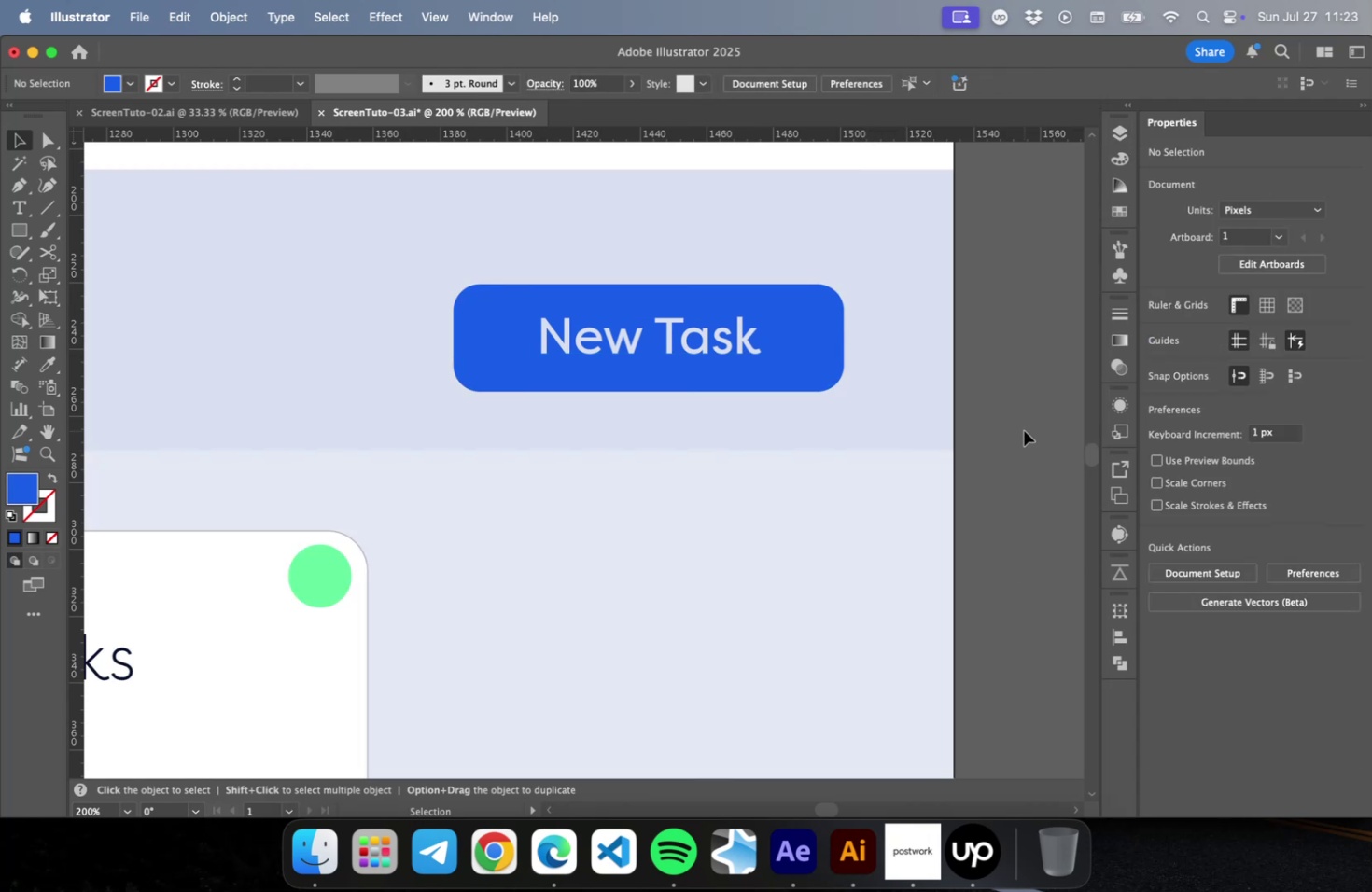 
hold_key(key=OptionLeft, duration=0.62)
scroll: coordinate [1026, 432], scroll_direction: down, amount: 10.0
 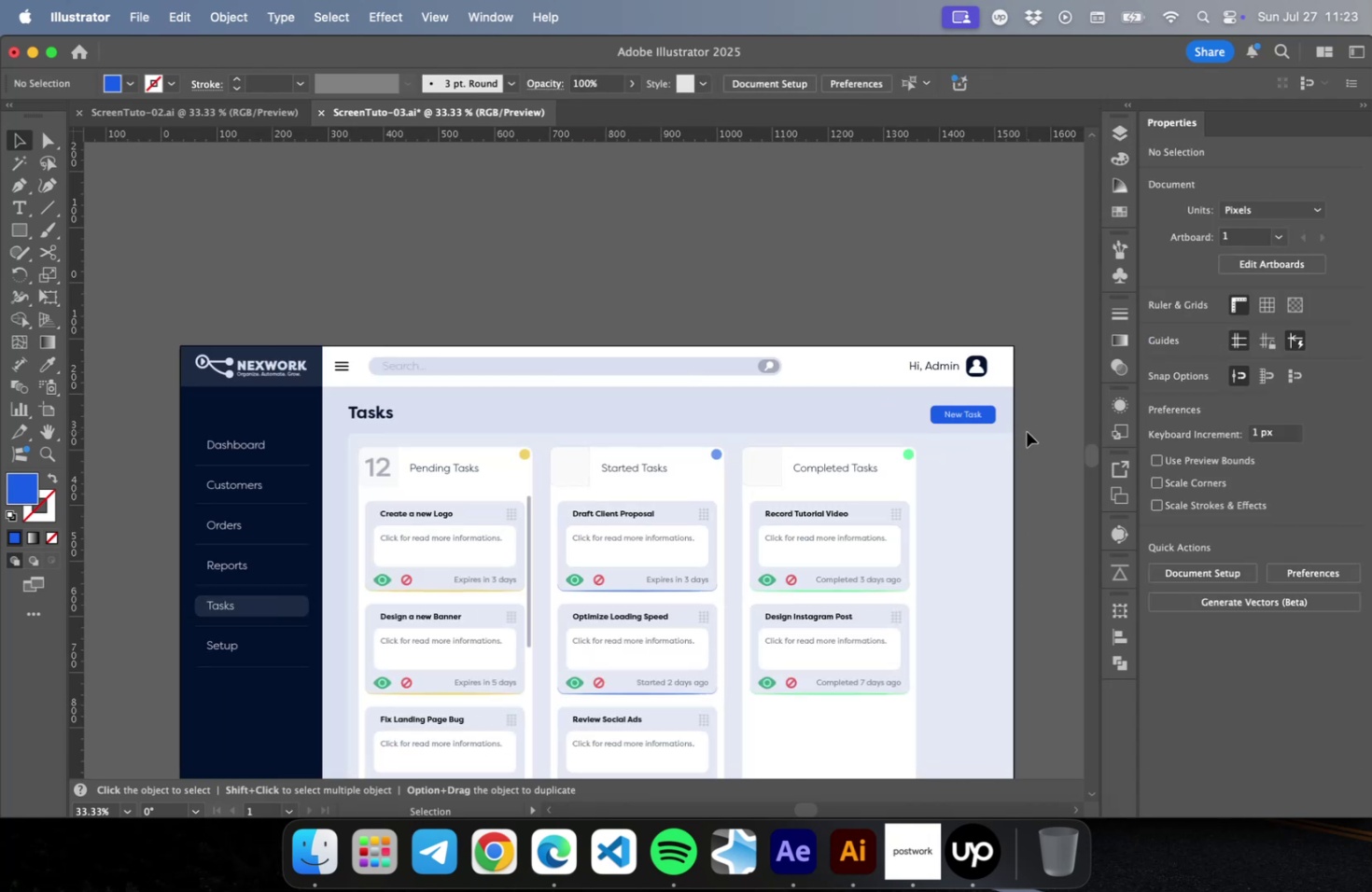 
hold_key(key=OptionLeft, duration=0.53)
scroll: coordinate [1026, 433], scroll_direction: up, amount: 5.0
 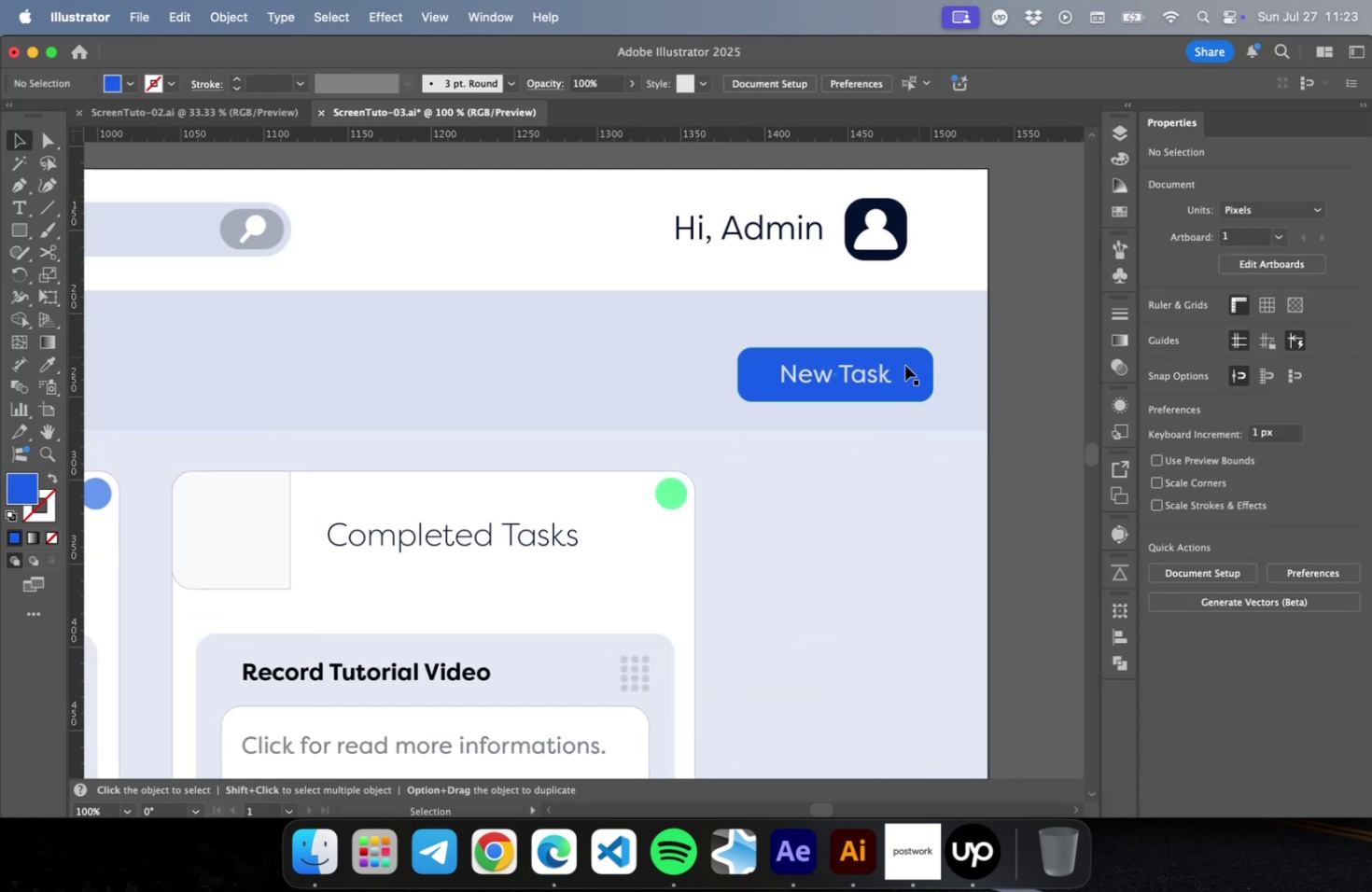 
left_click([904, 365])
 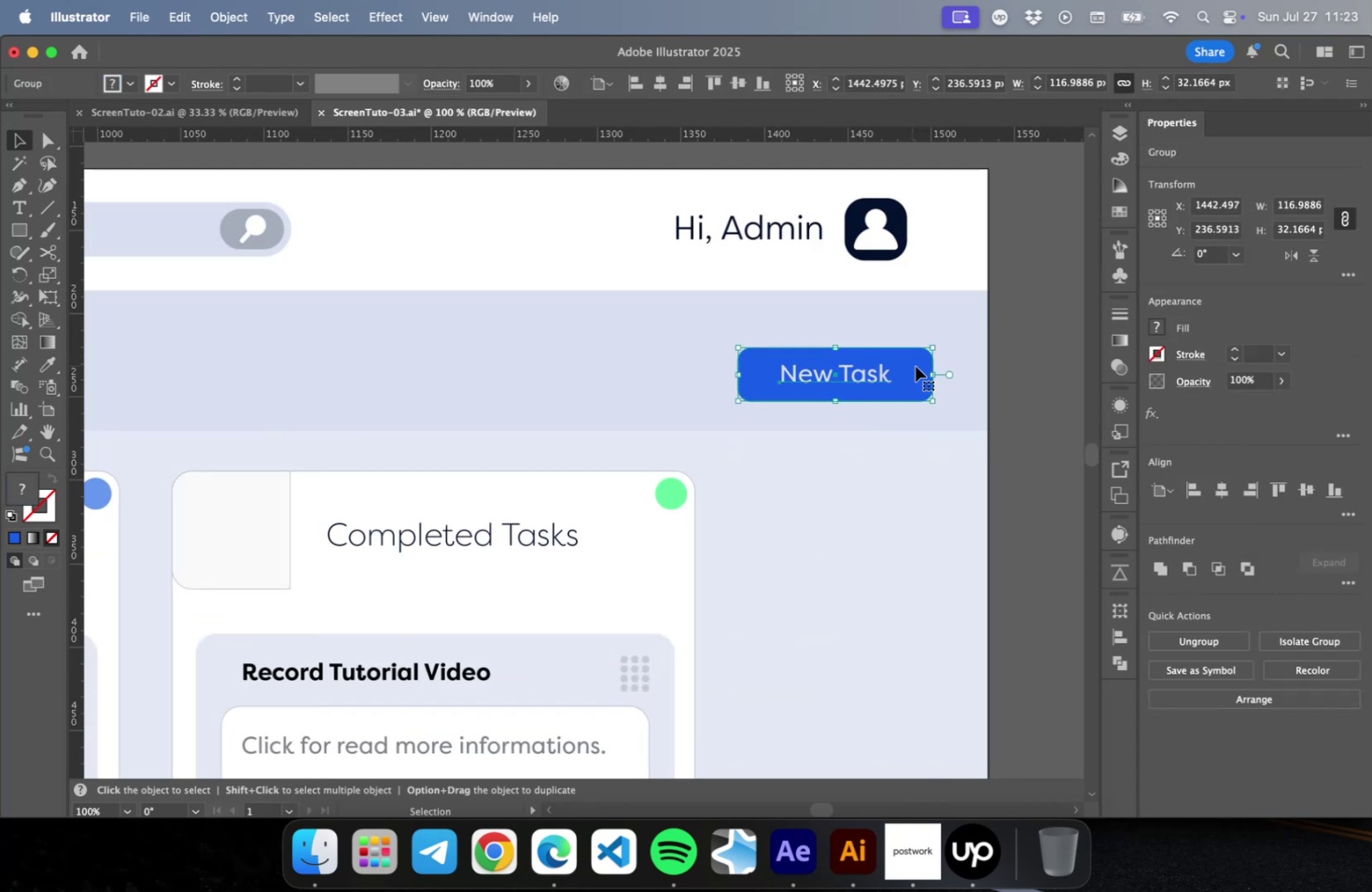 
left_click_drag(start_coordinate=[917, 368], to_coordinate=[892, 367])
 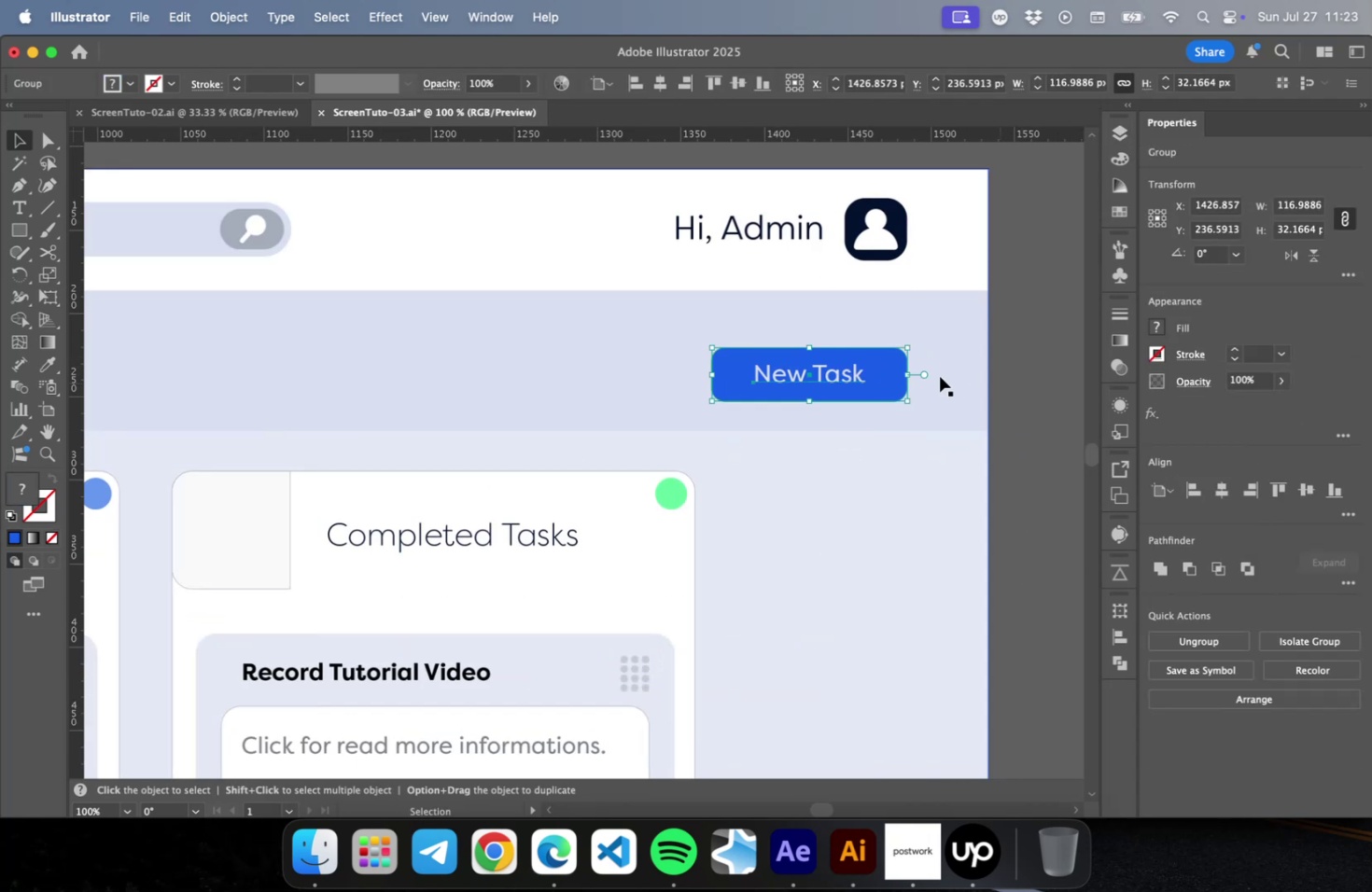 
hold_key(key=ShiftLeft, duration=1.14)
 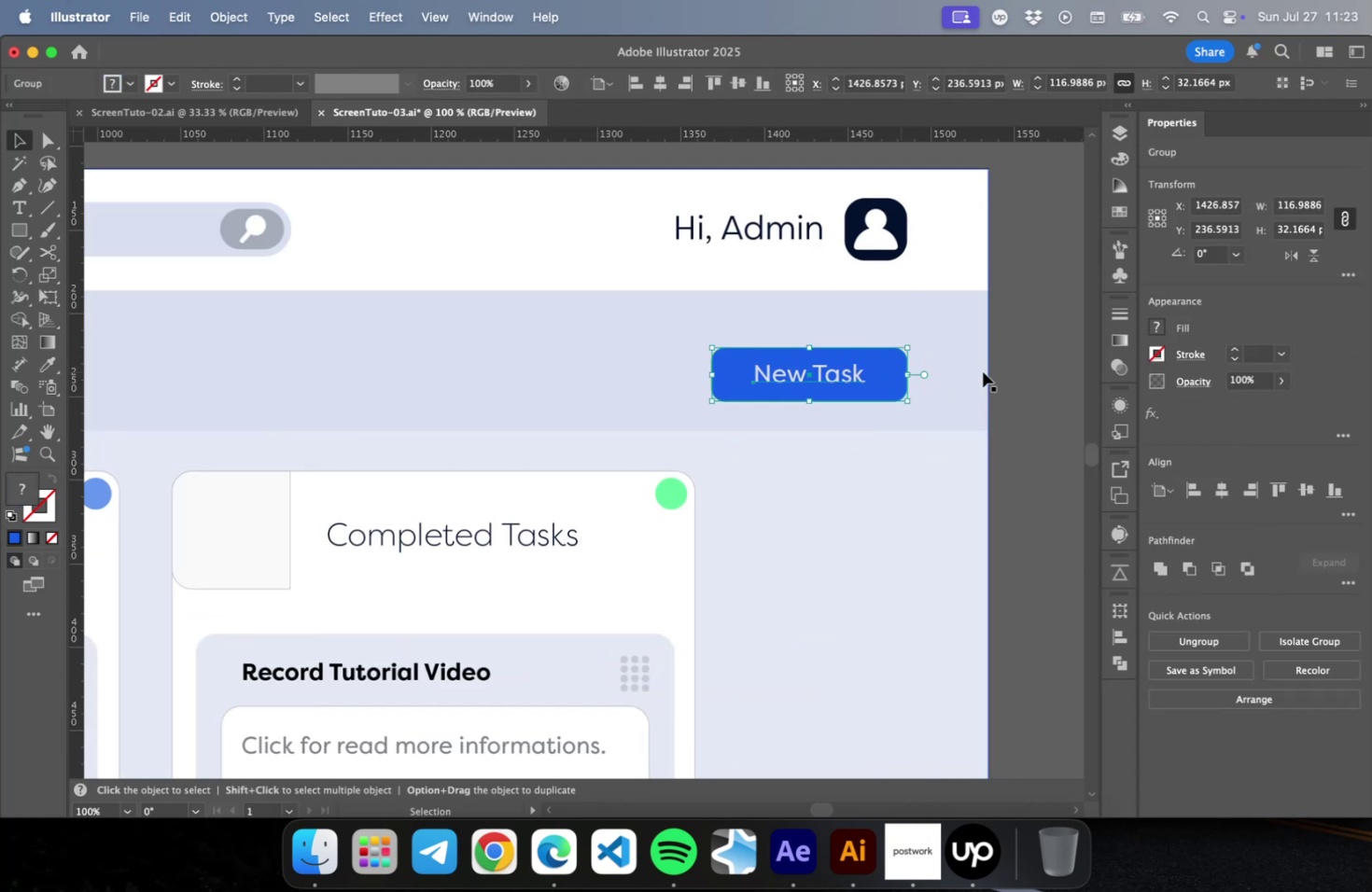 
hold_key(key=OptionLeft, duration=0.86)
scroll: coordinate [1023, 380], scroll_direction: down, amount: 5.0
 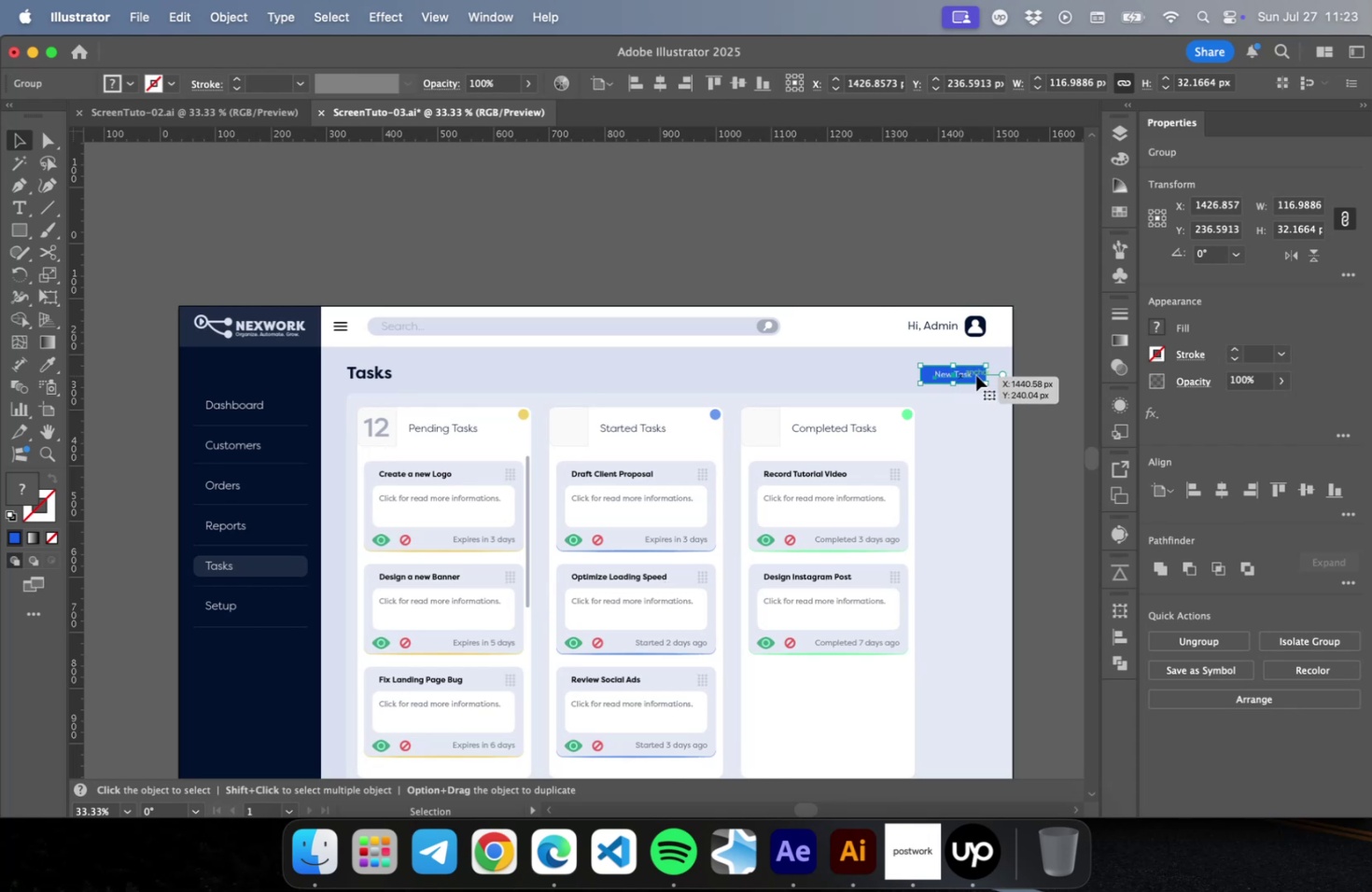 
hold_key(key=ShiftLeft, duration=0.76)
left_click([371, 374])
 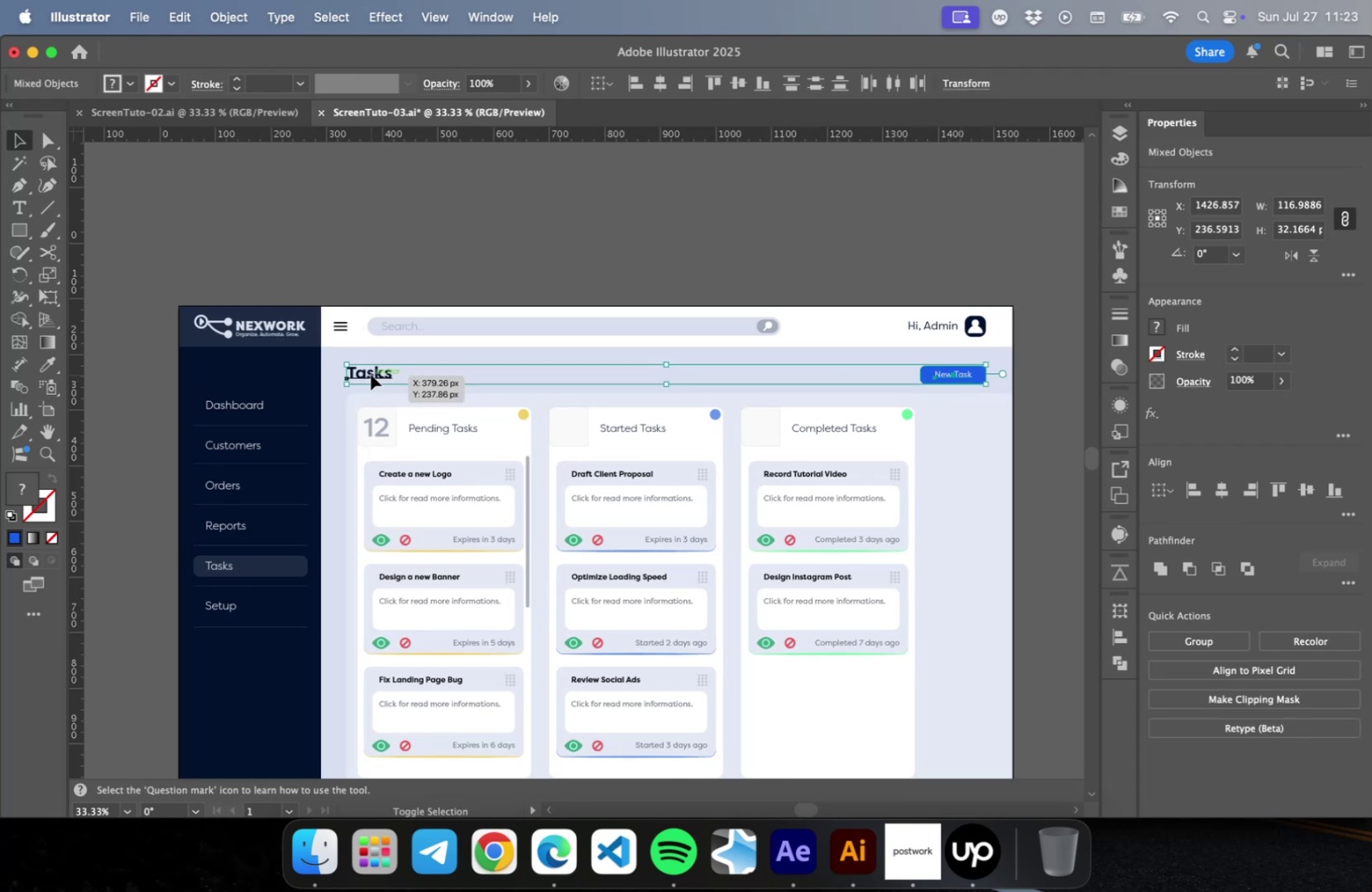 
hold_key(key=OptionLeft, duration=0.34)
double_click([371, 374])
 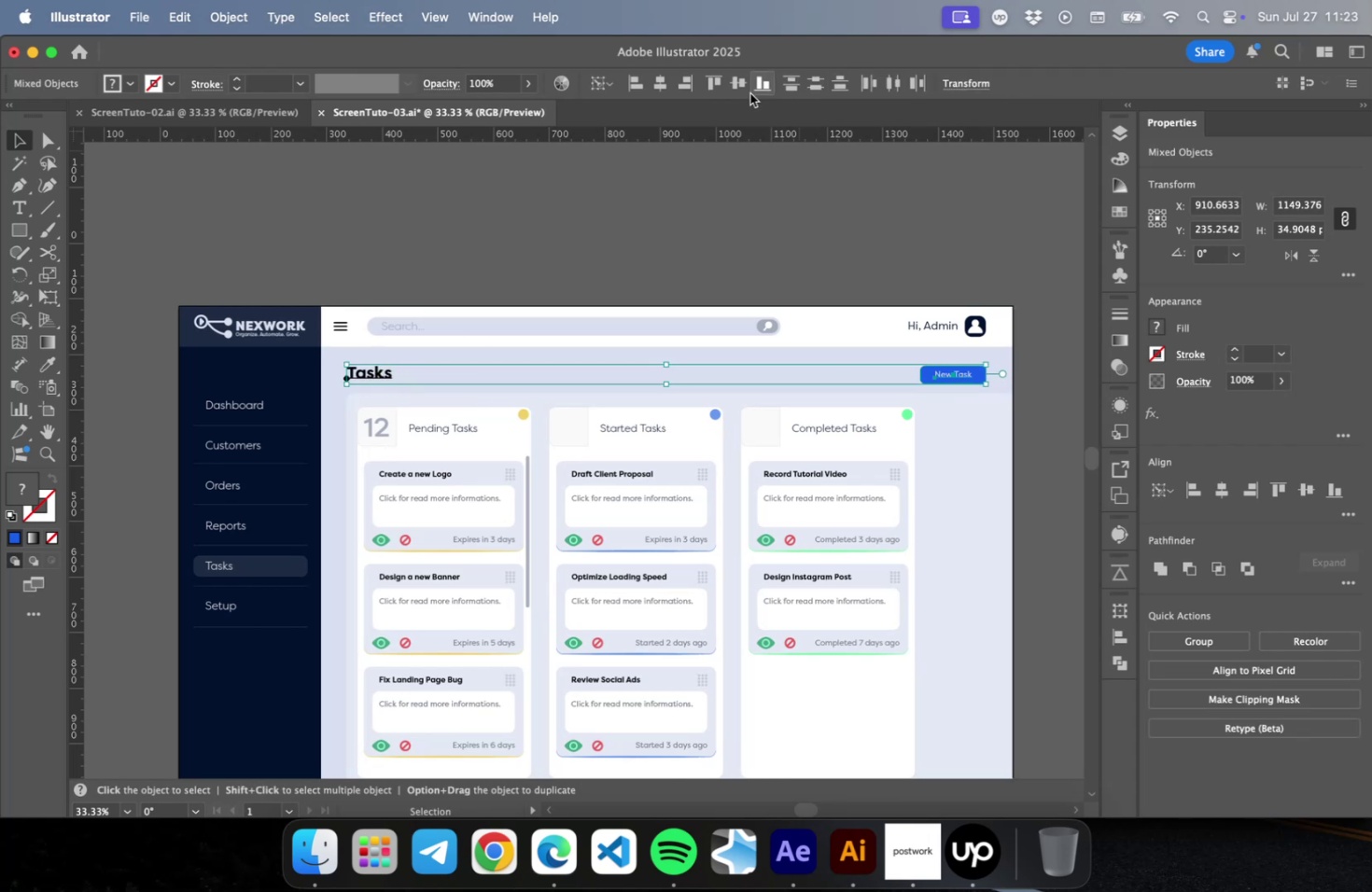 
left_click([738, 85])
 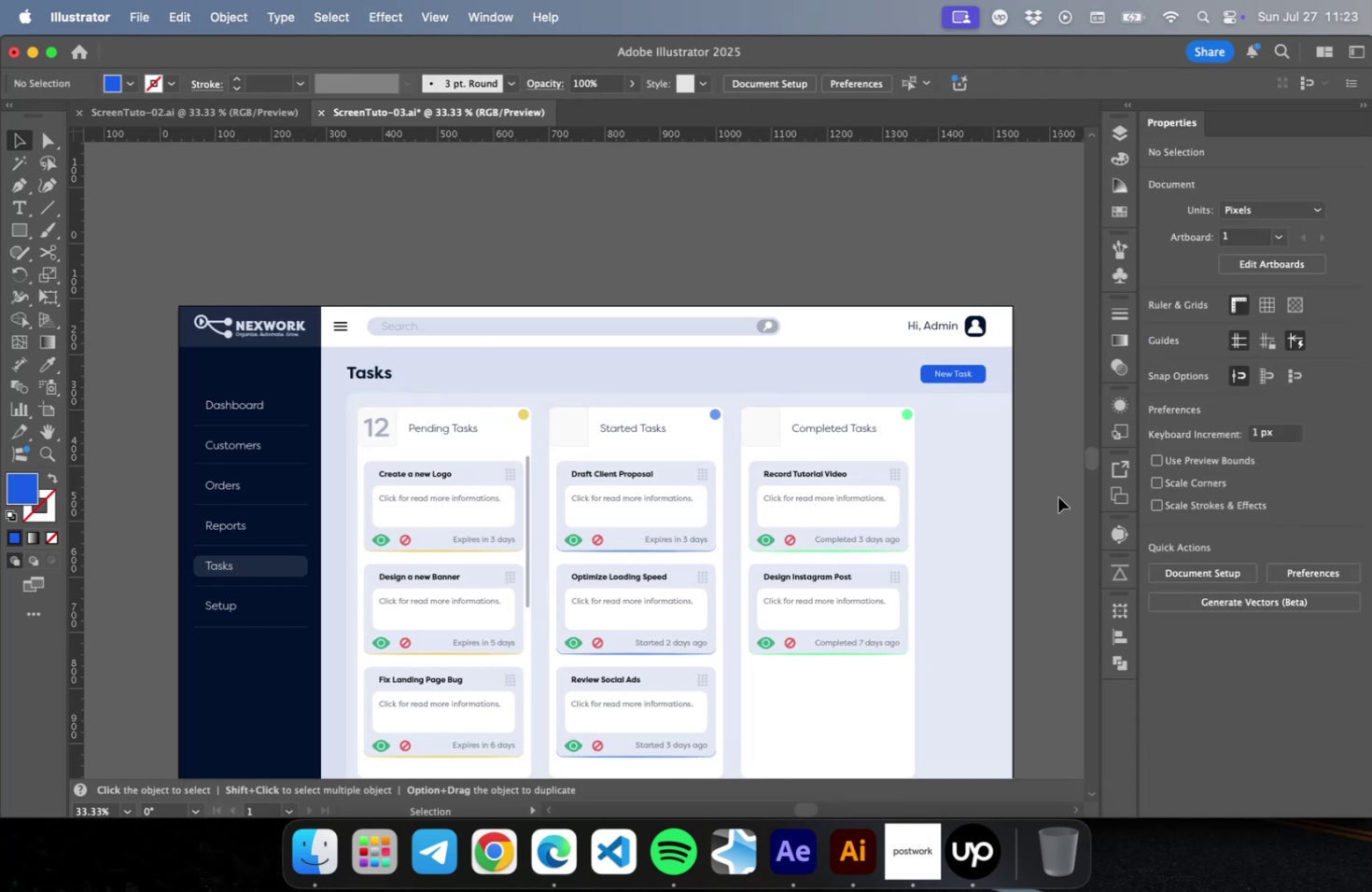 
hold_key(key=OptionLeft, duration=0.68)
scroll: coordinate [1005, 366], scroll_direction: up, amount: 10.0
 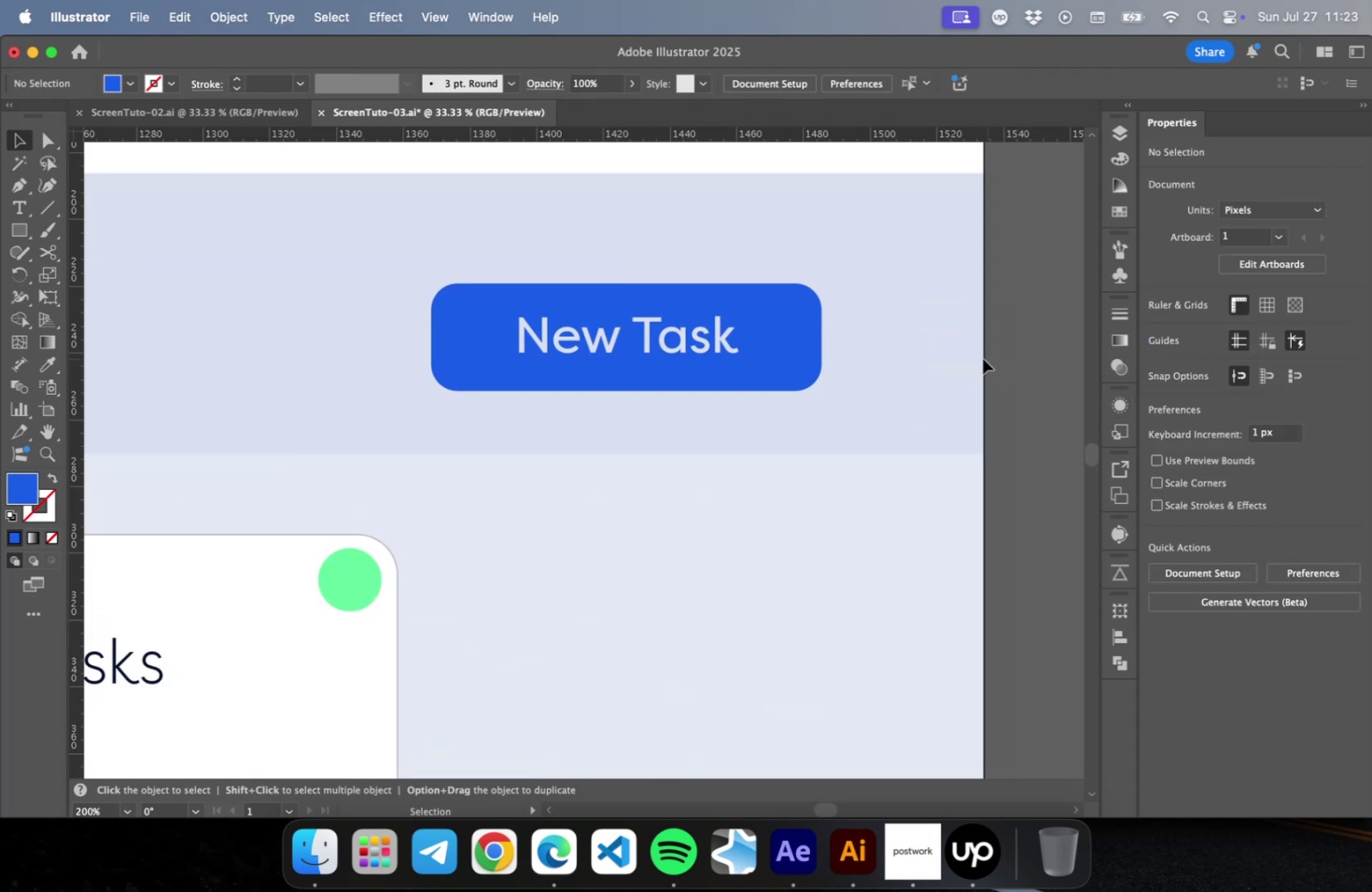 
hold_key(key=OptionLeft, duration=0.5)
scroll: coordinate [695, 307], scroll_direction: up, amount: 2.0
 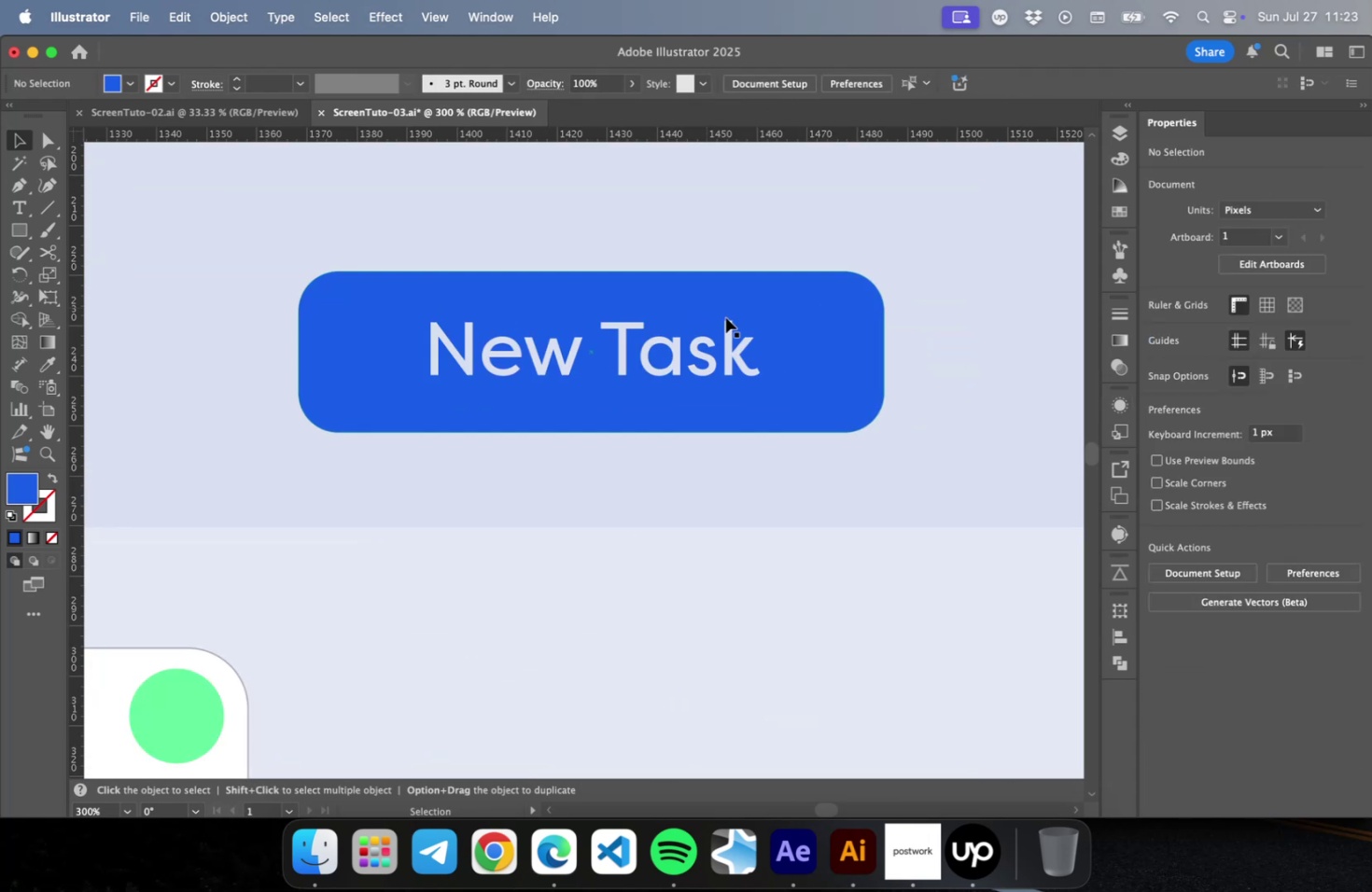 
key(Shift+ShiftLeft)
 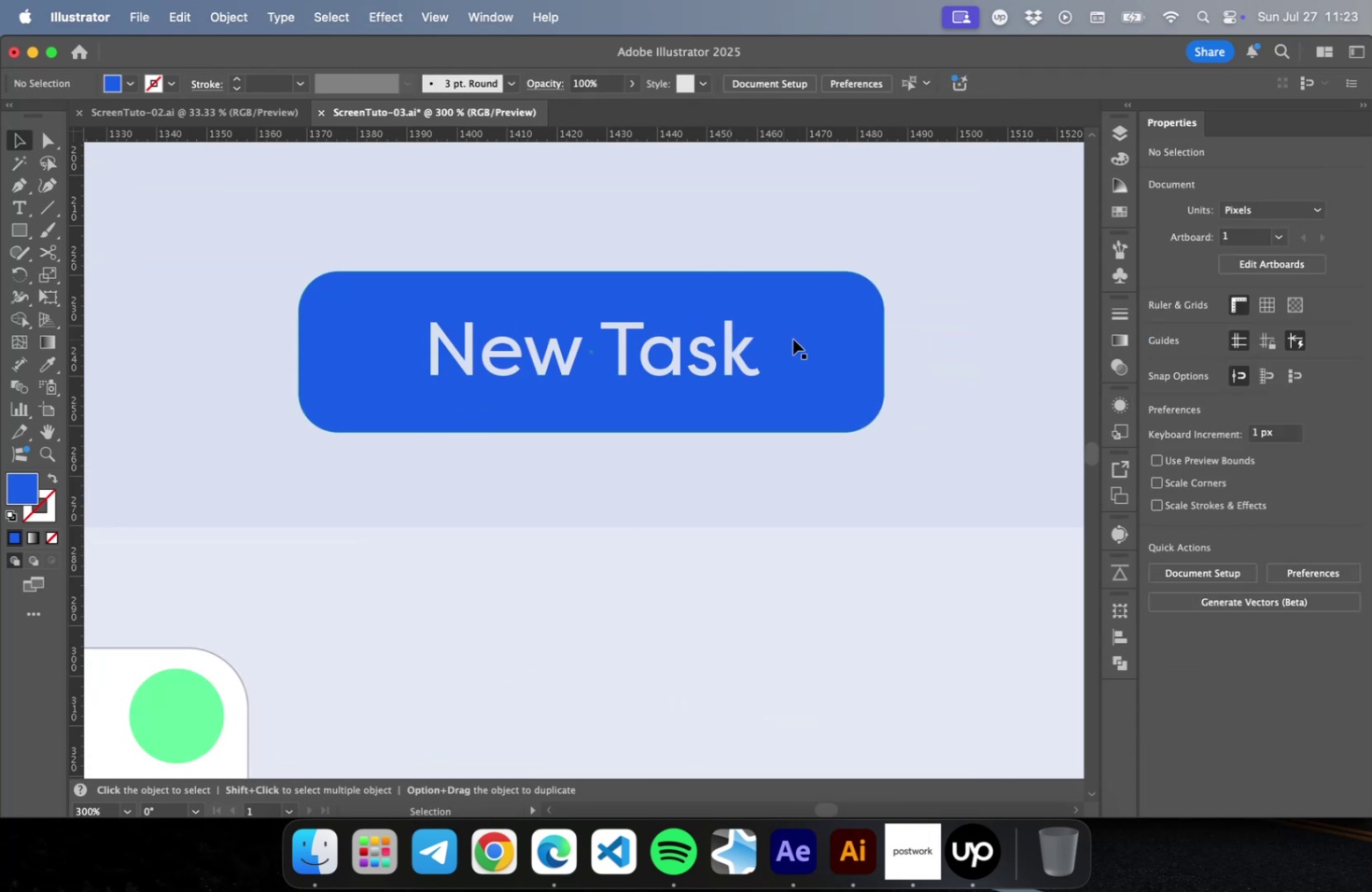 
left_click([792, 339])
 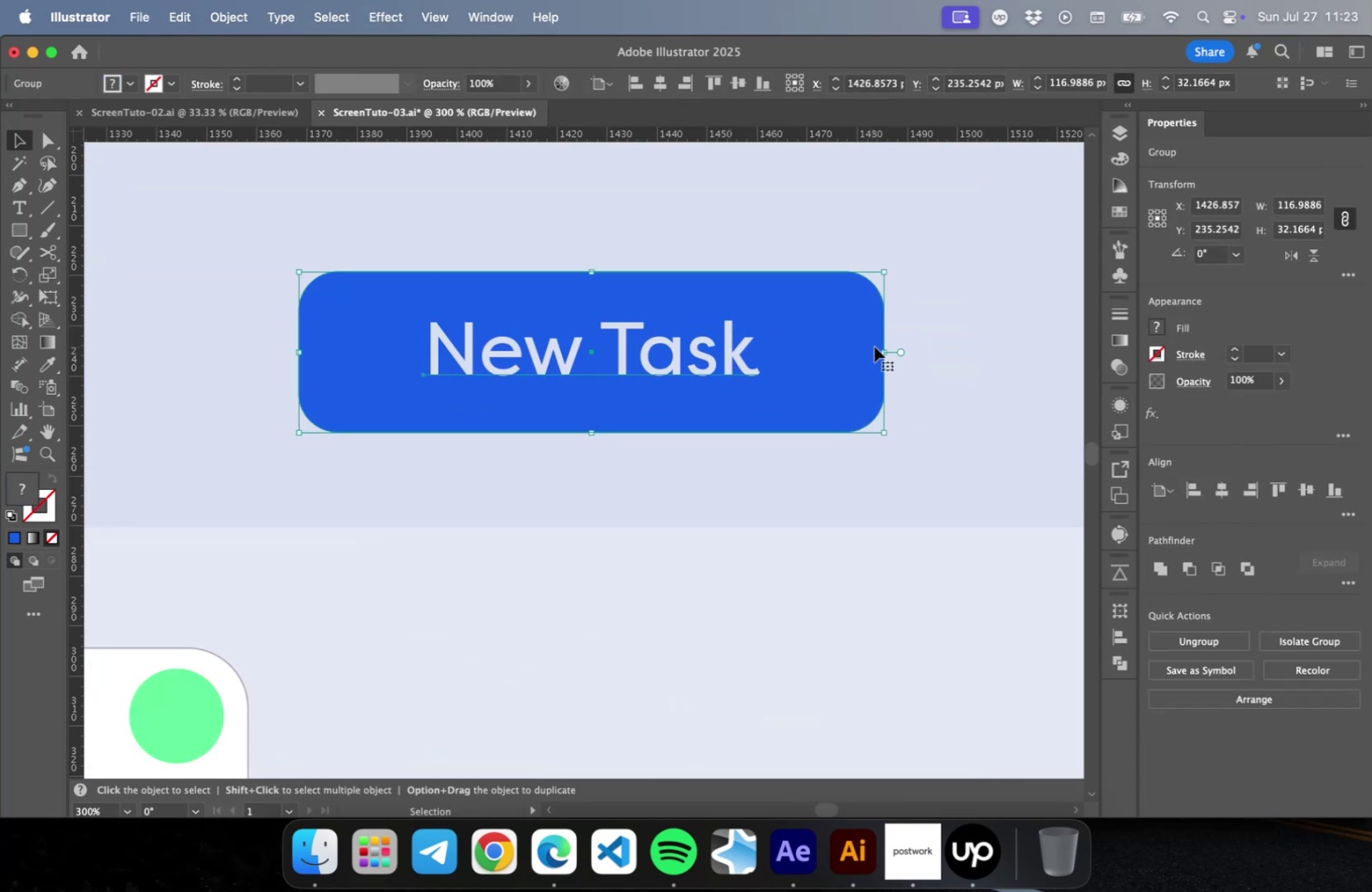 
hold_key(key=OptionLeft, duration=1.32)
left_click_drag(start_coordinate=[881, 349], to_coordinate=[861, 349])
 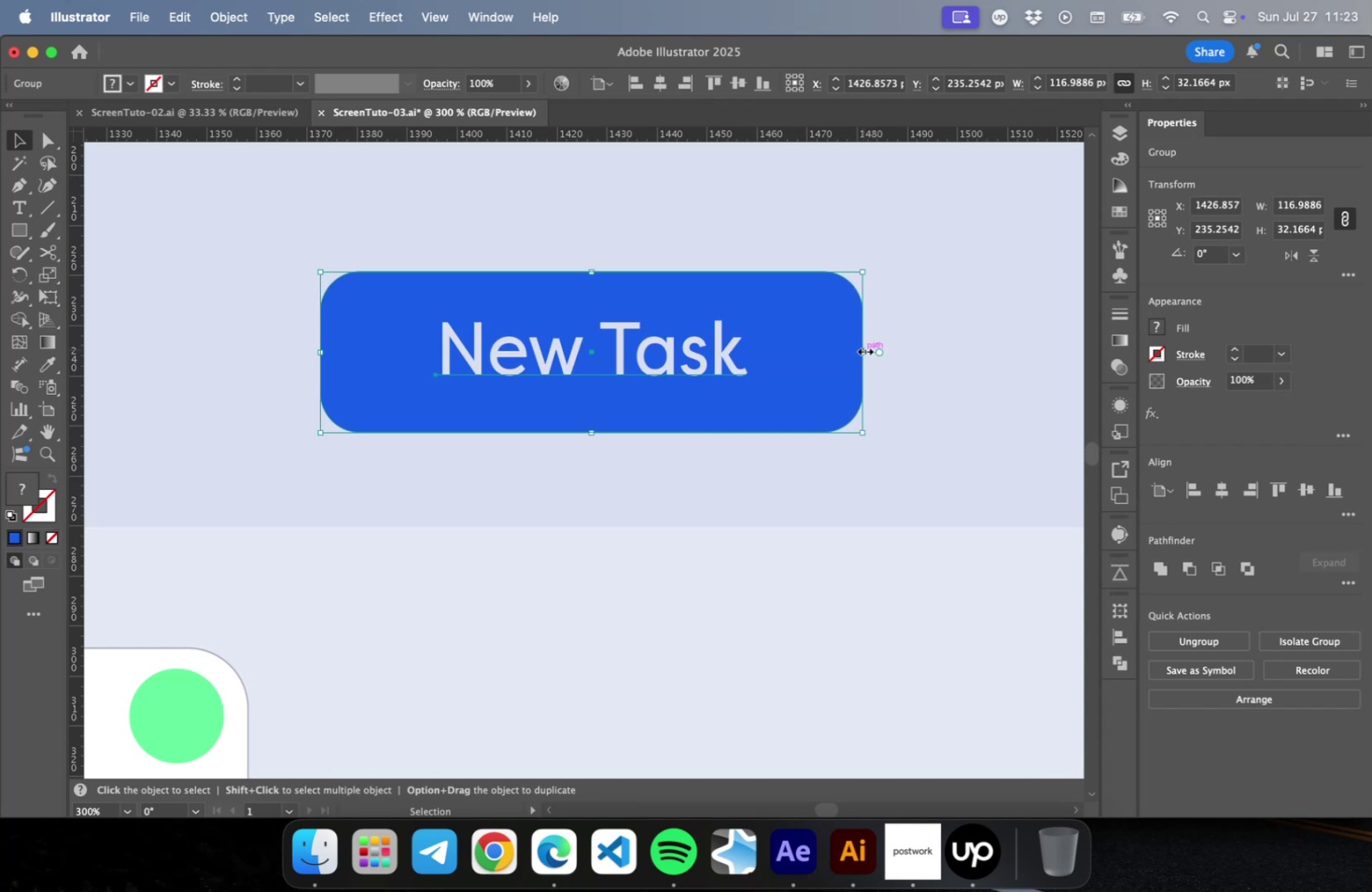 
key(Meta+Z)
 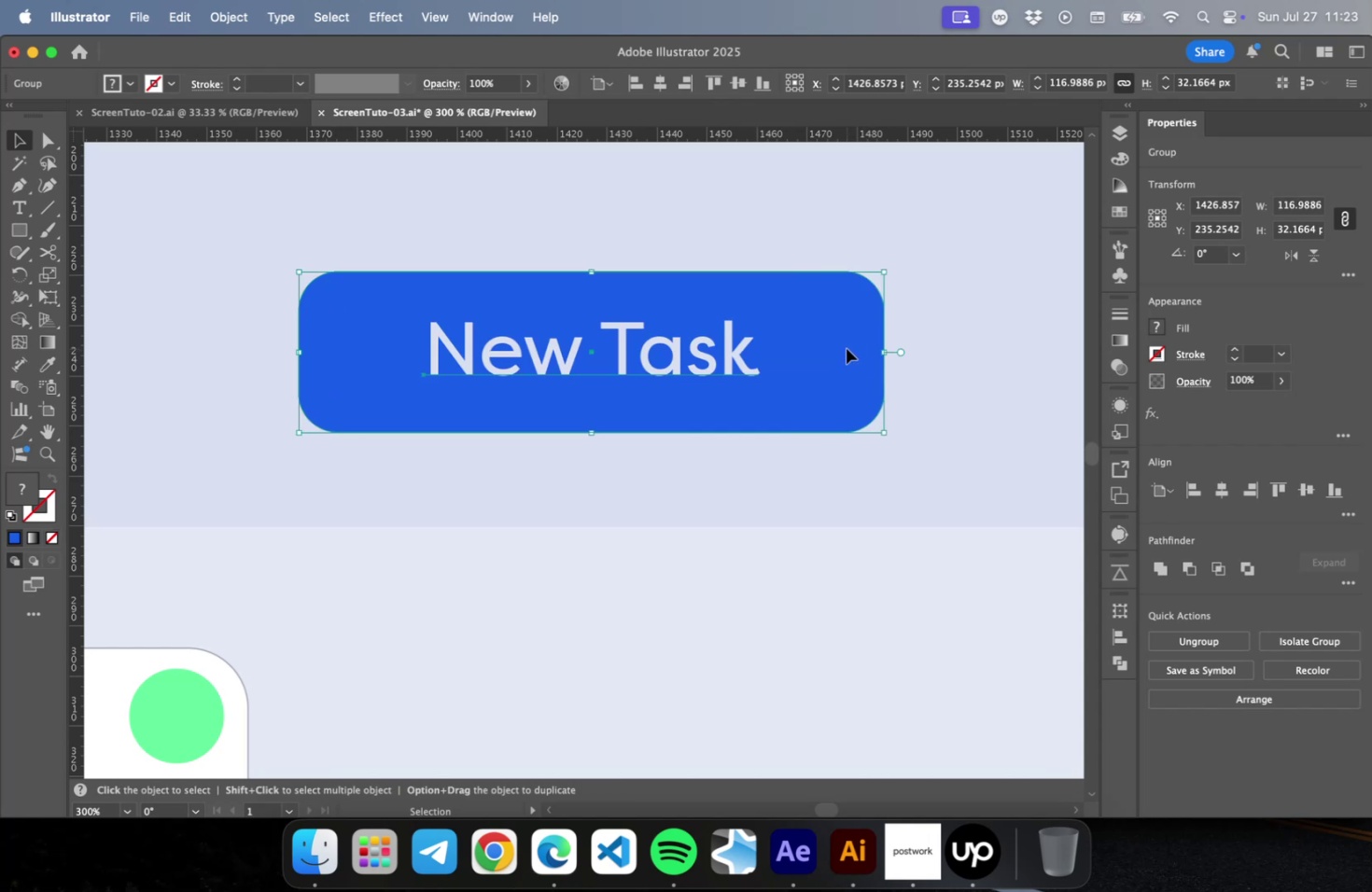 
double_click([846, 348])
 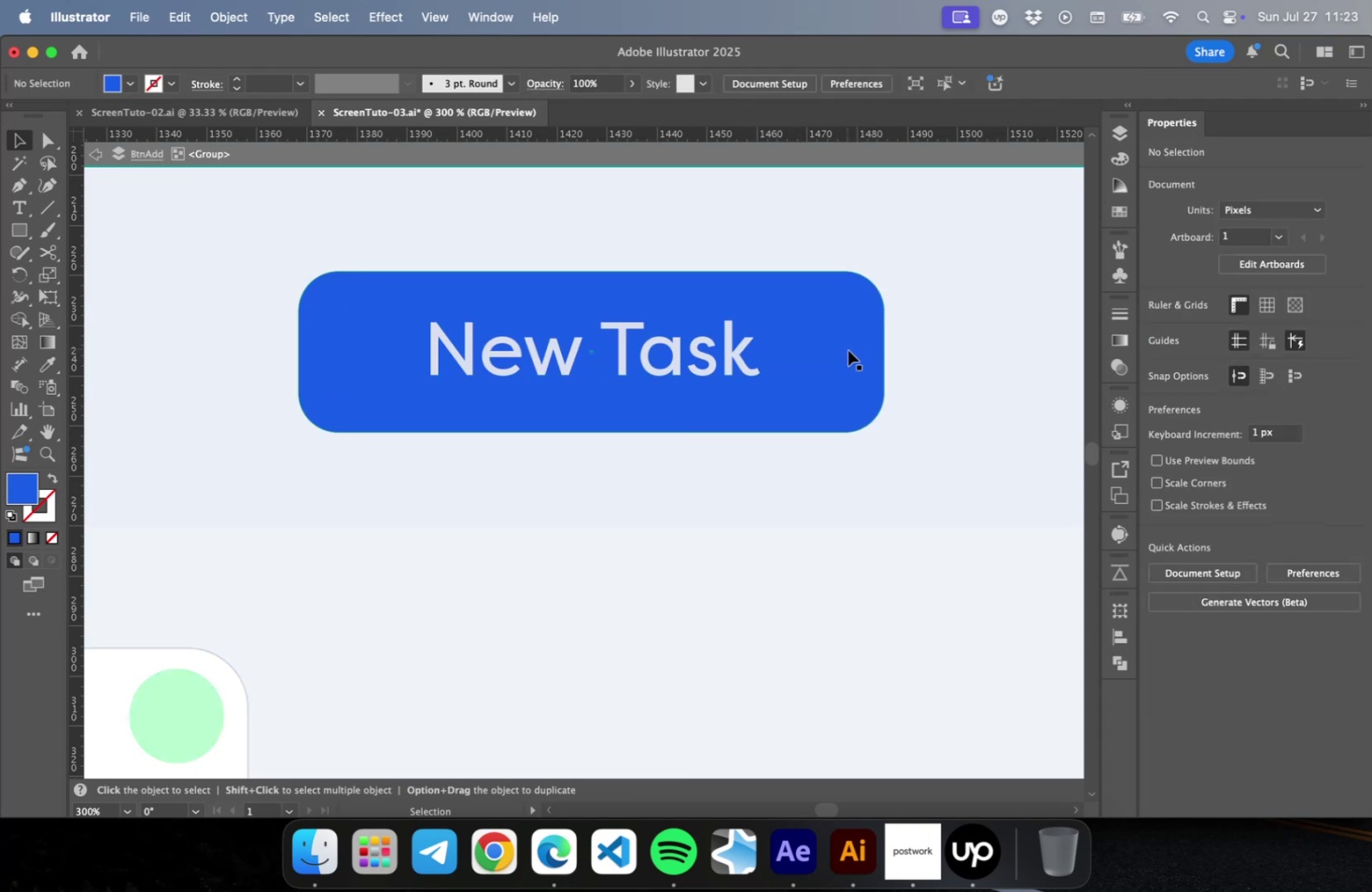 
key(Alt+OptionLeft)
 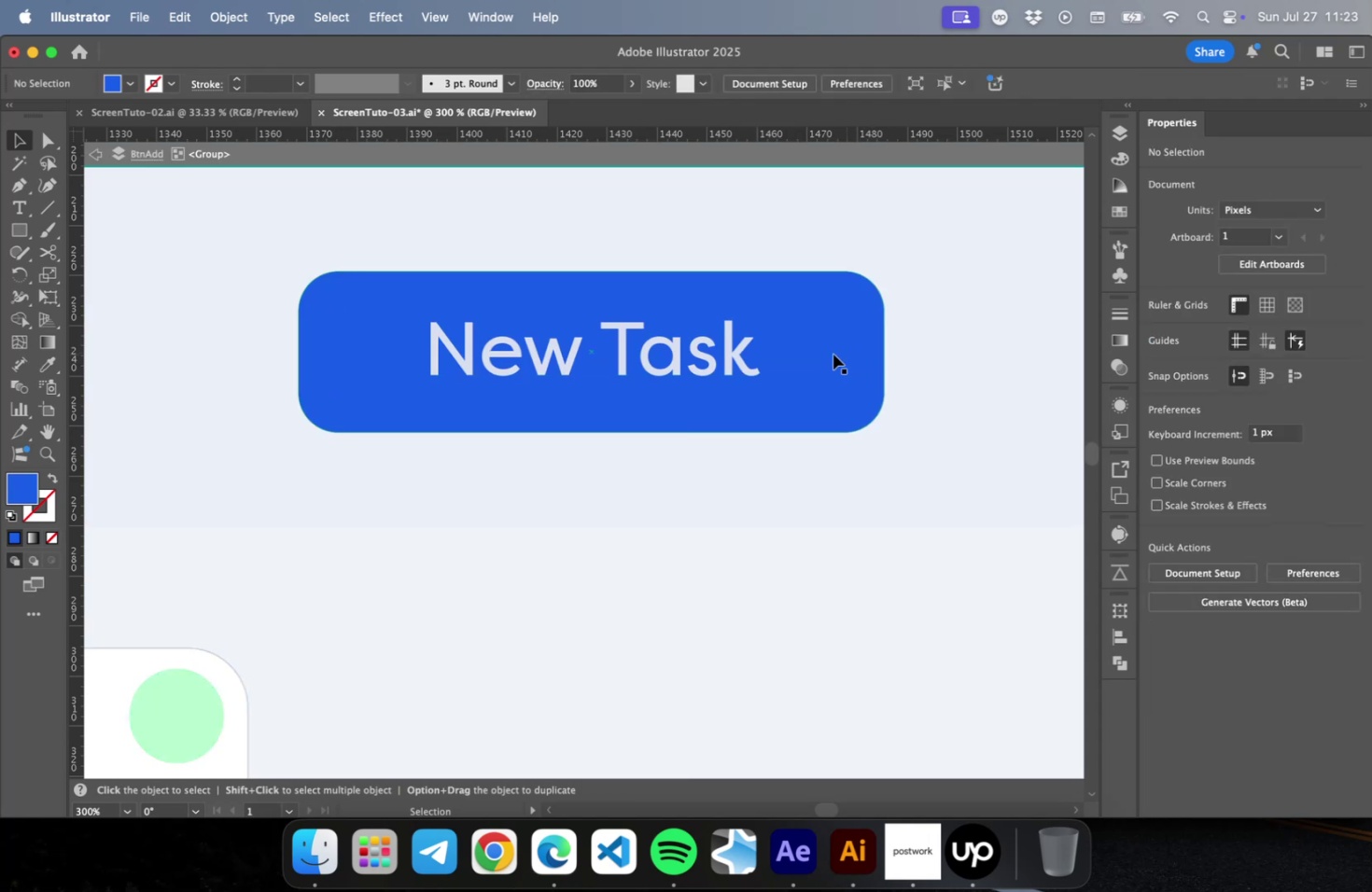 
left_click([833, 354])
 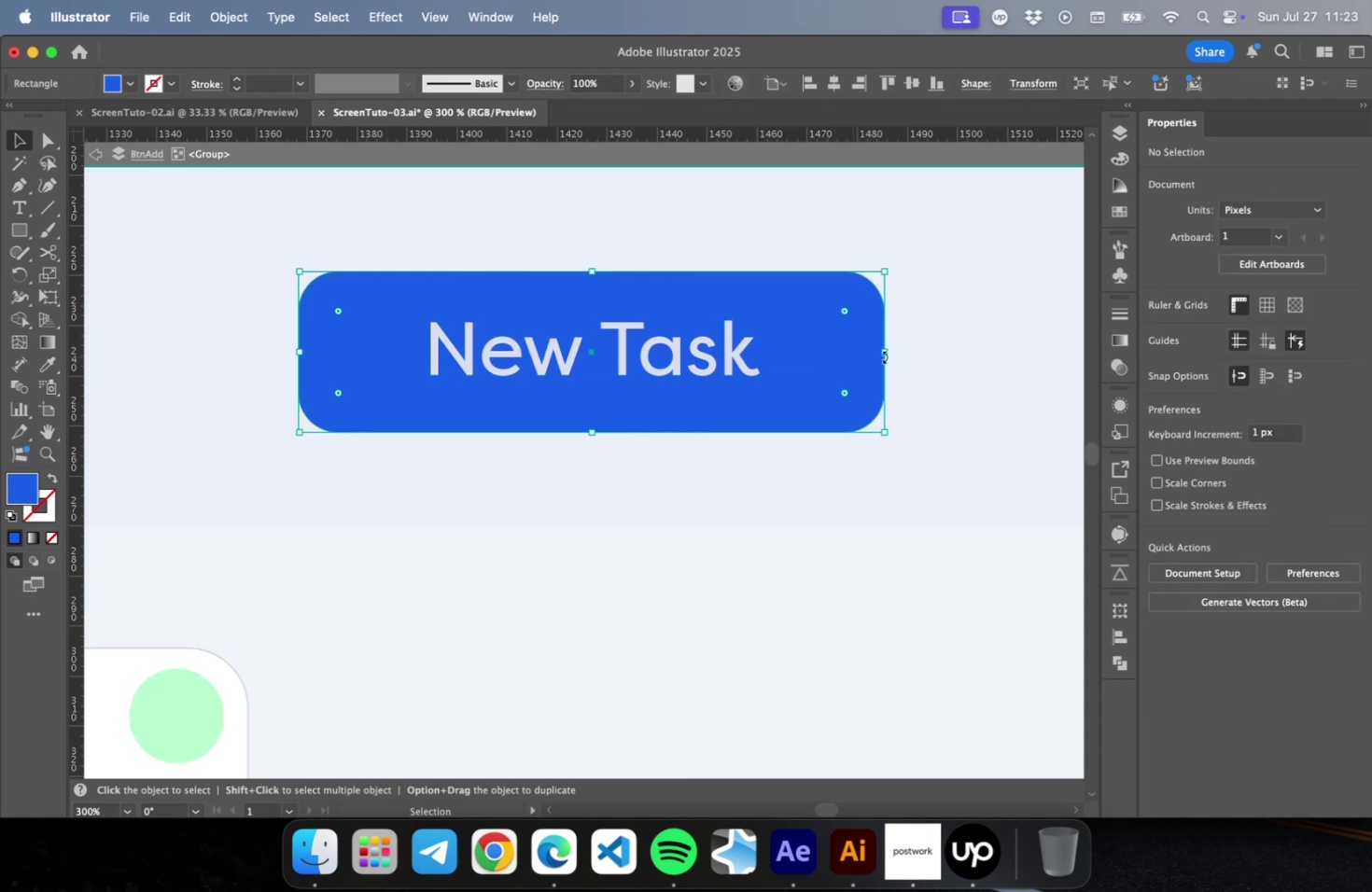 
hold_key(key=OptionLeft, duration=2.72)
left_click_drag(start_coordinate=[888, 352], to_coordinate=[841, 353])
 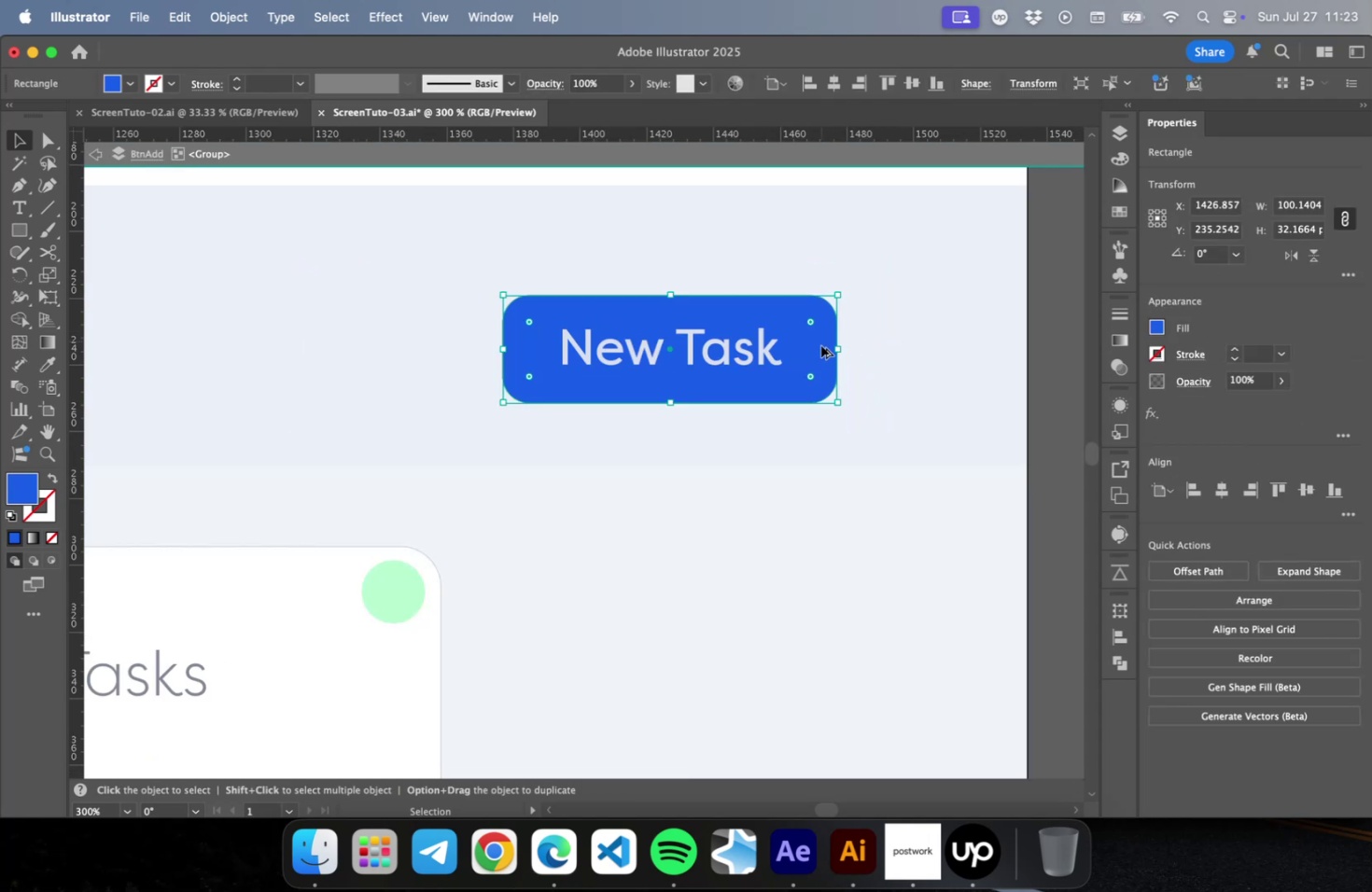 
hold_key(key=ShiftLeft, duration=0.78)
 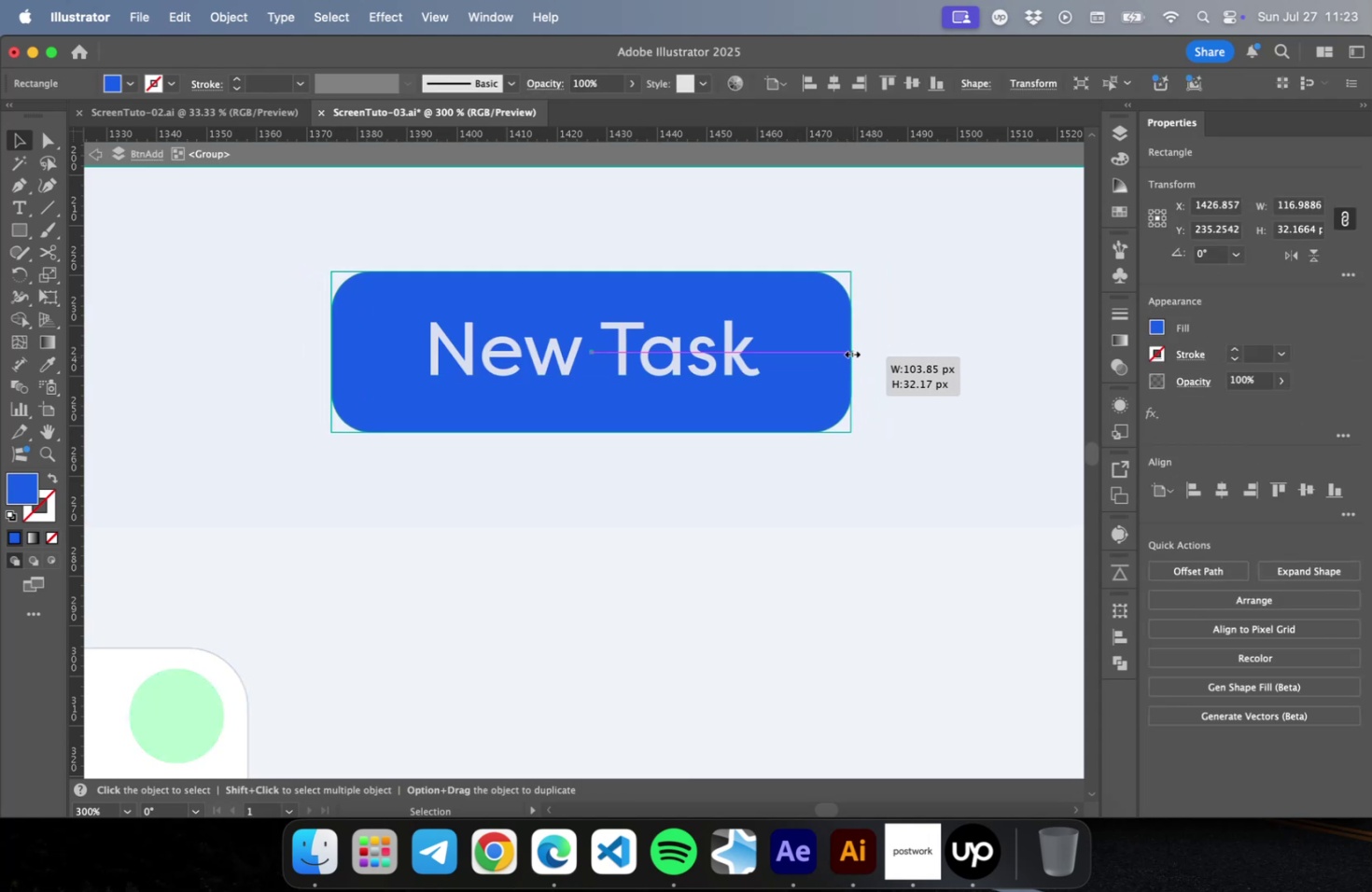 
key(Alt+Shift+ShiftLeft)
 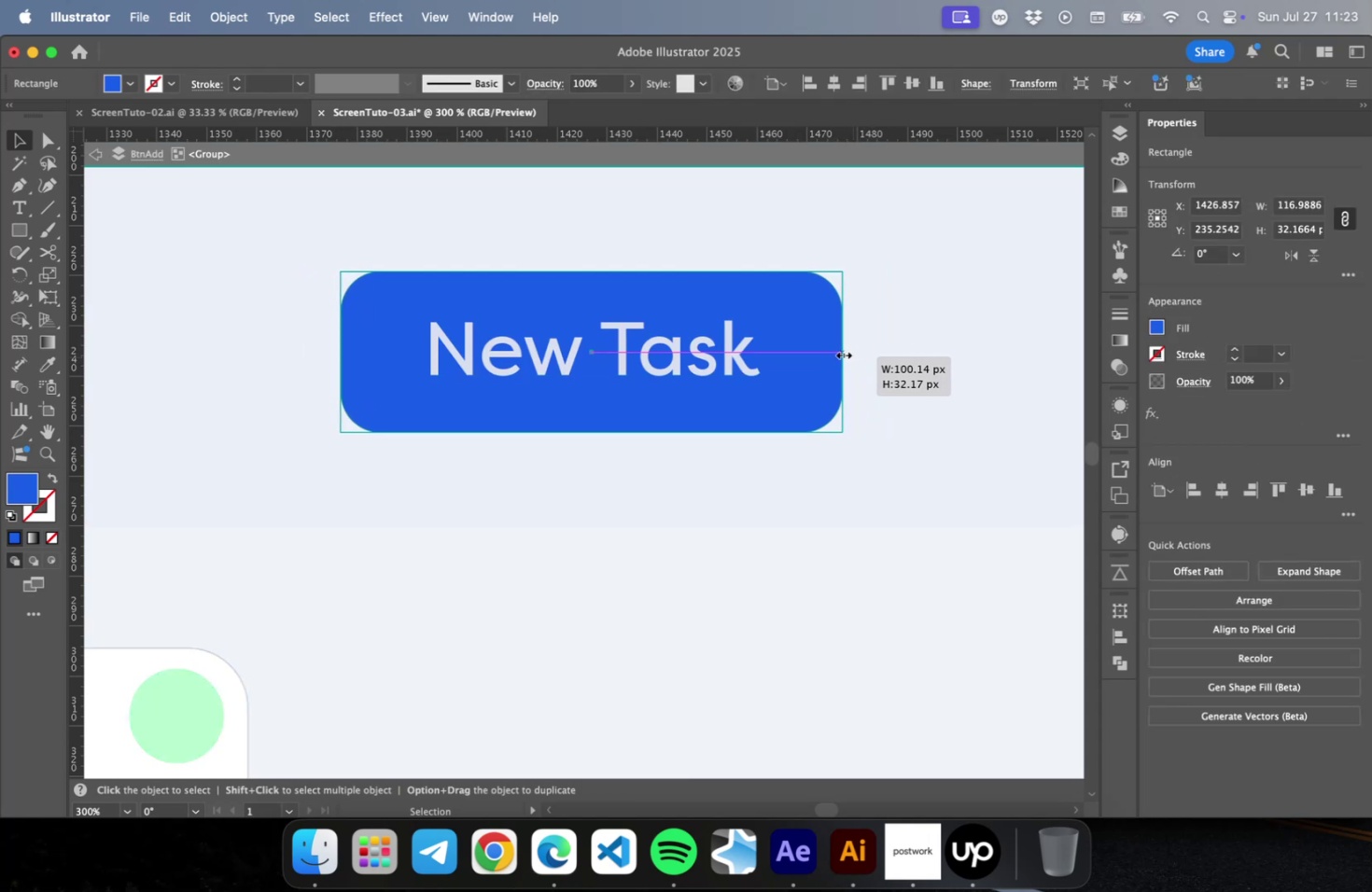 
hold_key(key=OptionLeft, duration=0.5)
scroll: coordinate [820, 346], scroll_direction: down, amount: 10.0
 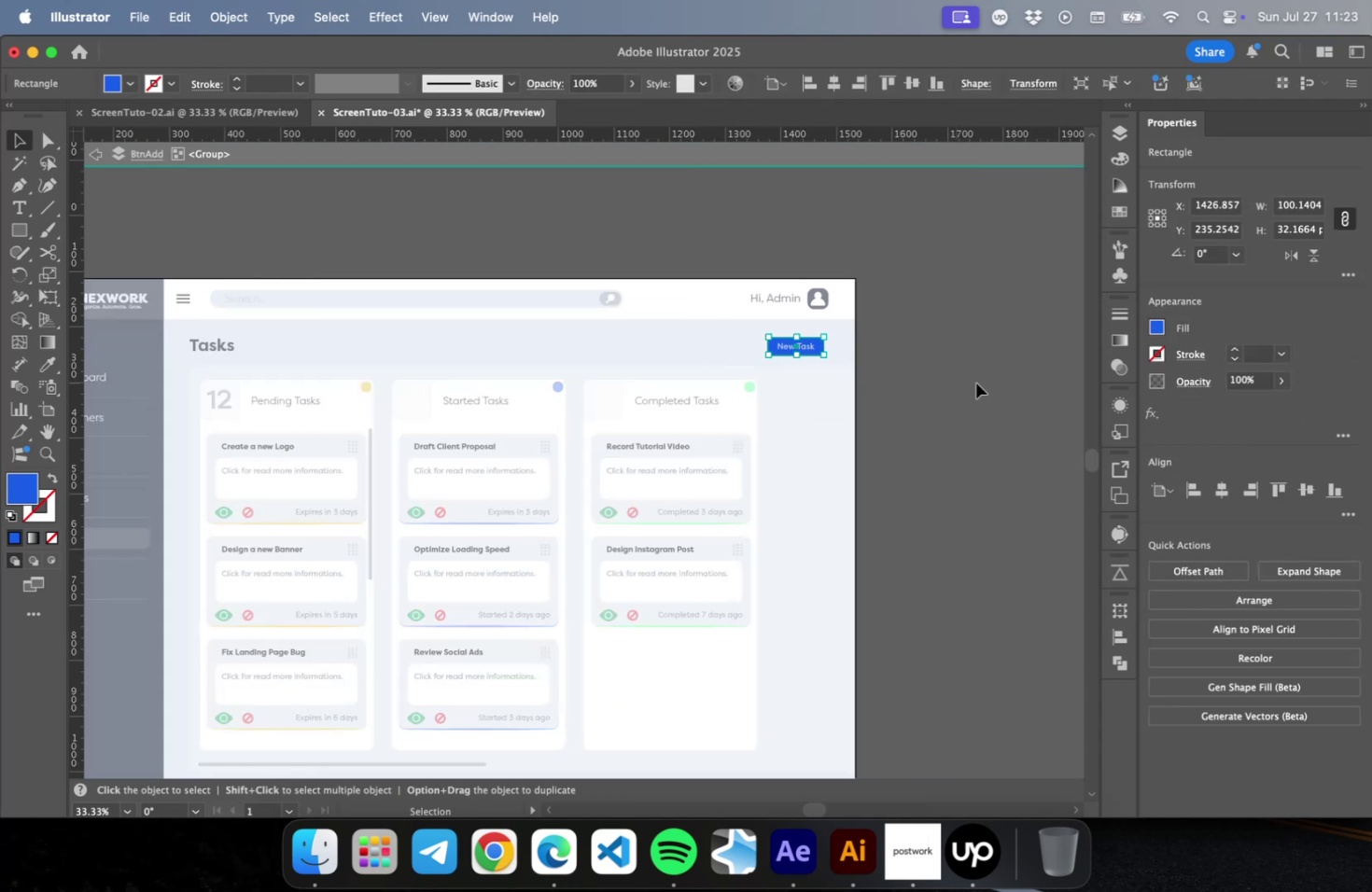 
double_click([975, 383])
 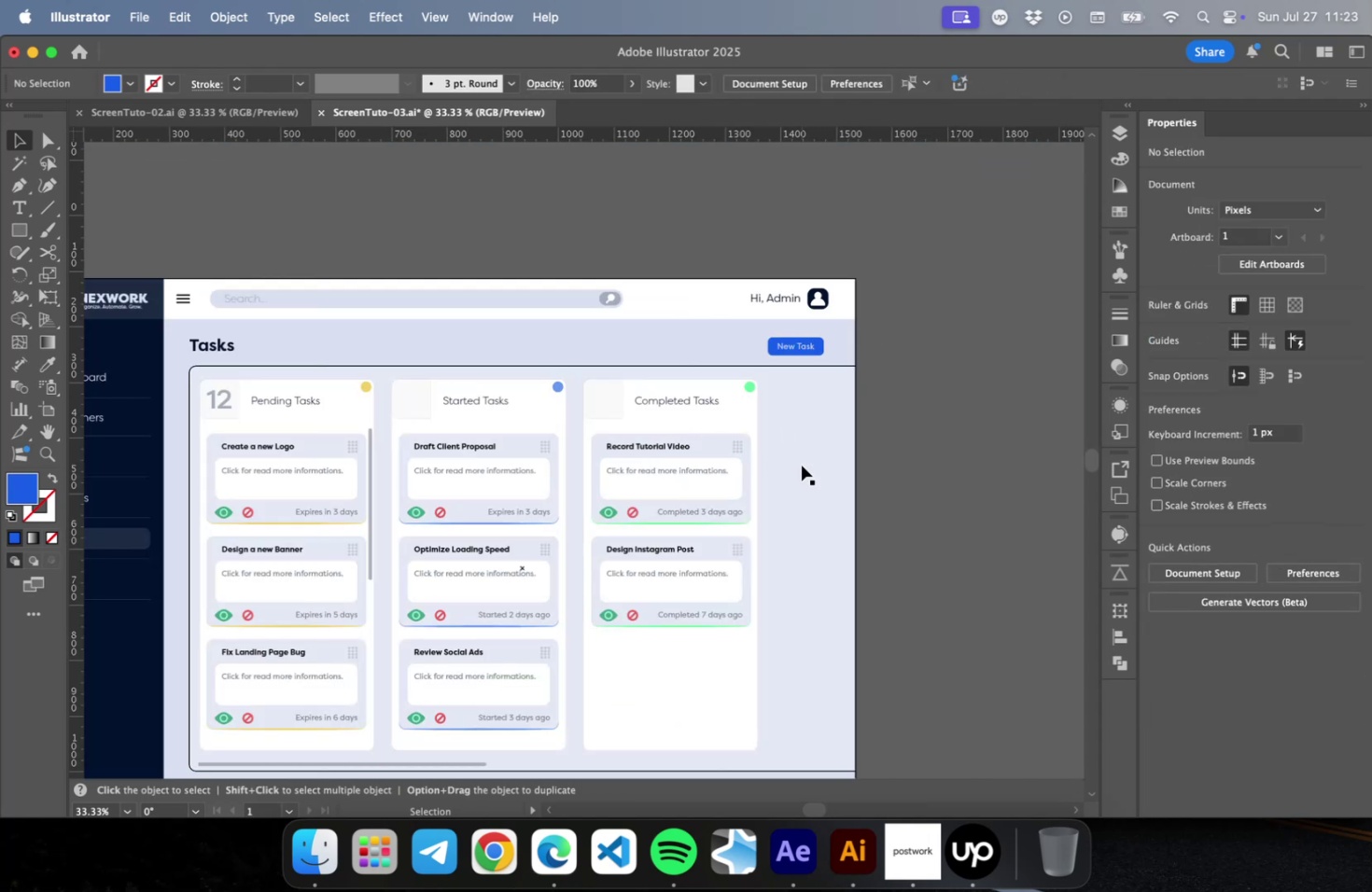 
key(Meta+CommandLeft)
 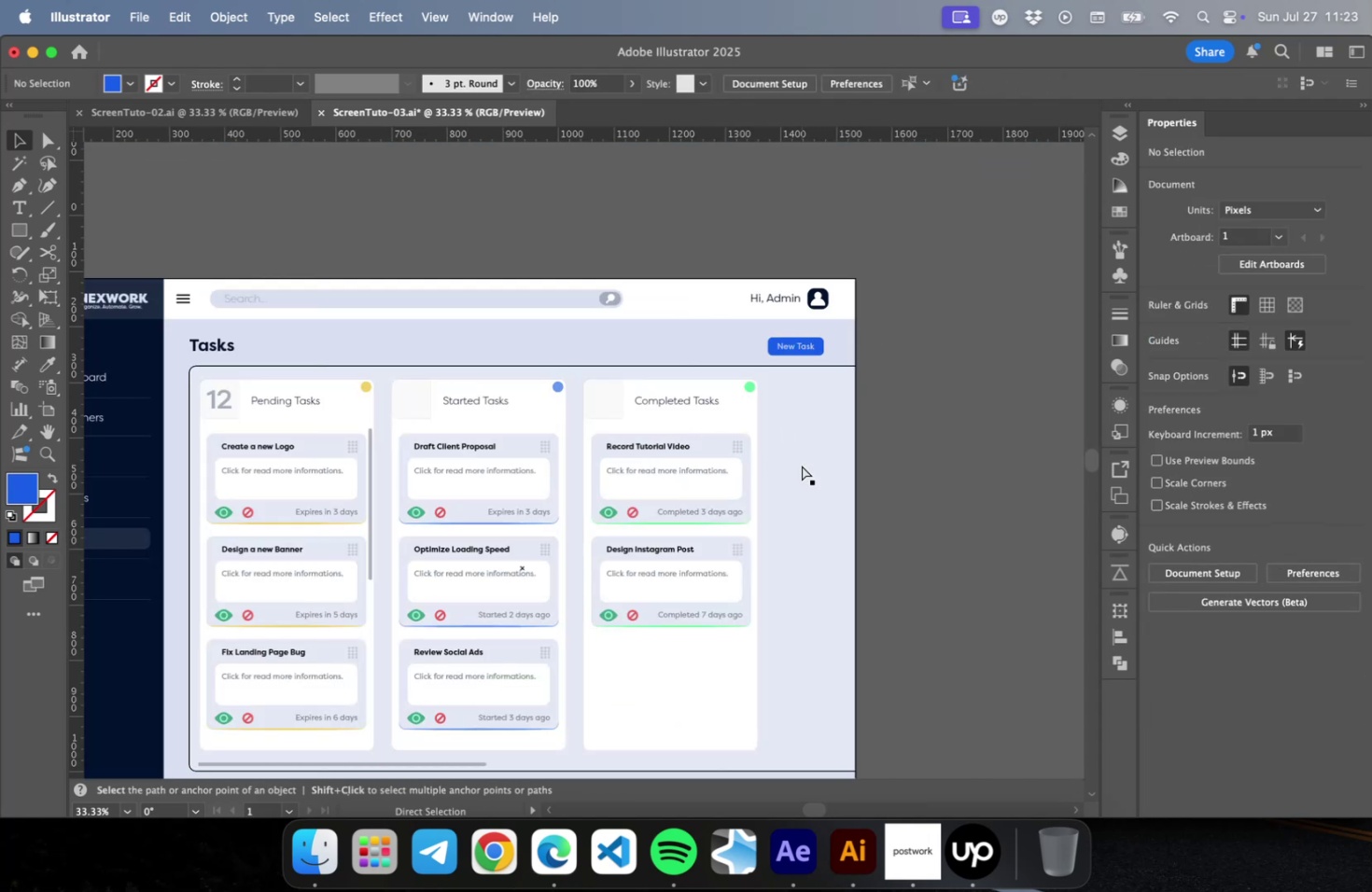 
key(Meta+S)
 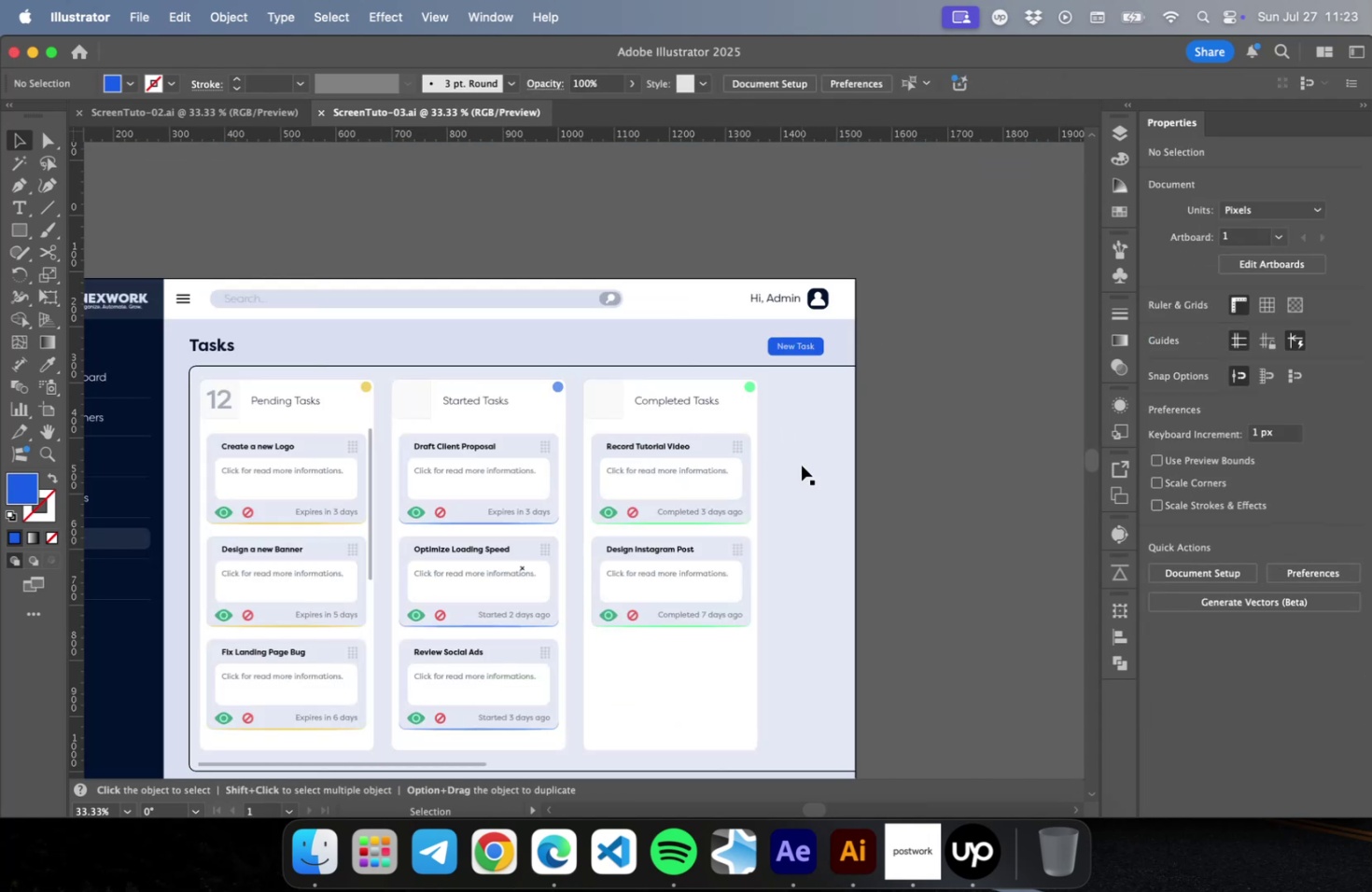 
hold_key(key=OptionLeft, duration=0.96)
scroll: coordinate [991, 385], scroll_direction: down, amount: 1.0
 